 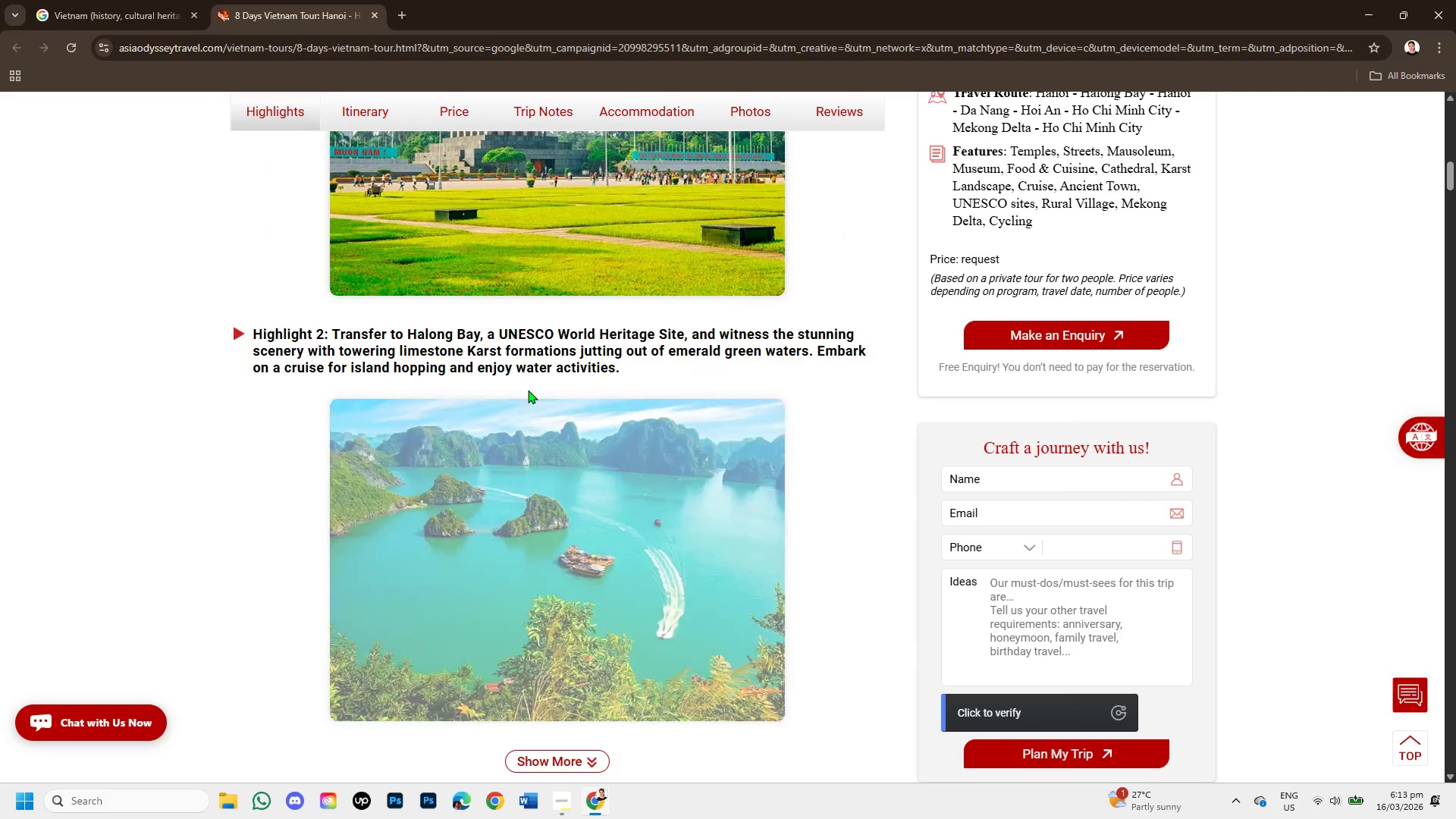 
scroll: coordinate [522, 347], scroll_direction: up, amount: 10.0
 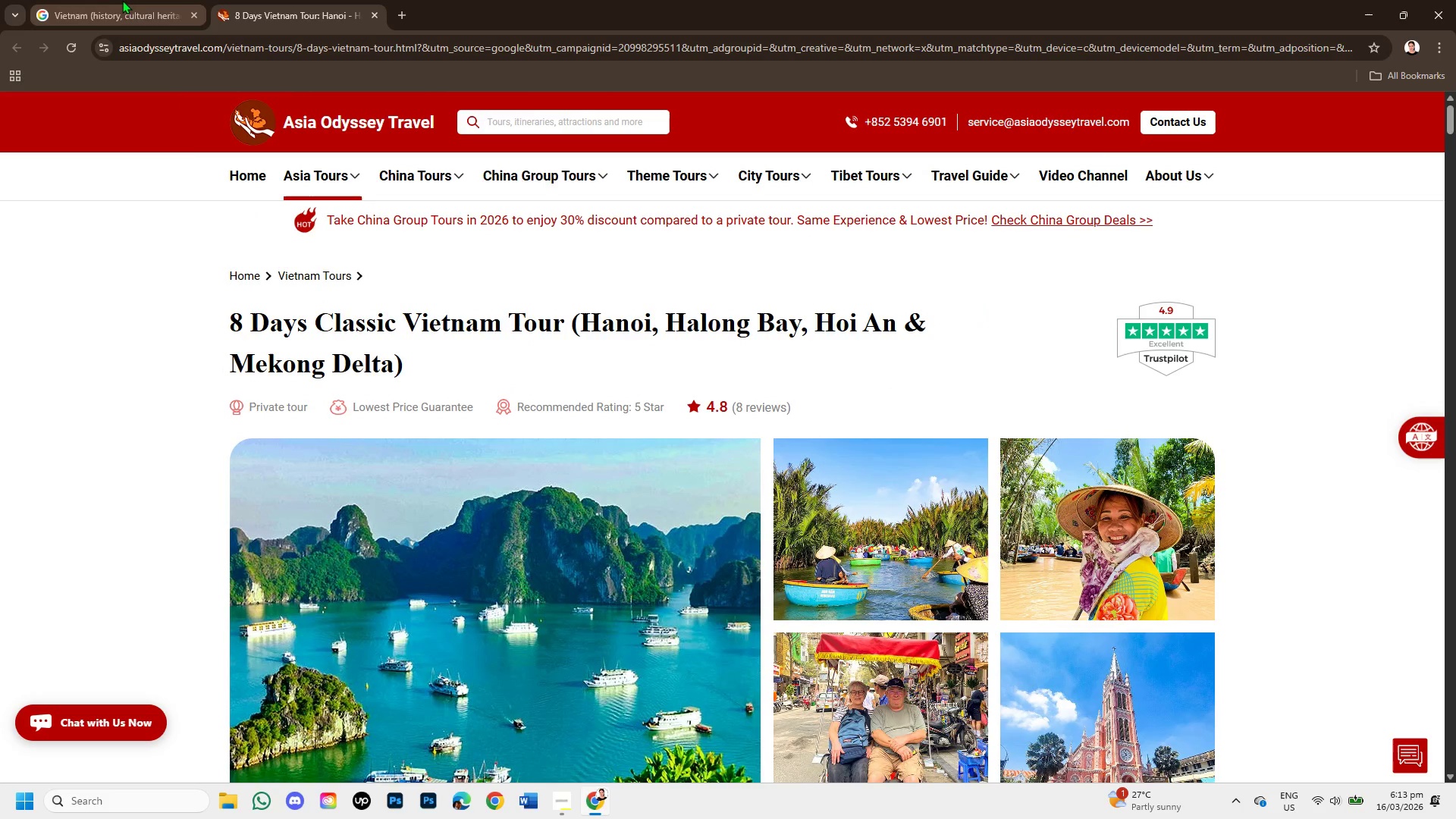 
left_click([130, 0])
 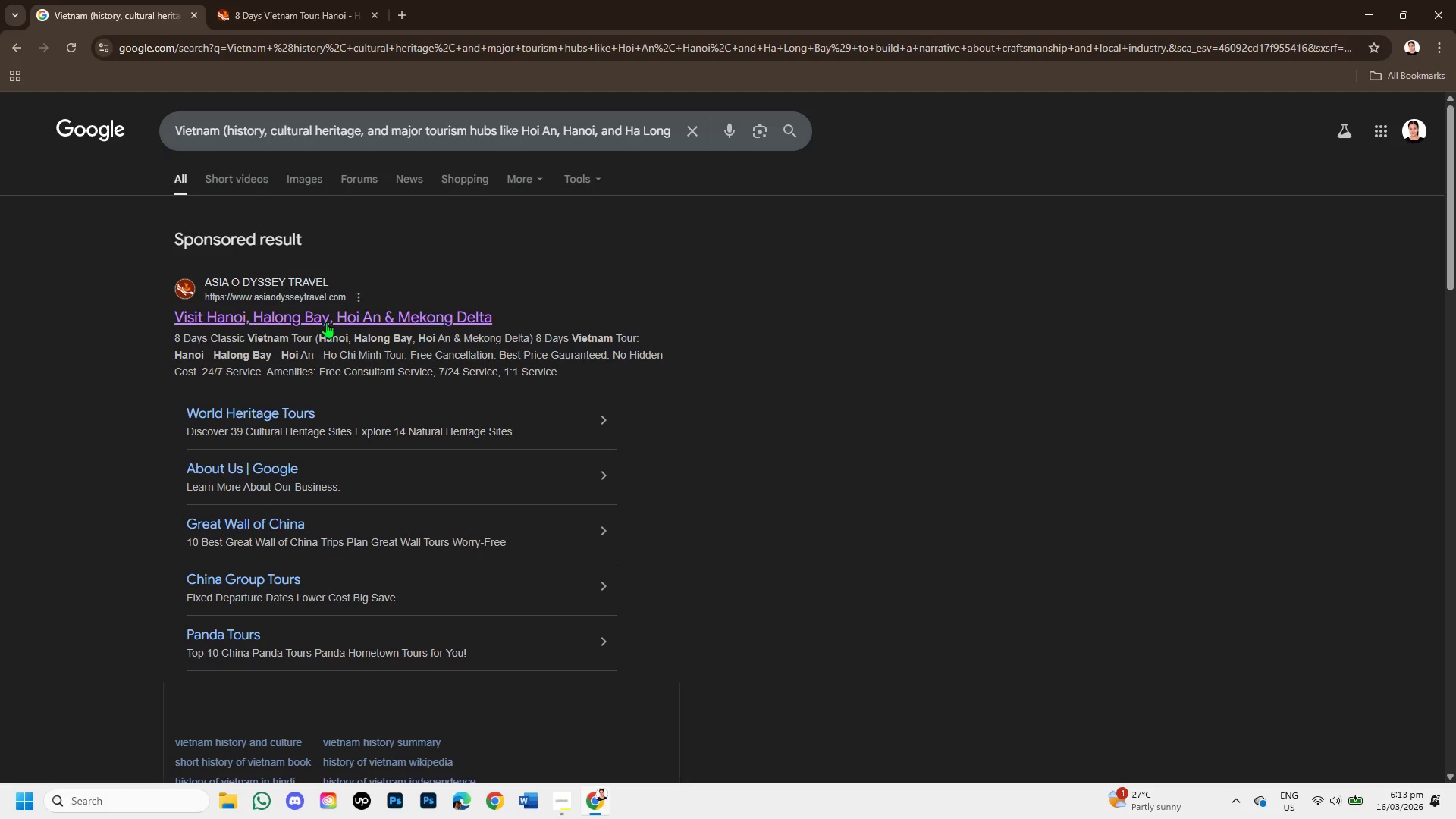 
scroll: coordinate [322, 350], scroll_direction: down, amount: 1.0
 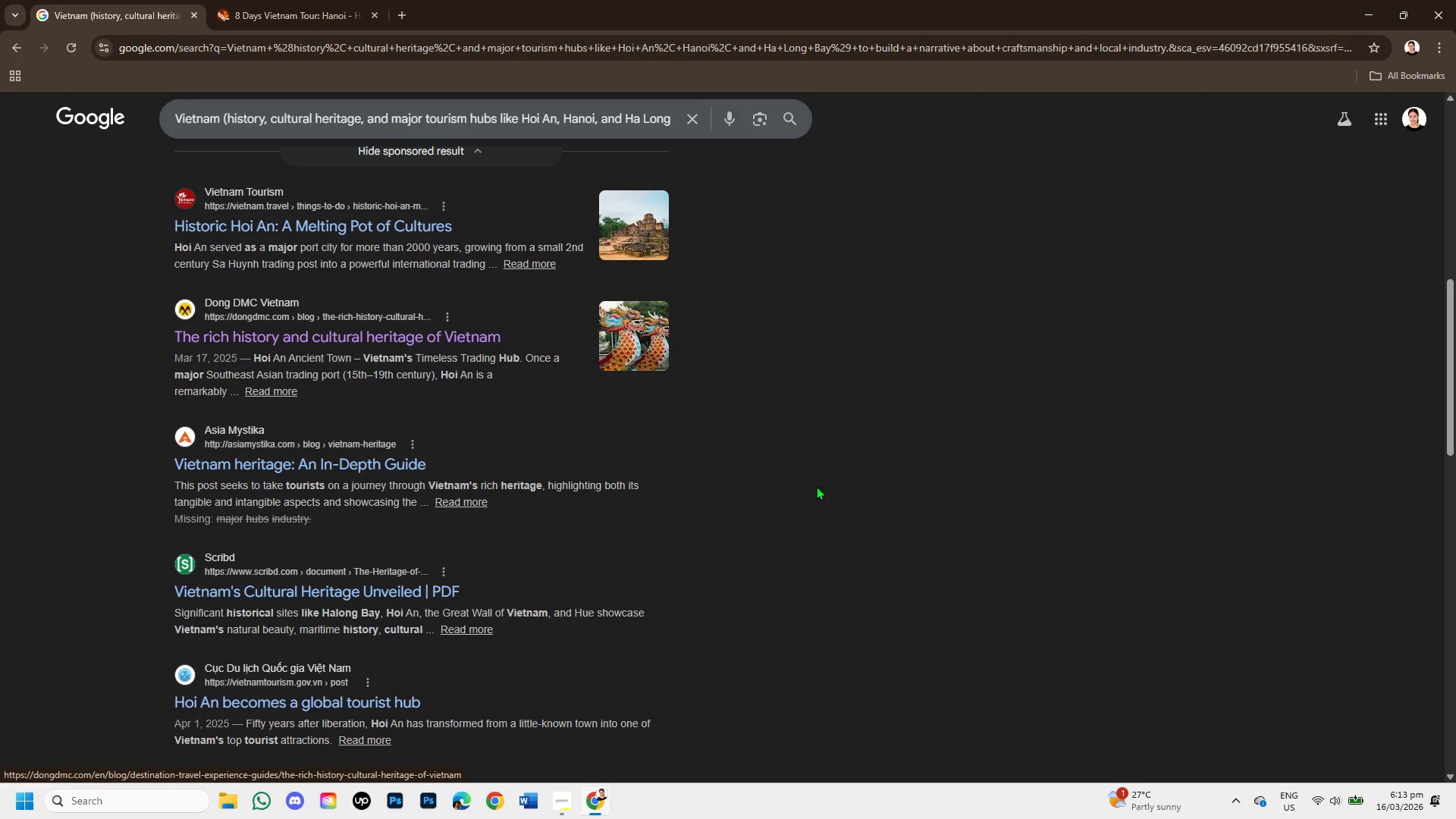 
scroll: coordinate [842, 467], scroll_direction: up, amount: 1.0
 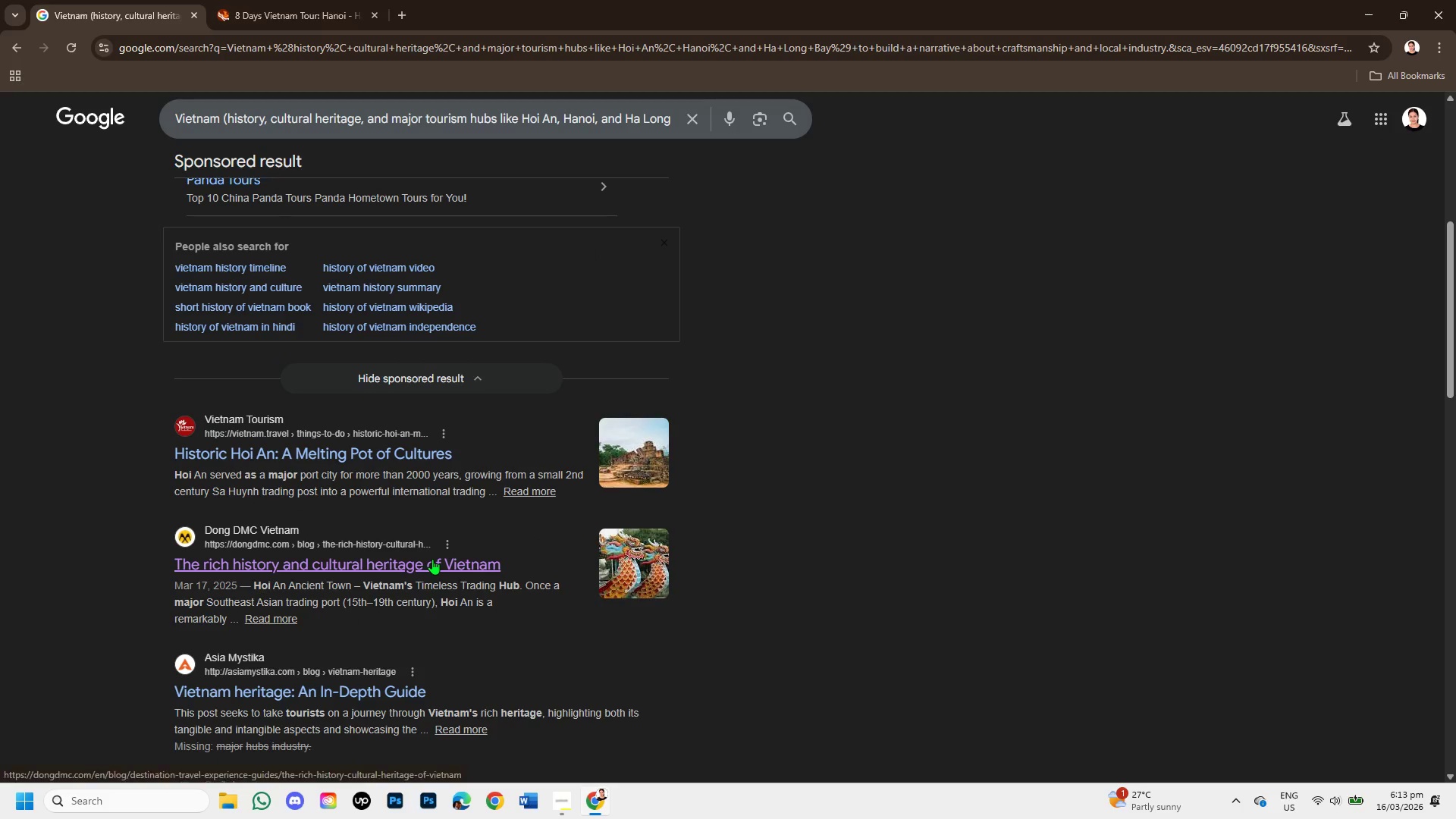 
right_click([432, 559])
 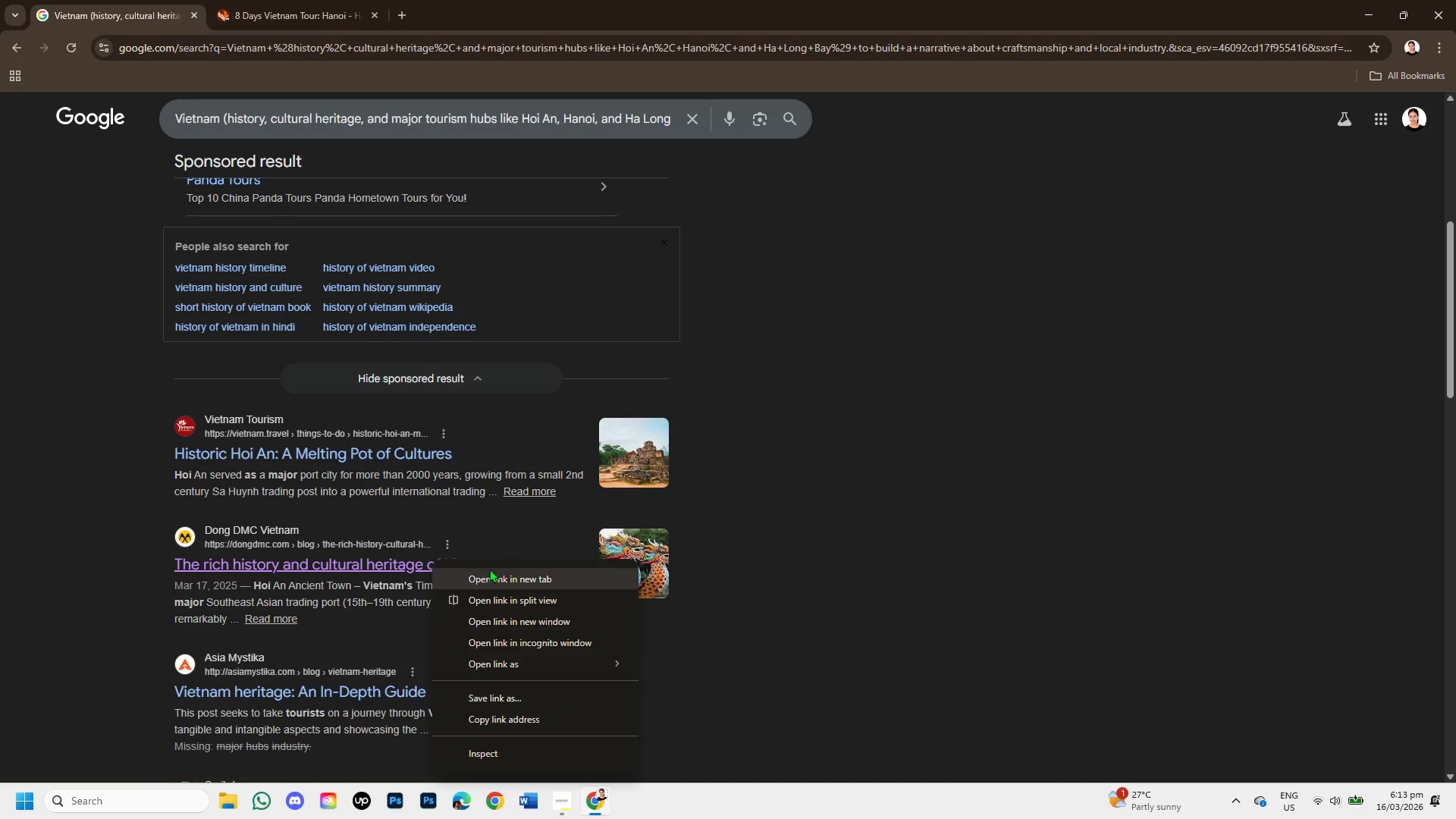 
left_click([489, 569])
 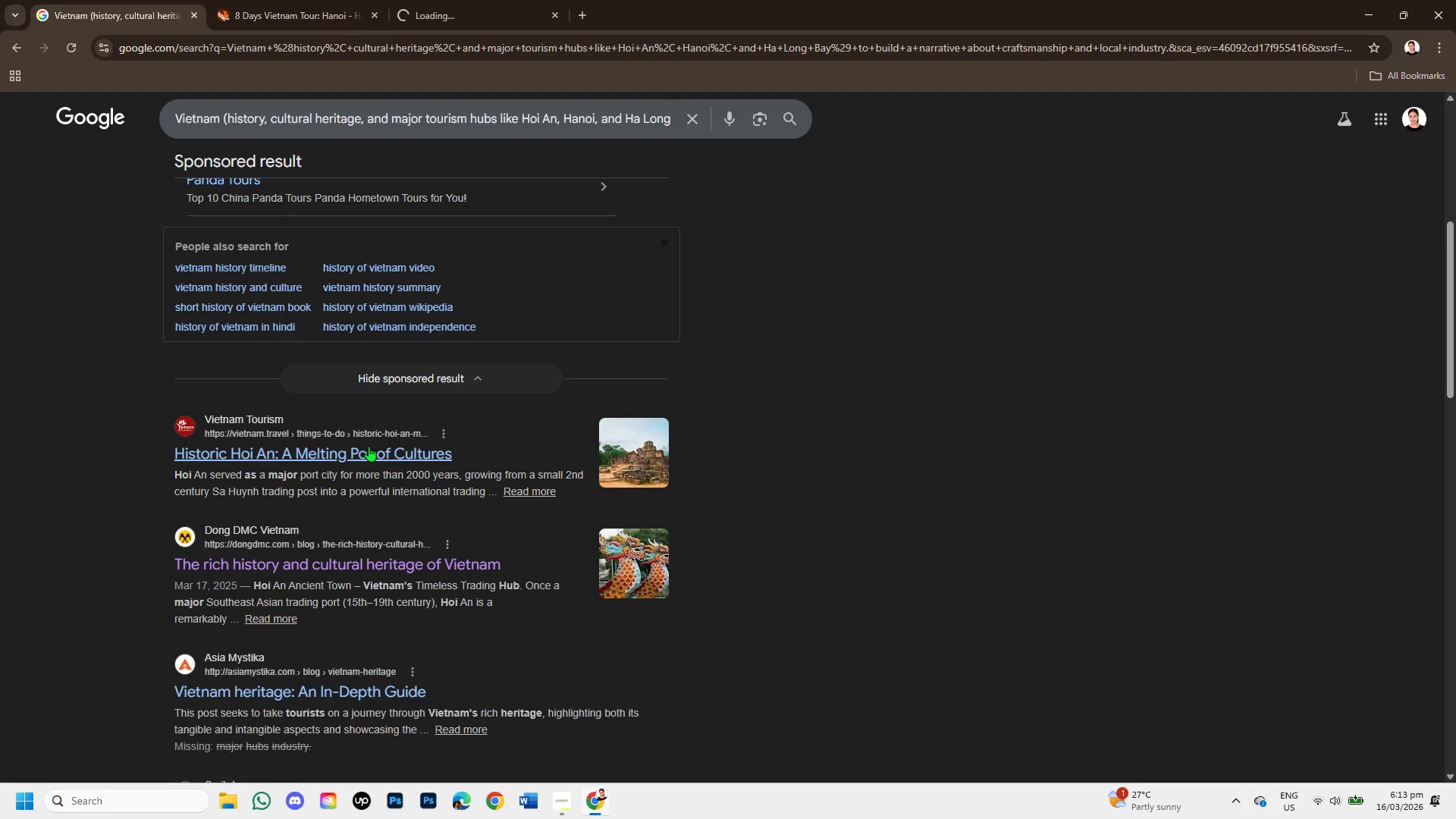 
right_click([369, 446])
 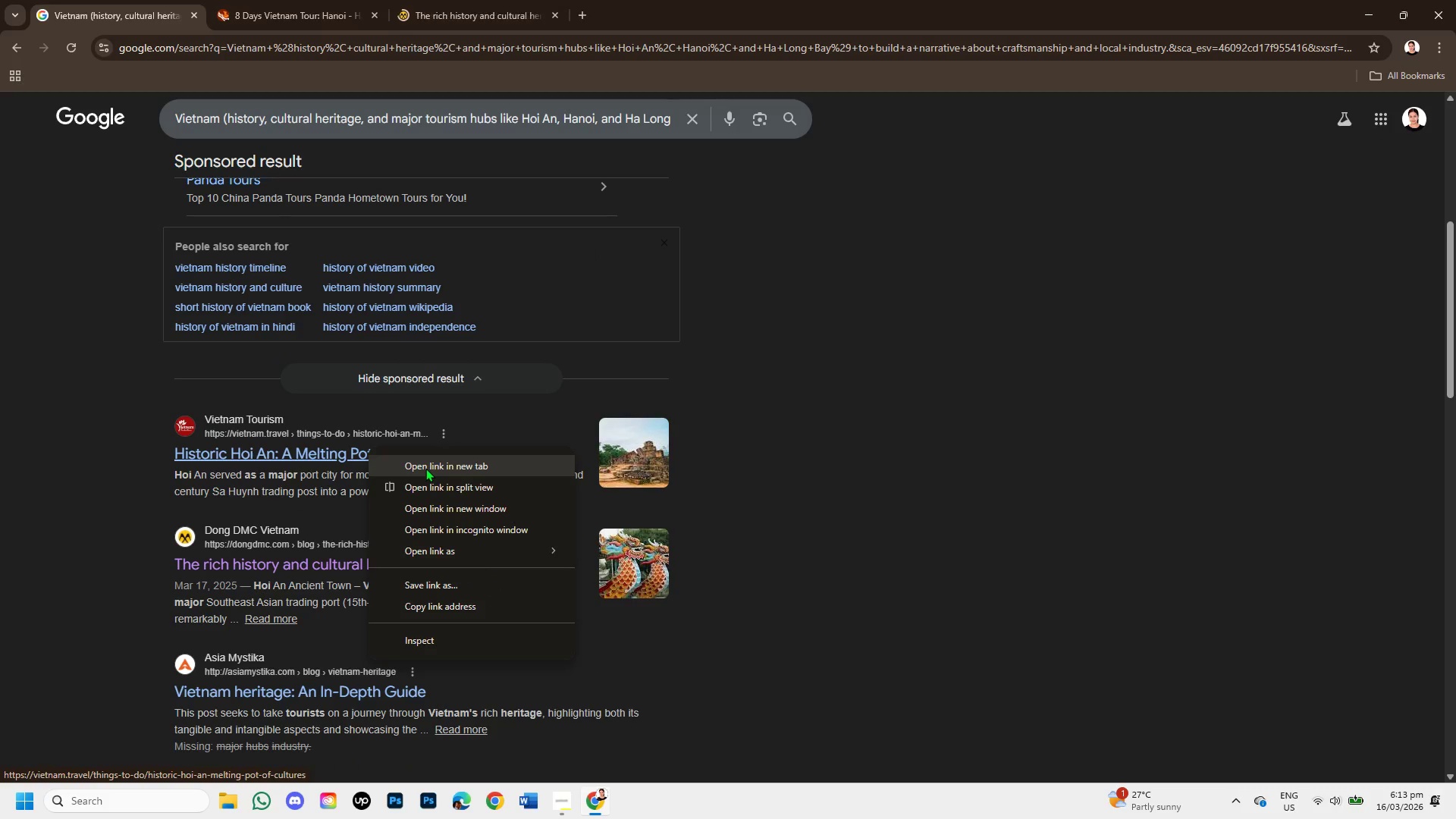 
left_click([425, 468])
 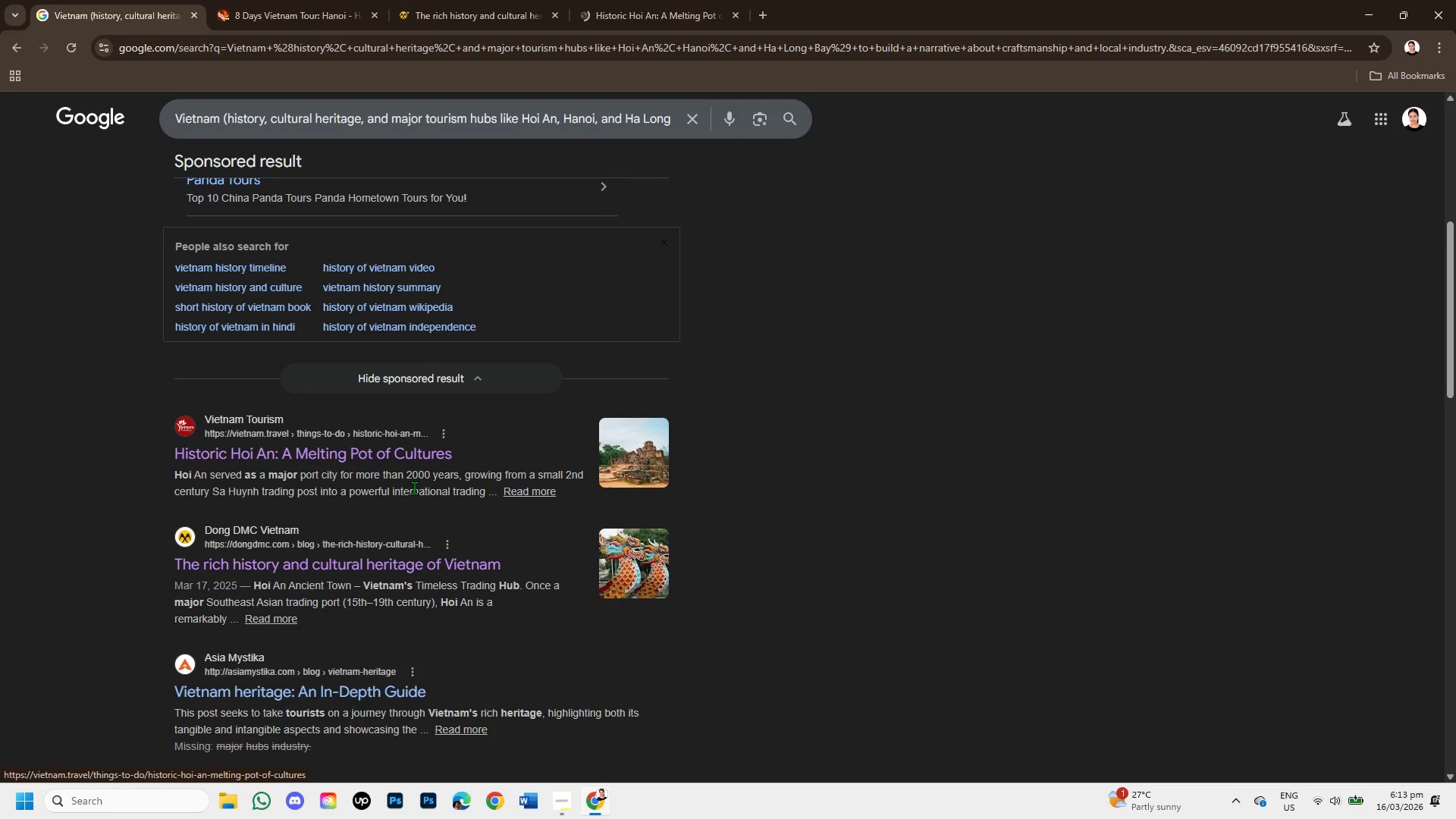 
scroll: coordinate [406, 498], scroll_direction: down, amount: 1.0
 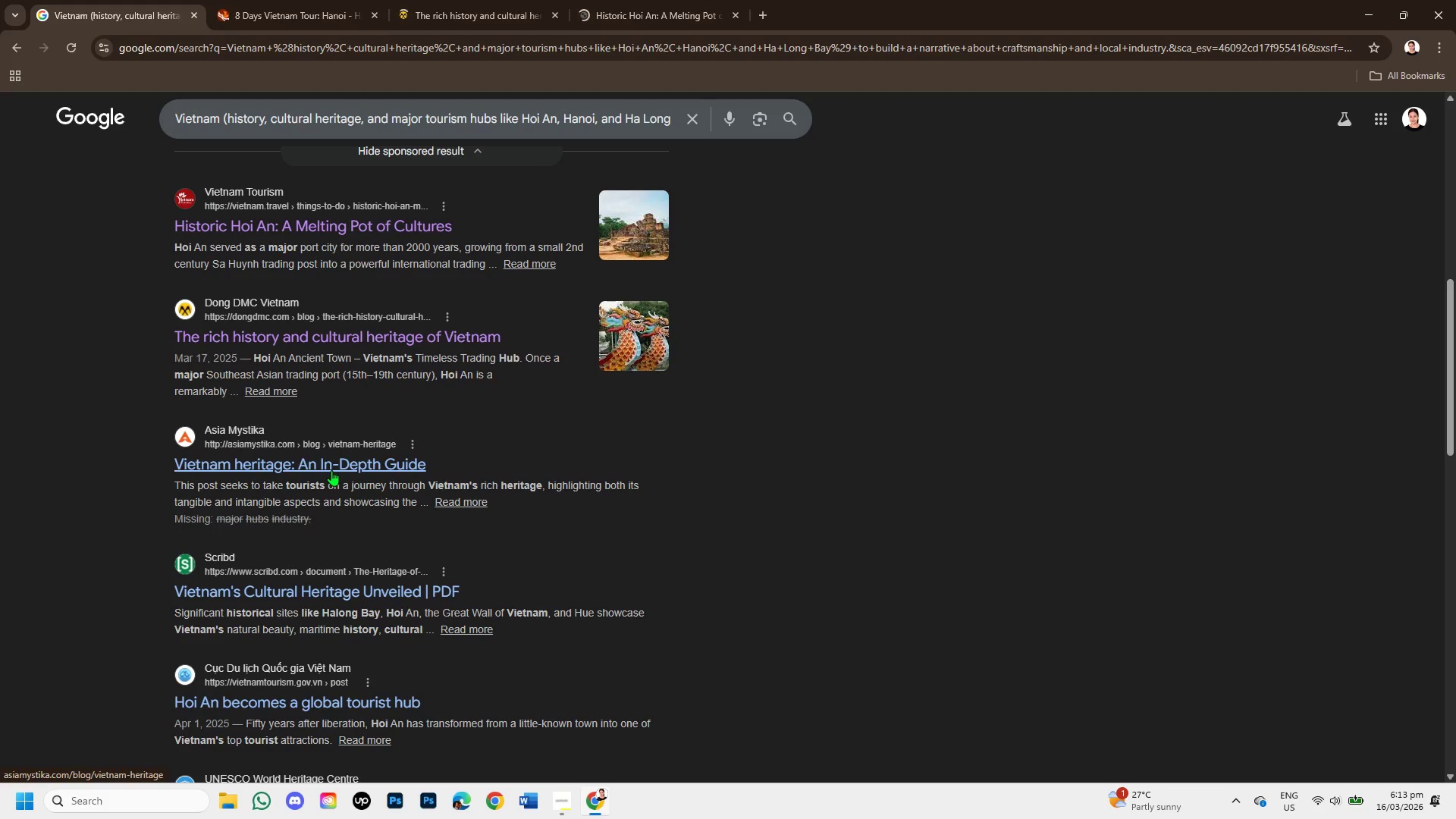 
right_click([331, 465])
 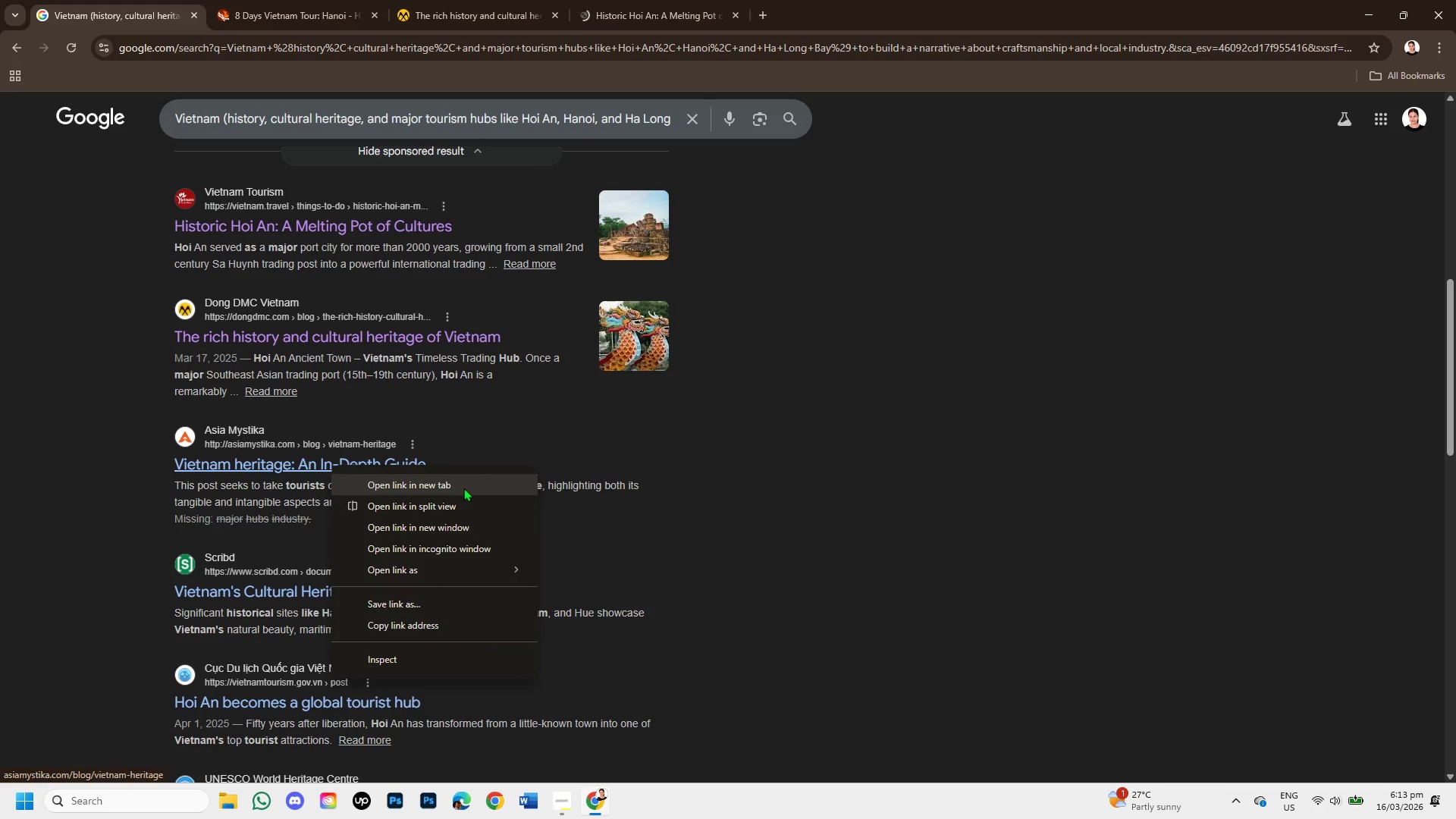 
left_click([463, 488])
 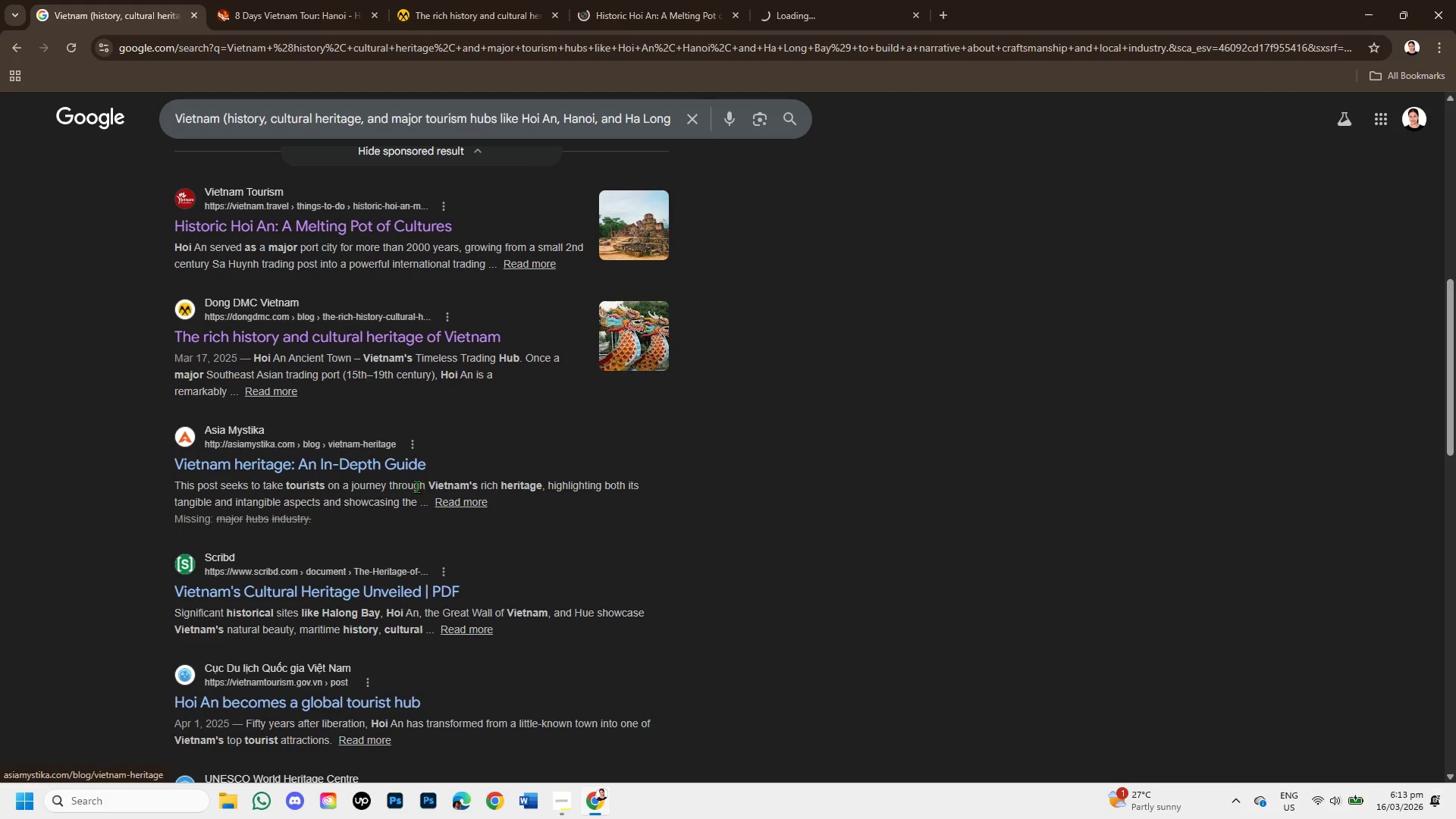 
scroll: coordinate [392, 490], scroll_direction: down, amount: 4.0
 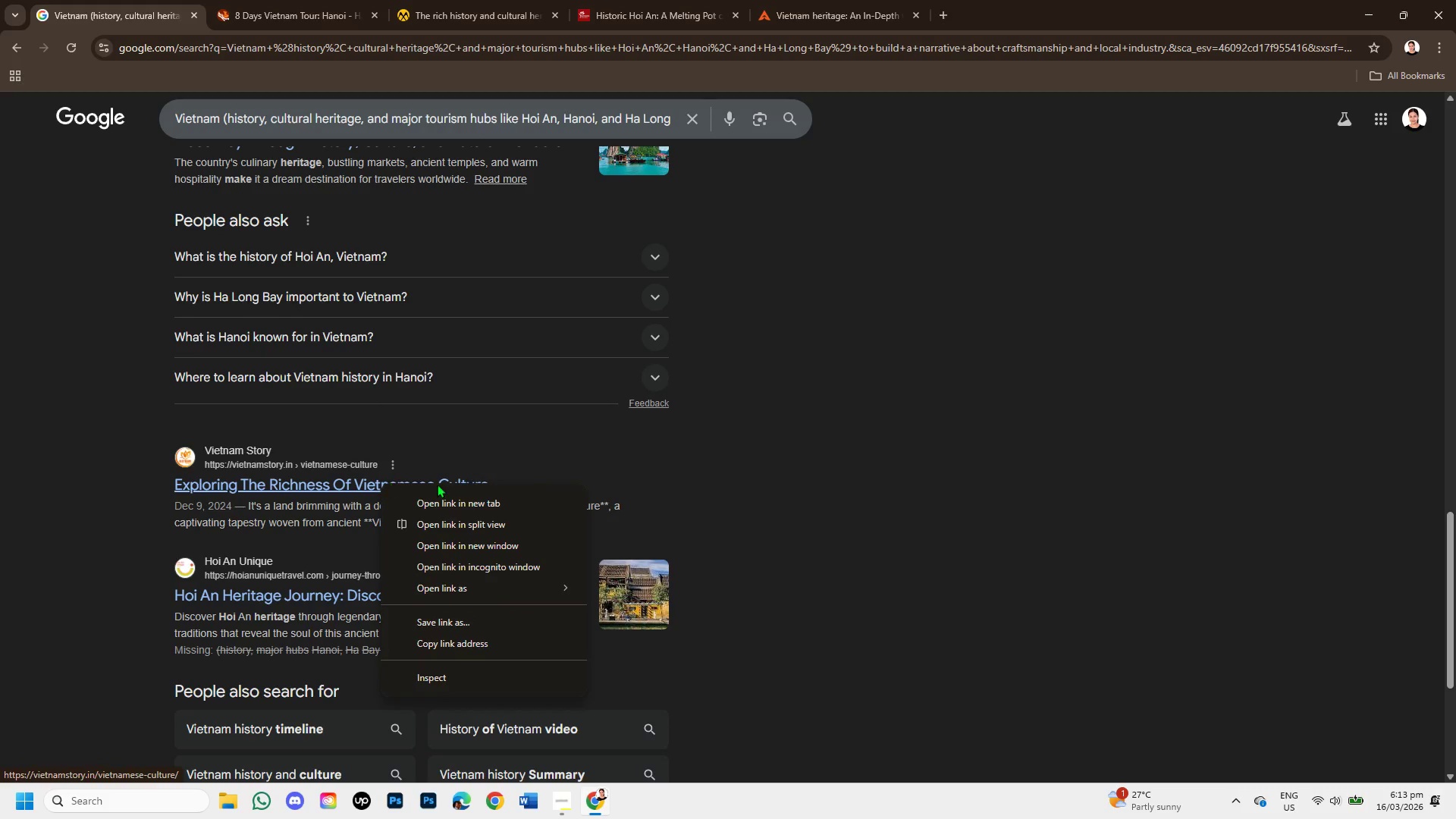 
left_click([464, 504])
 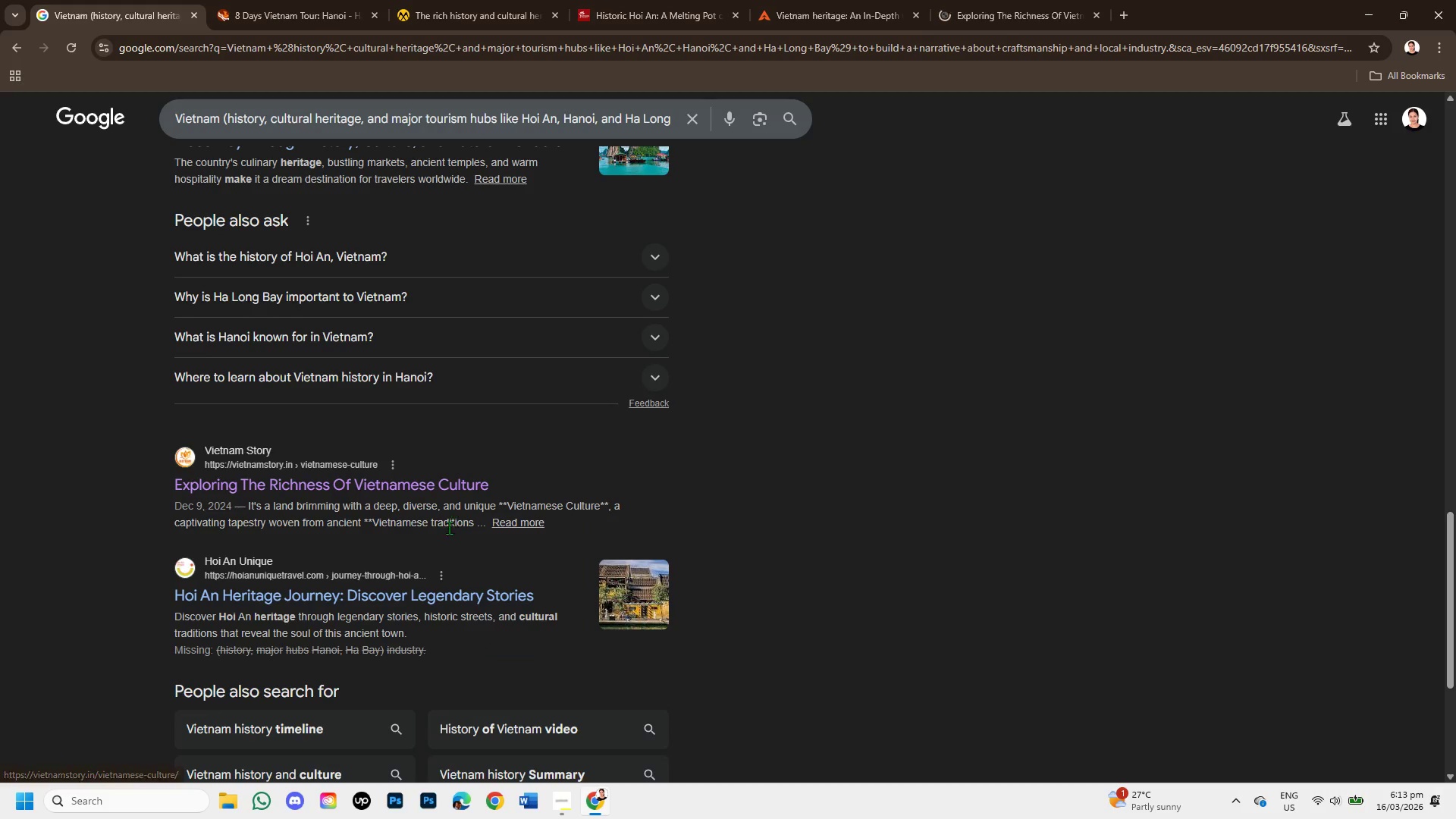 
scroll: coordinate [444, 542], scroll_direction: down, amount: 2.0
 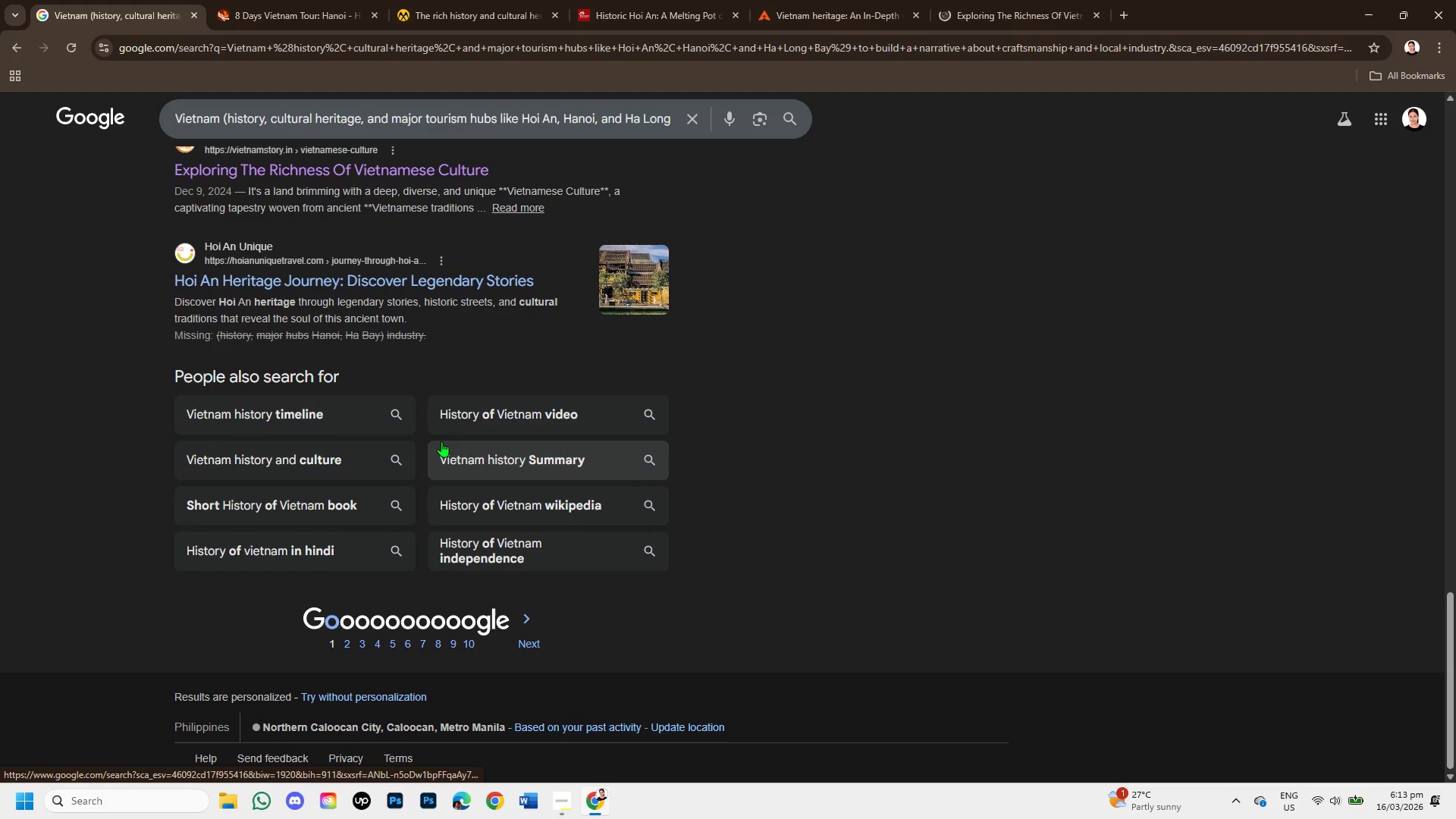 
scroll: coordinate [441, 441], scroll_direction: up, amount: 1.0
 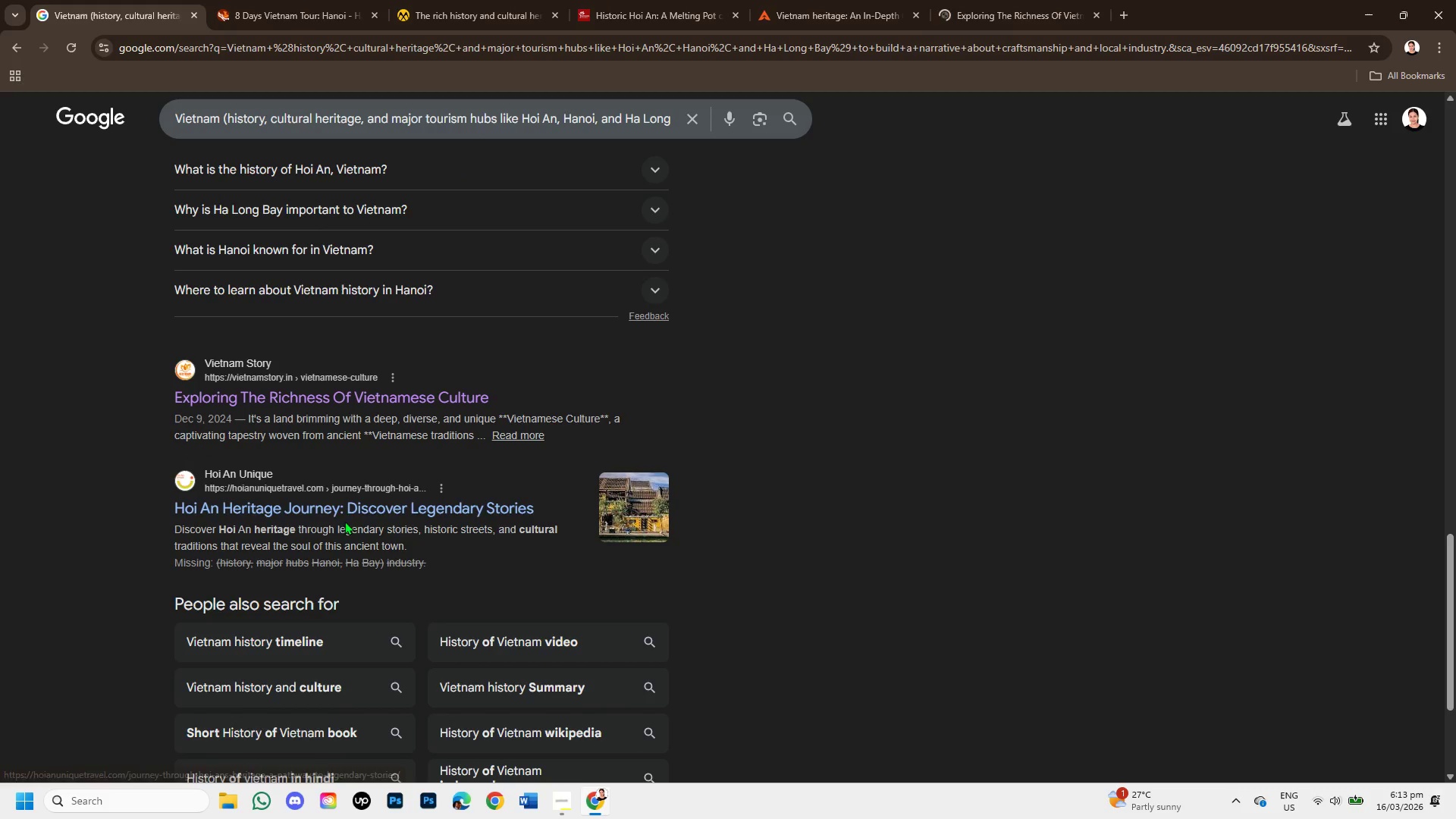 
right_click([343, 505])
 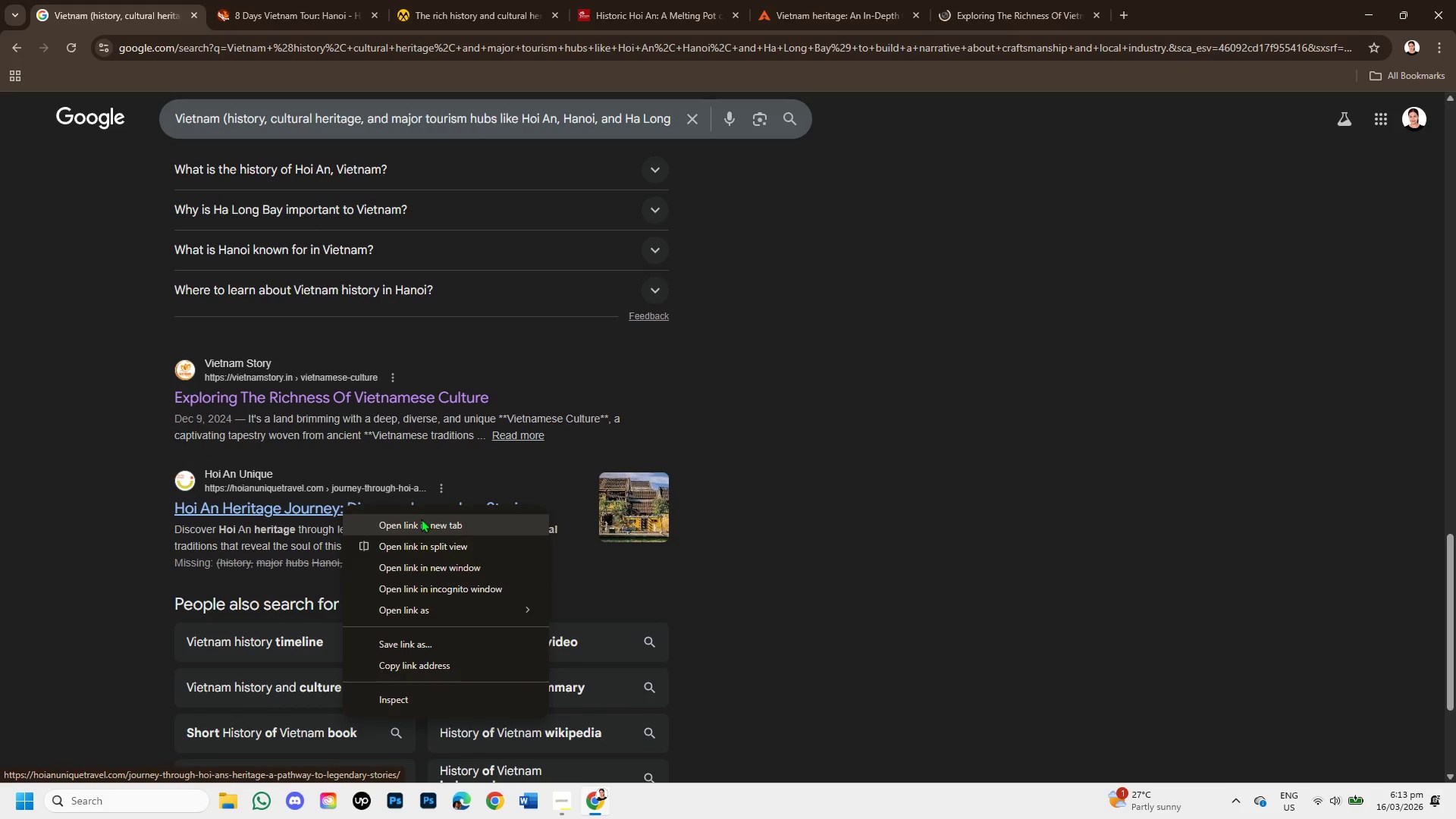 
left_click([421, 519])
 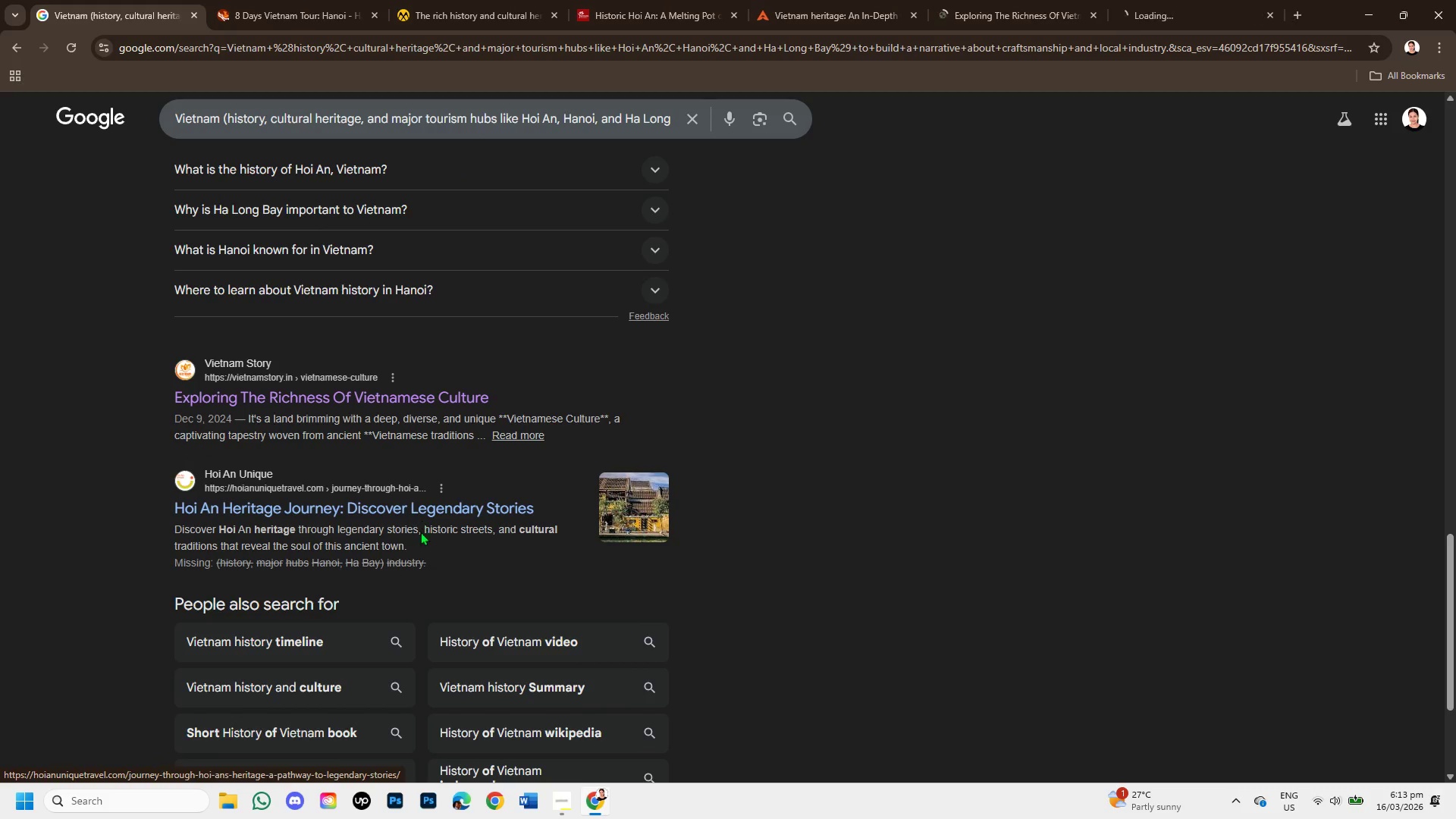 
scroll: coordinate [420, 548], scroll_direction: down, amount: 3.0
 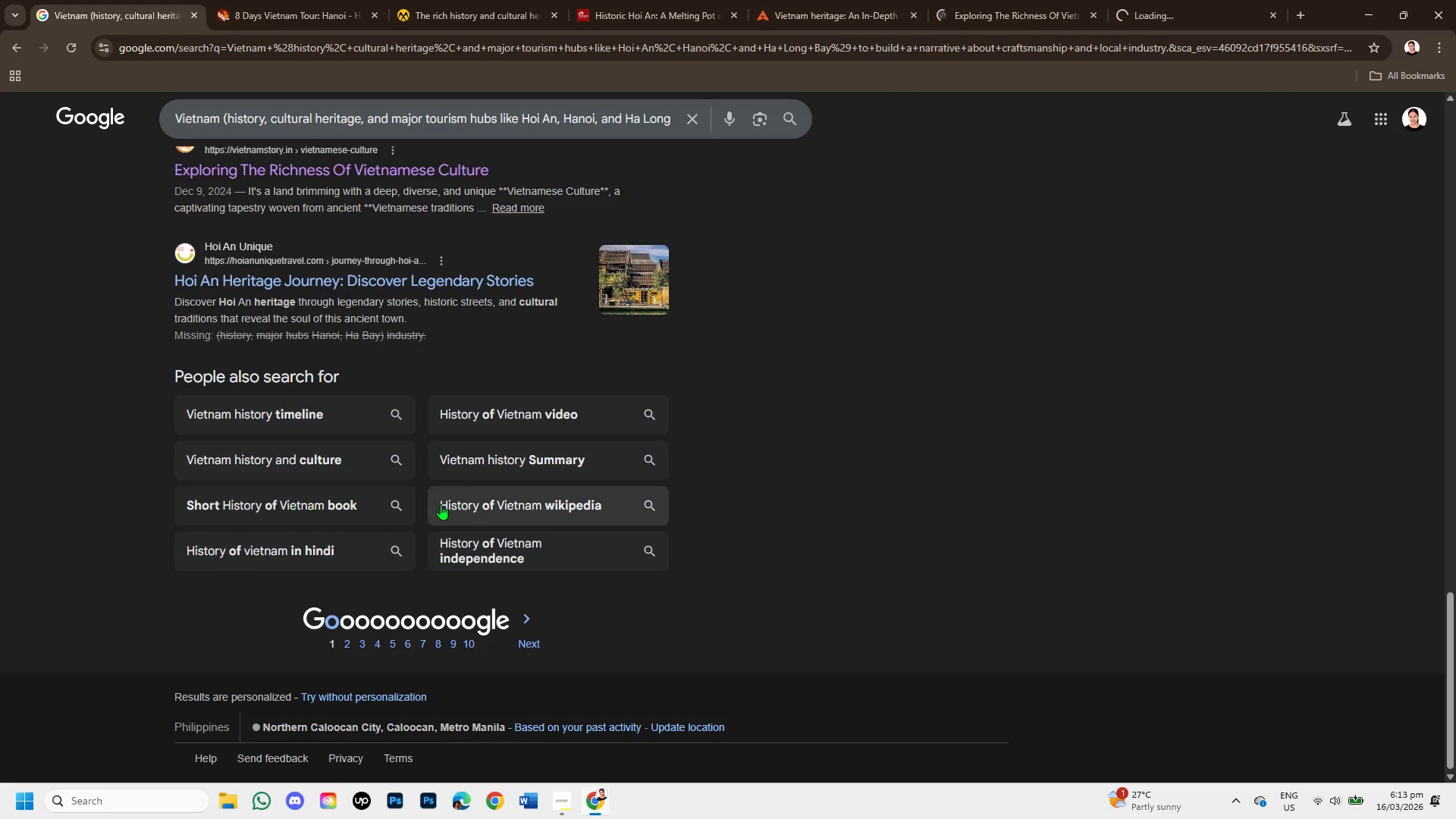 
scroll: coordinate [521, 383], scroll_direction: up, amount: 14.0
 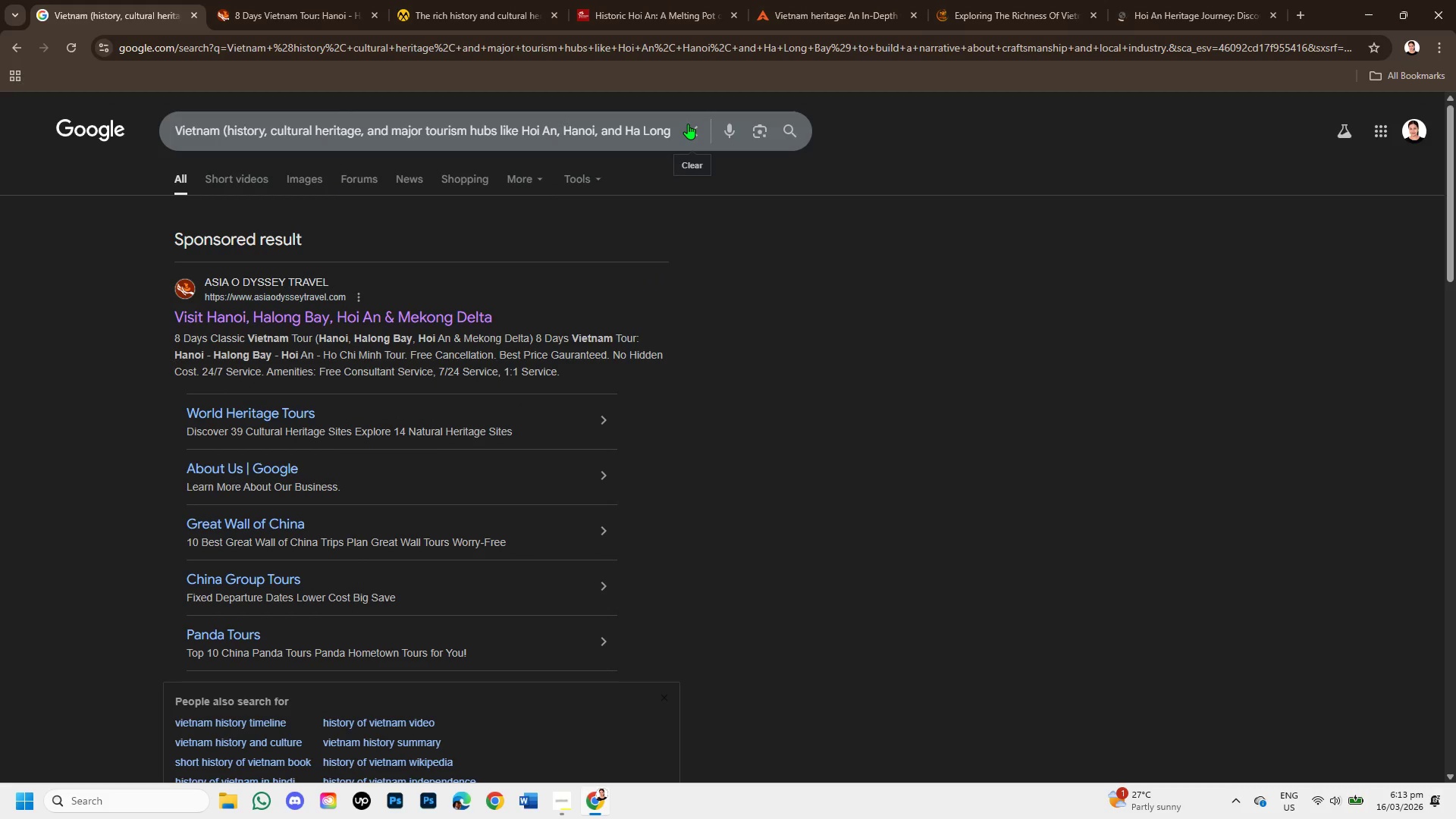 
left_click([688, 124])
 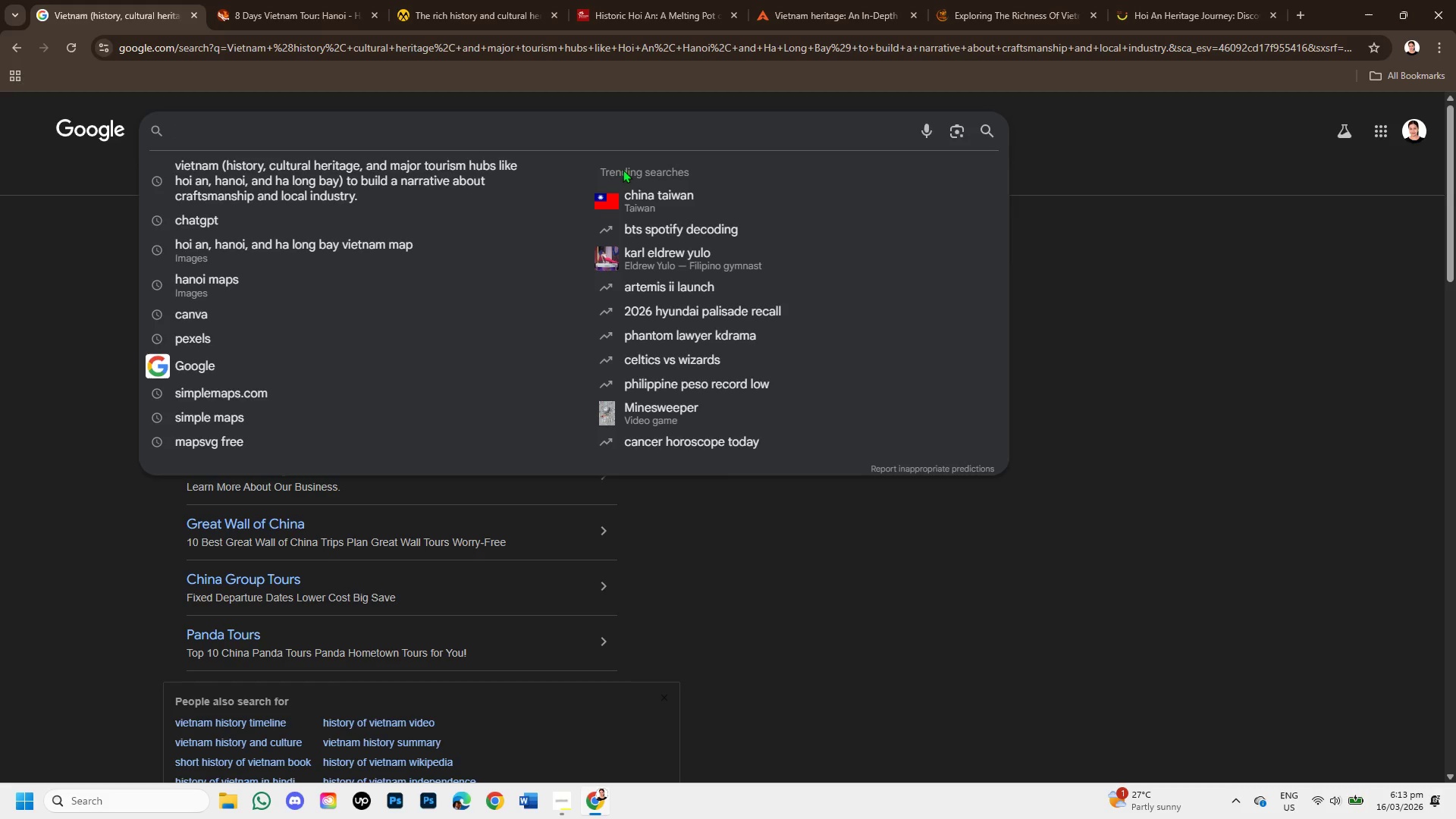 
scroll: coordinate [532, 356], scroll_direction: down, amount: 1.0
 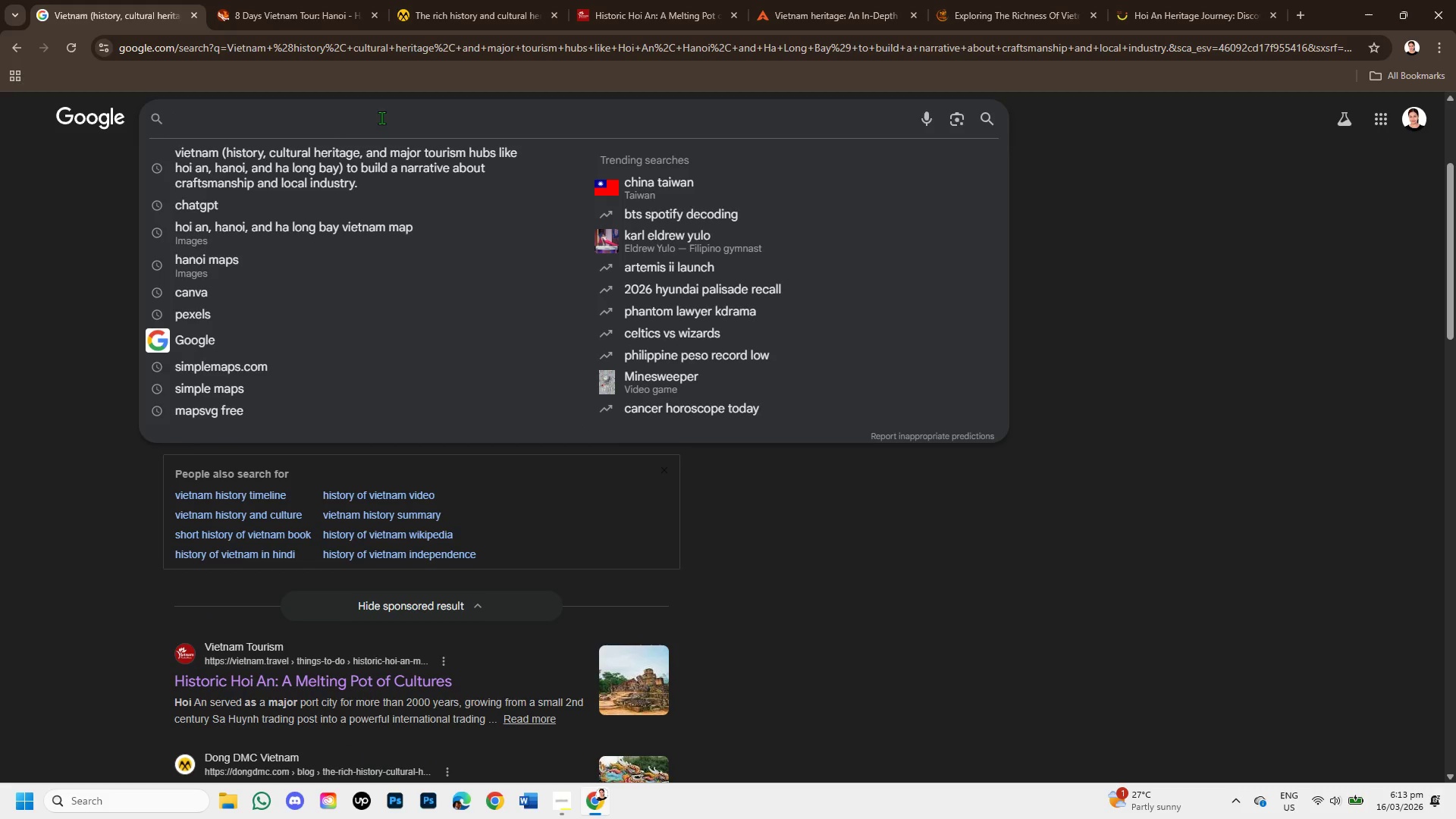 
wait(6.42)
 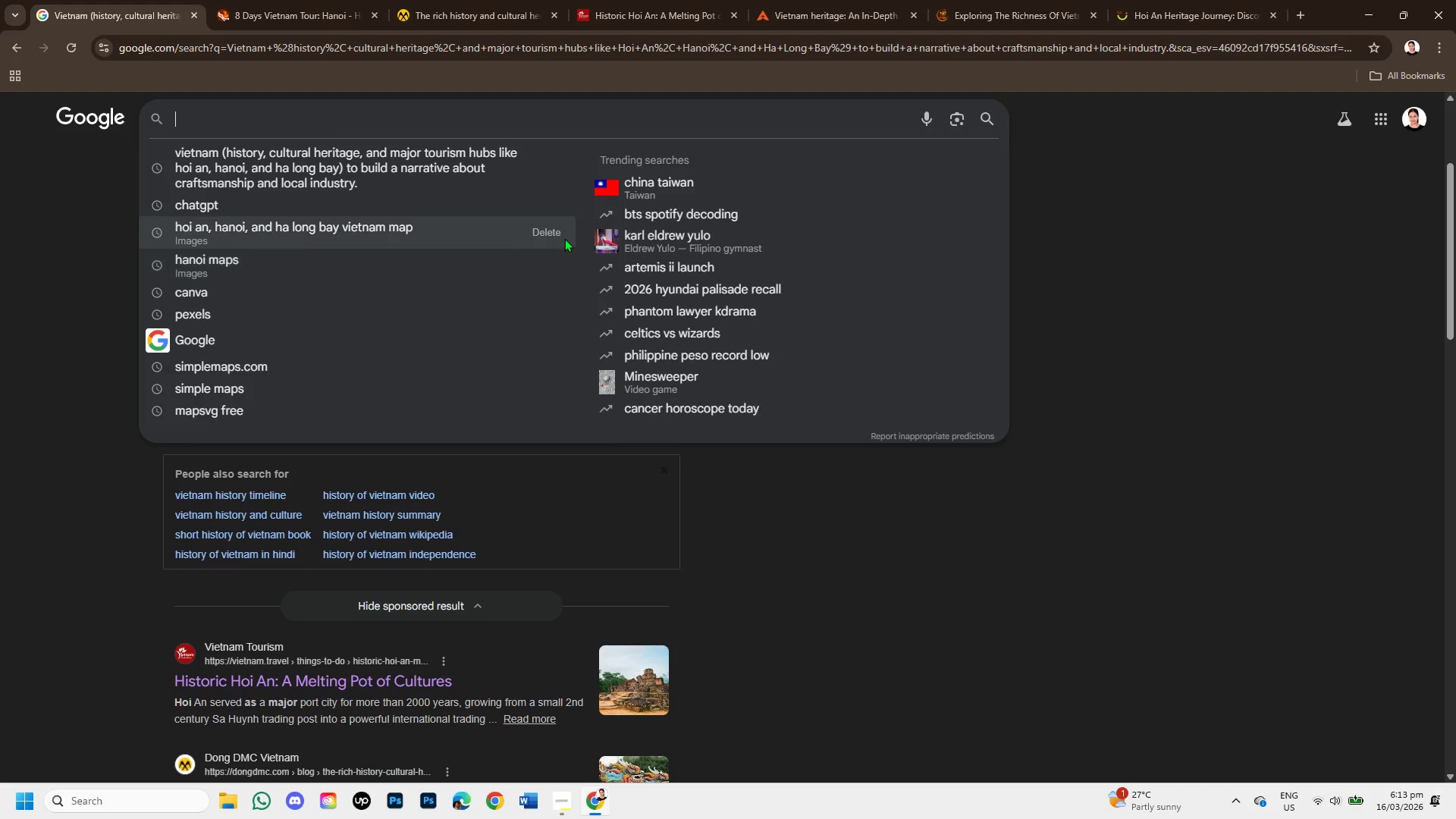 
type(Culturally rooted product design in vietnam )
 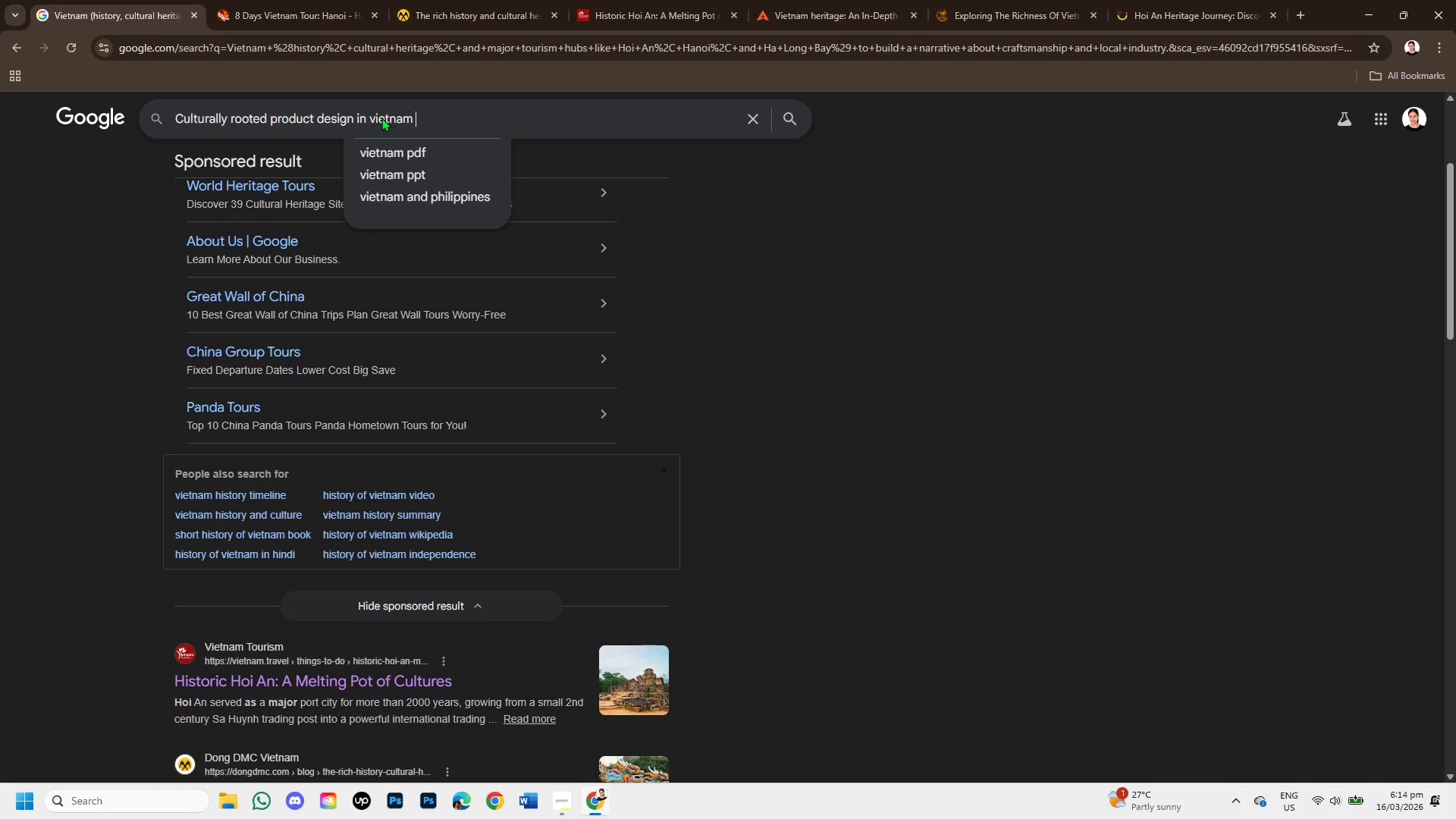 
key(Enter)
 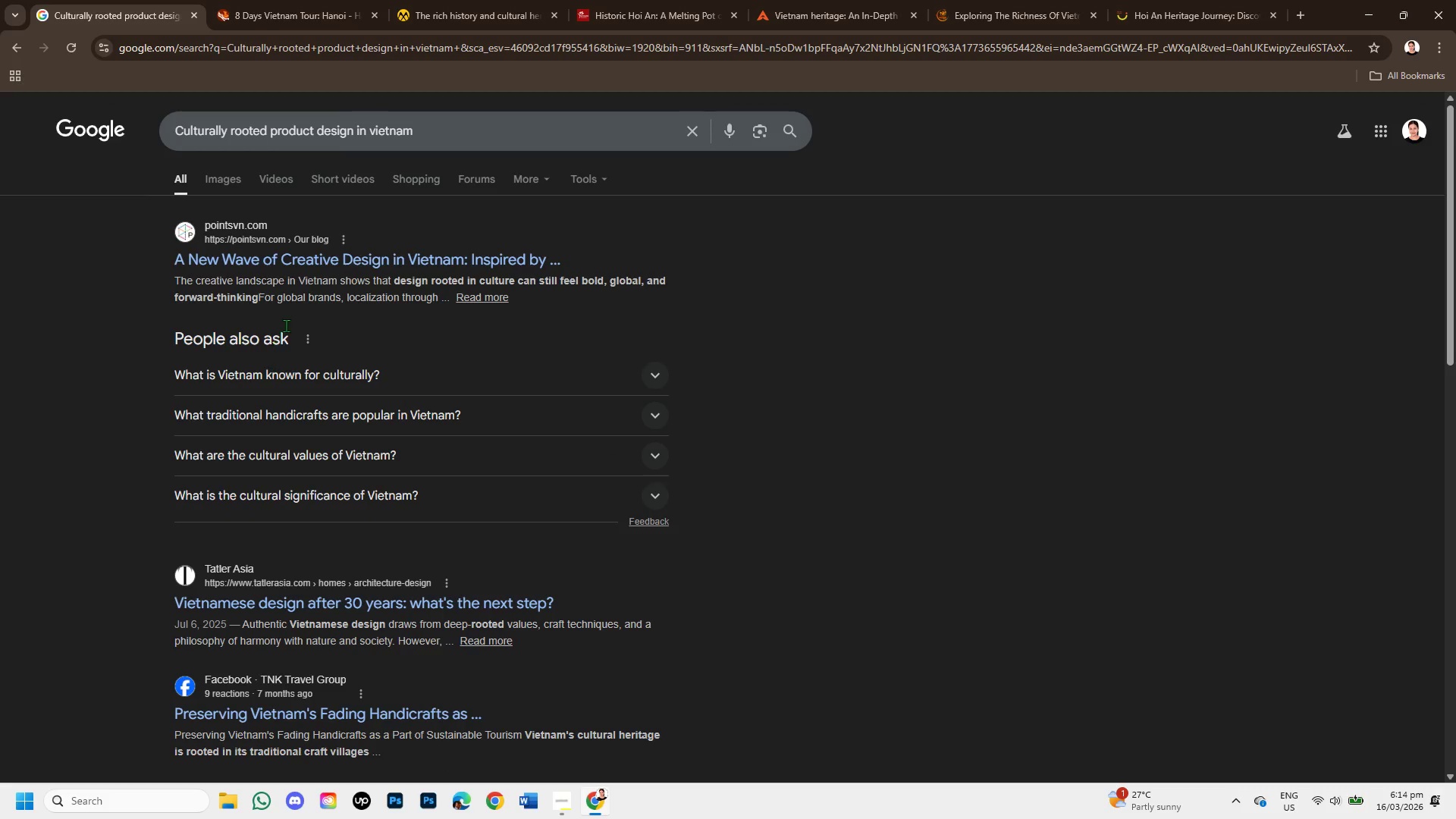 
right_click([337, 253])
 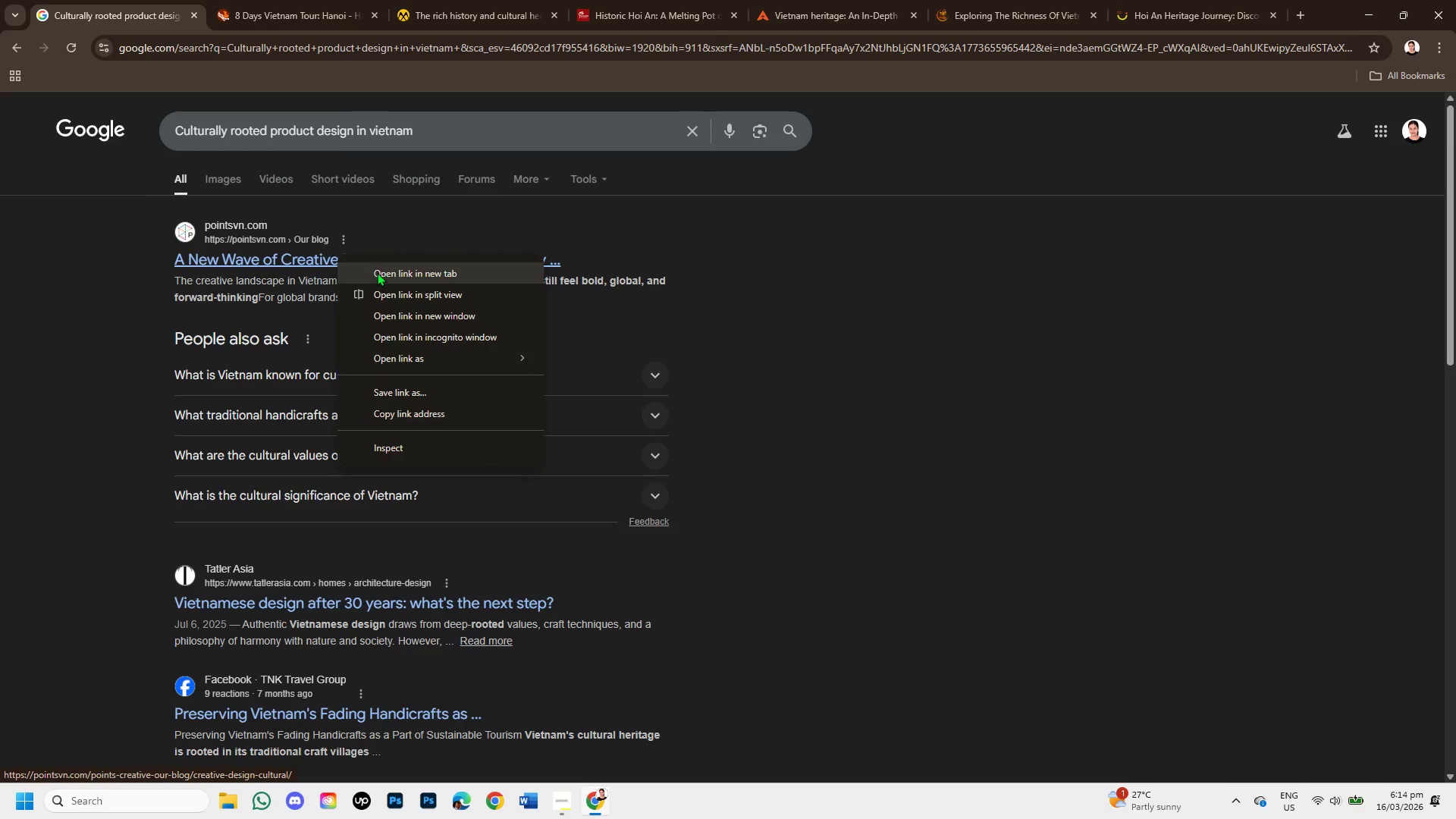 
left_click([378, 272])
 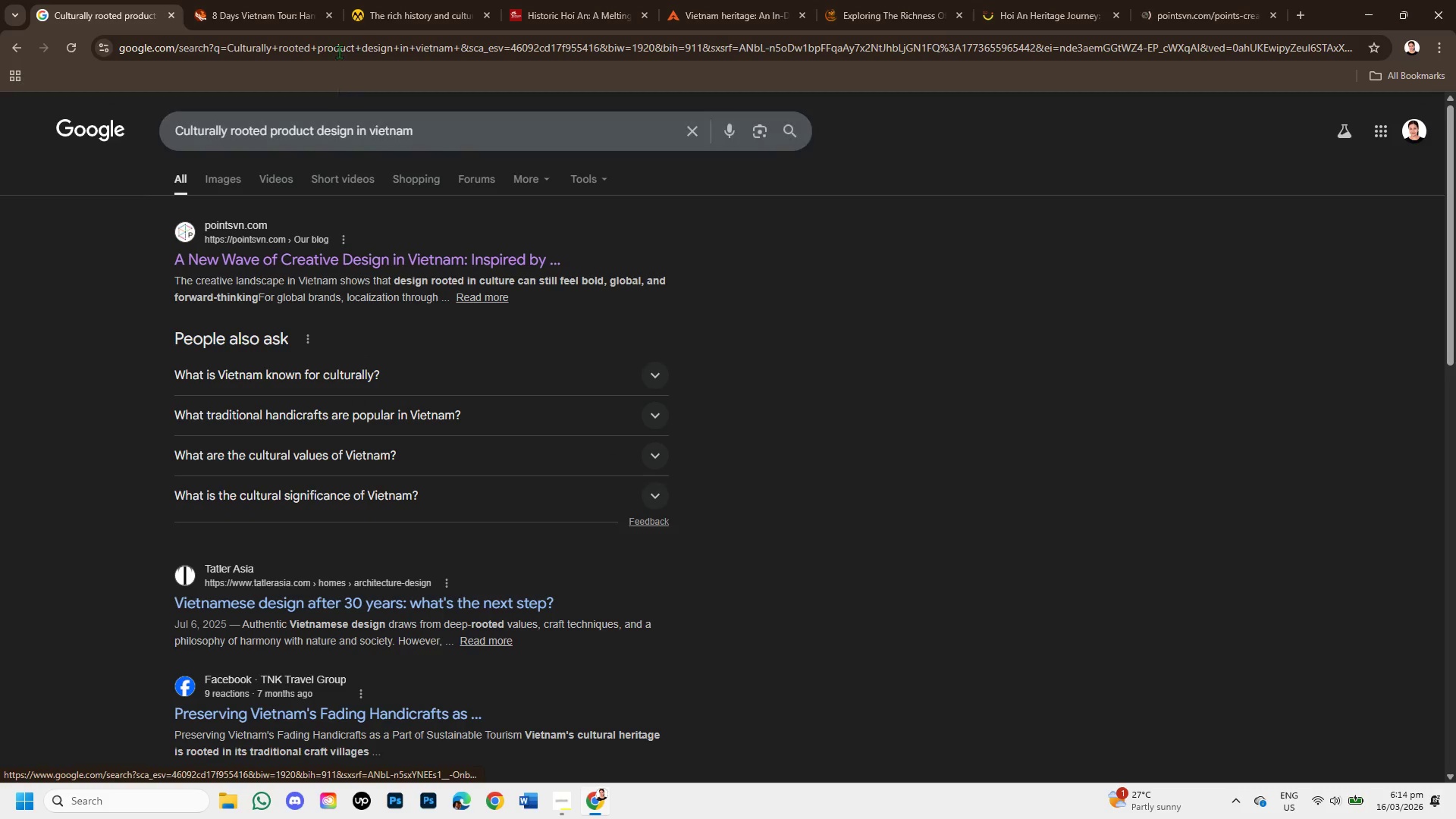 
left_click([290, 0])
 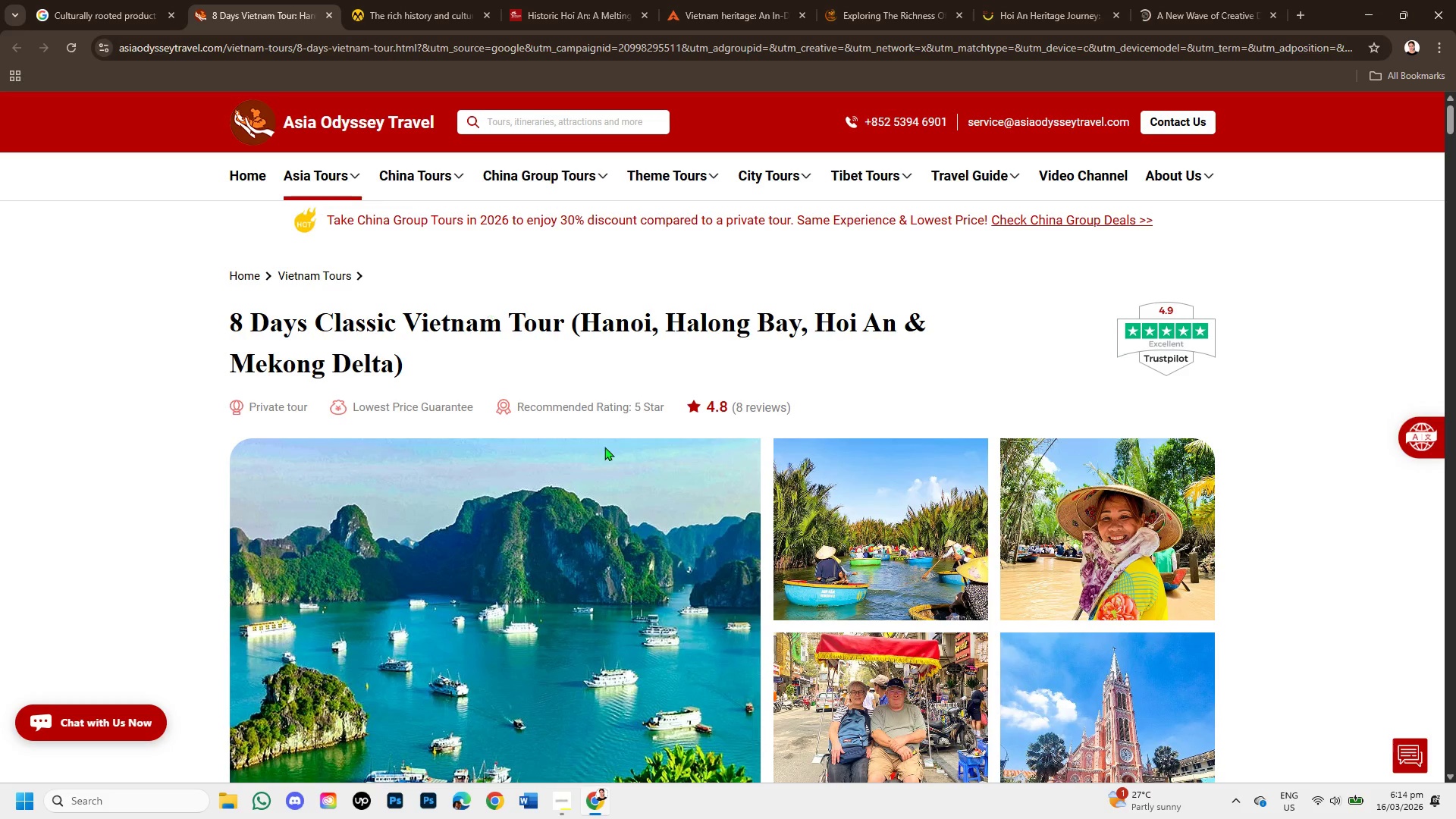 
scroll: coordinate [664, 538], scroll_direction: down, amount: 6.0
 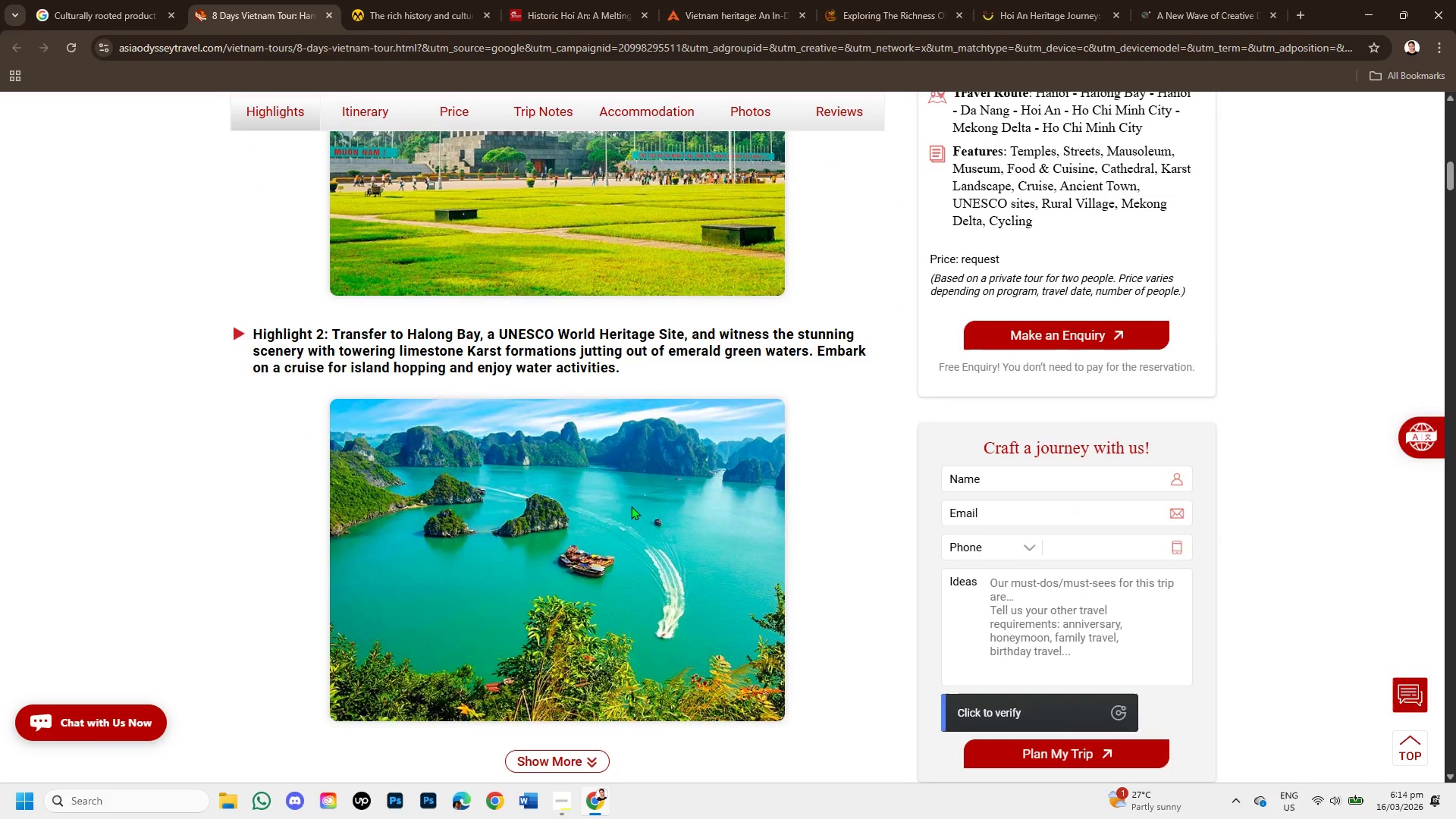 
scroll: coordinate [631, 506], scroll_direction: up, amount: 3.0
 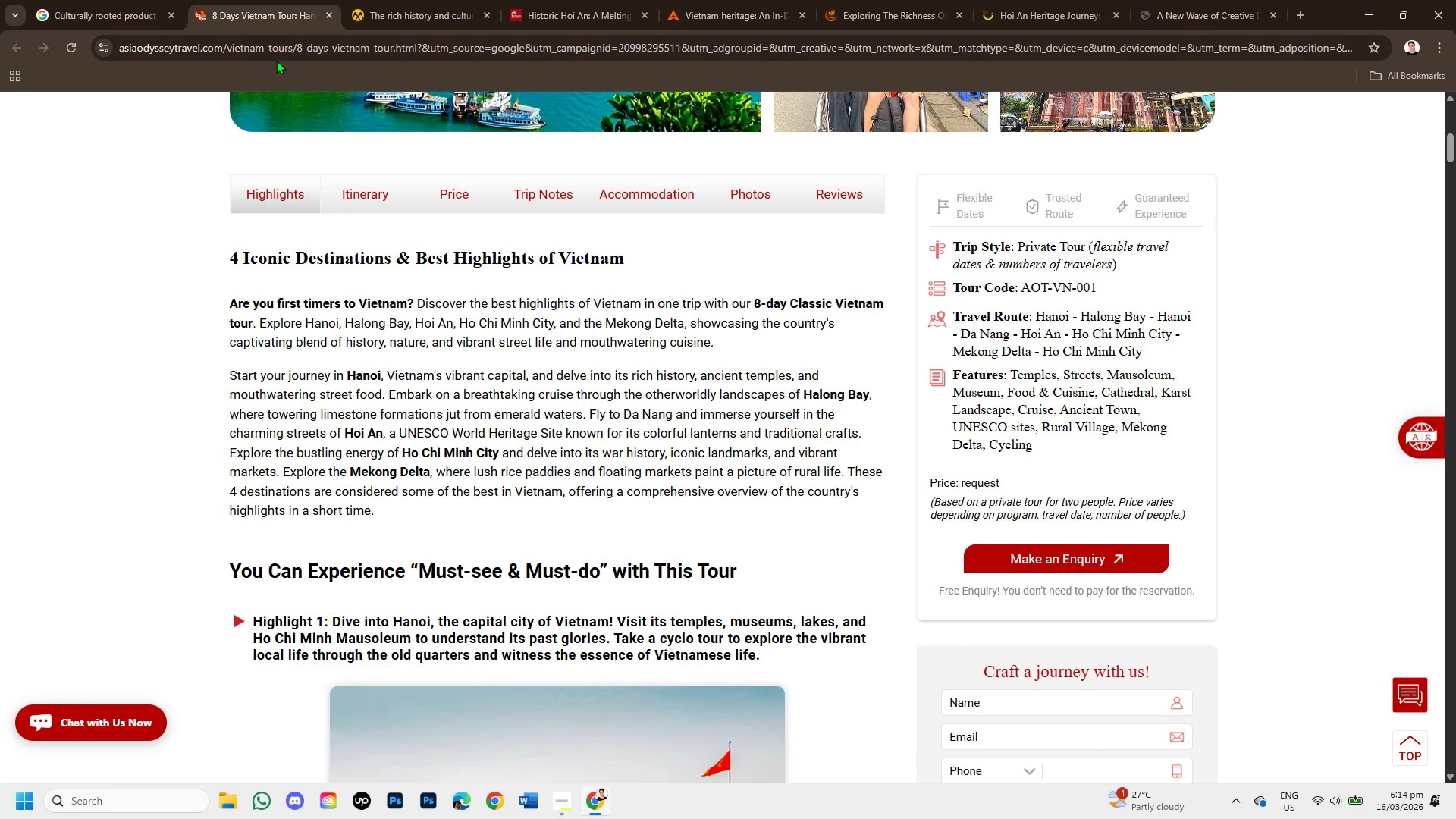 
left_click([326, 11])
 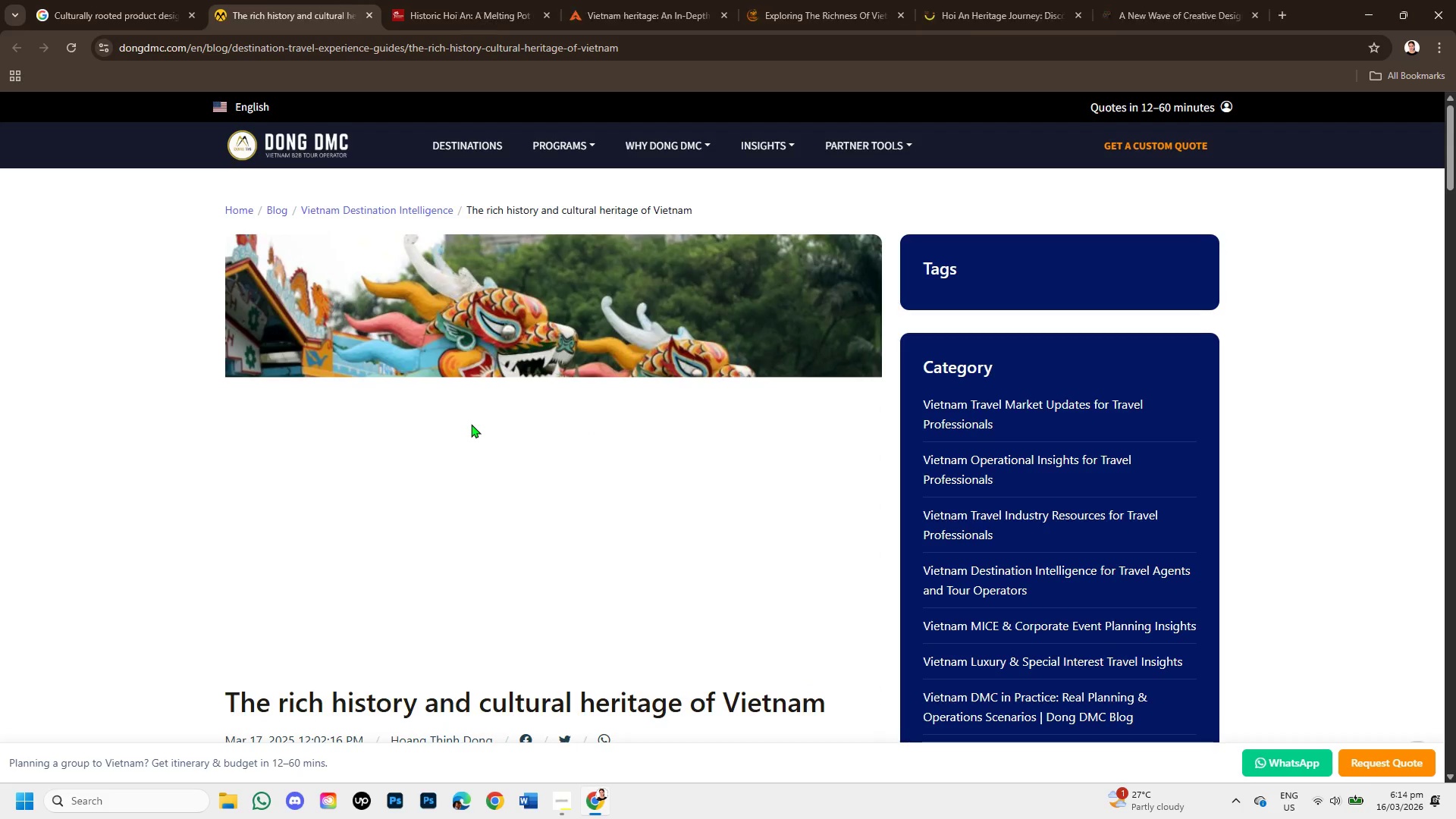 
scroll: coordinate [459, 413], scroll_direction: down, amount: 6.0
 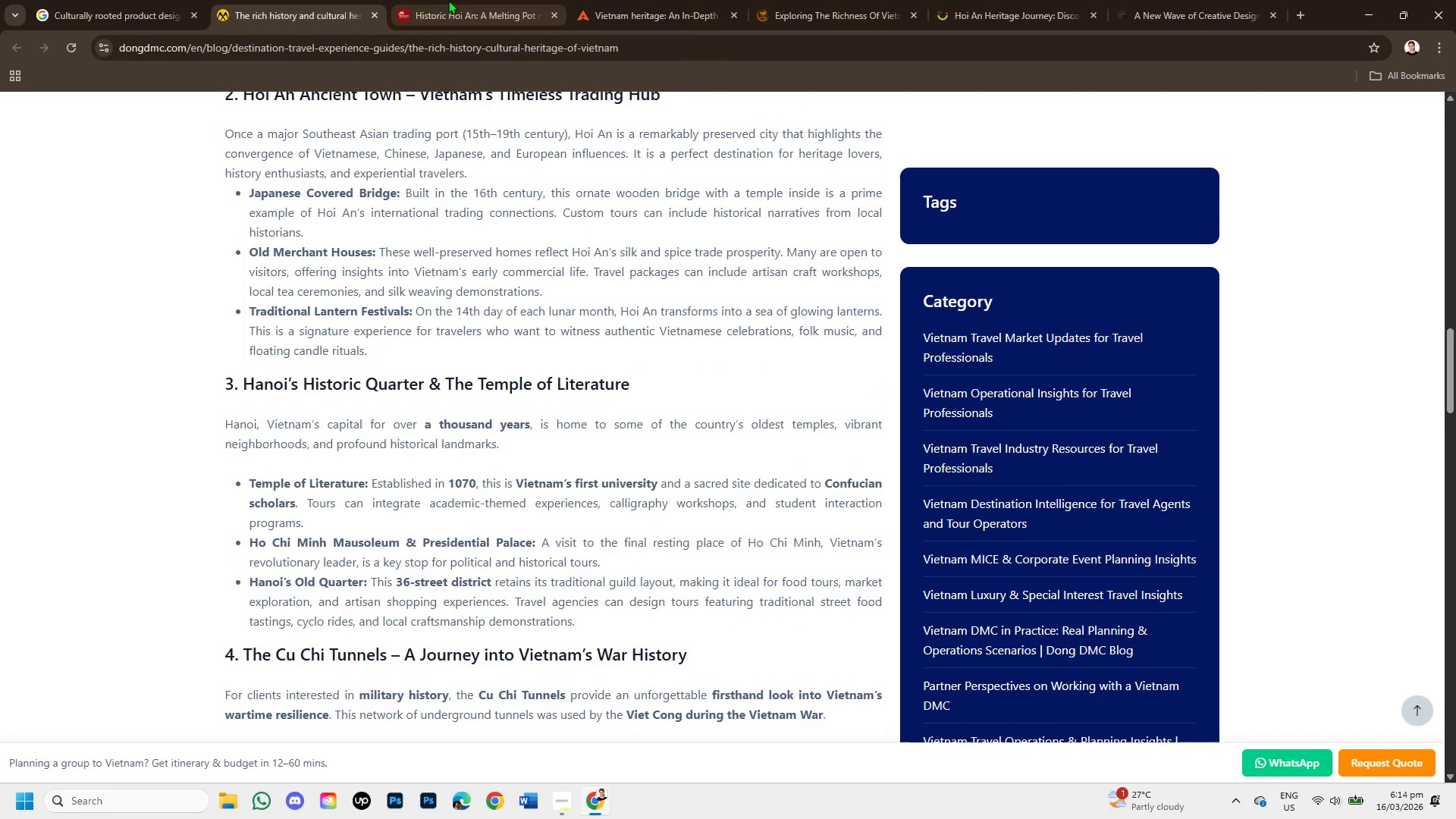 
left_click([445, 0])
 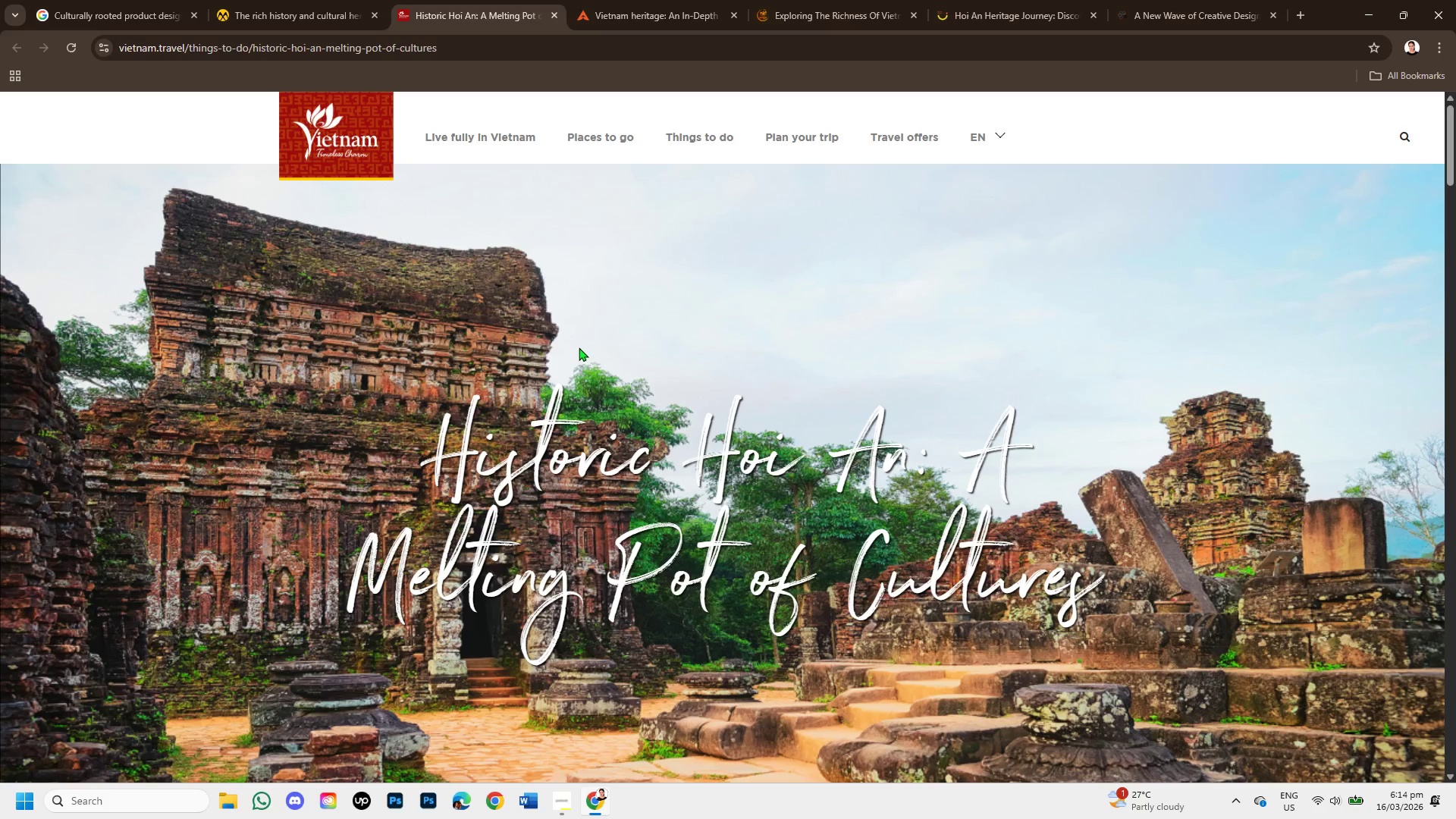 
scroll: coordinate [584, 387], scroll_direction: down, amount: 8.0
 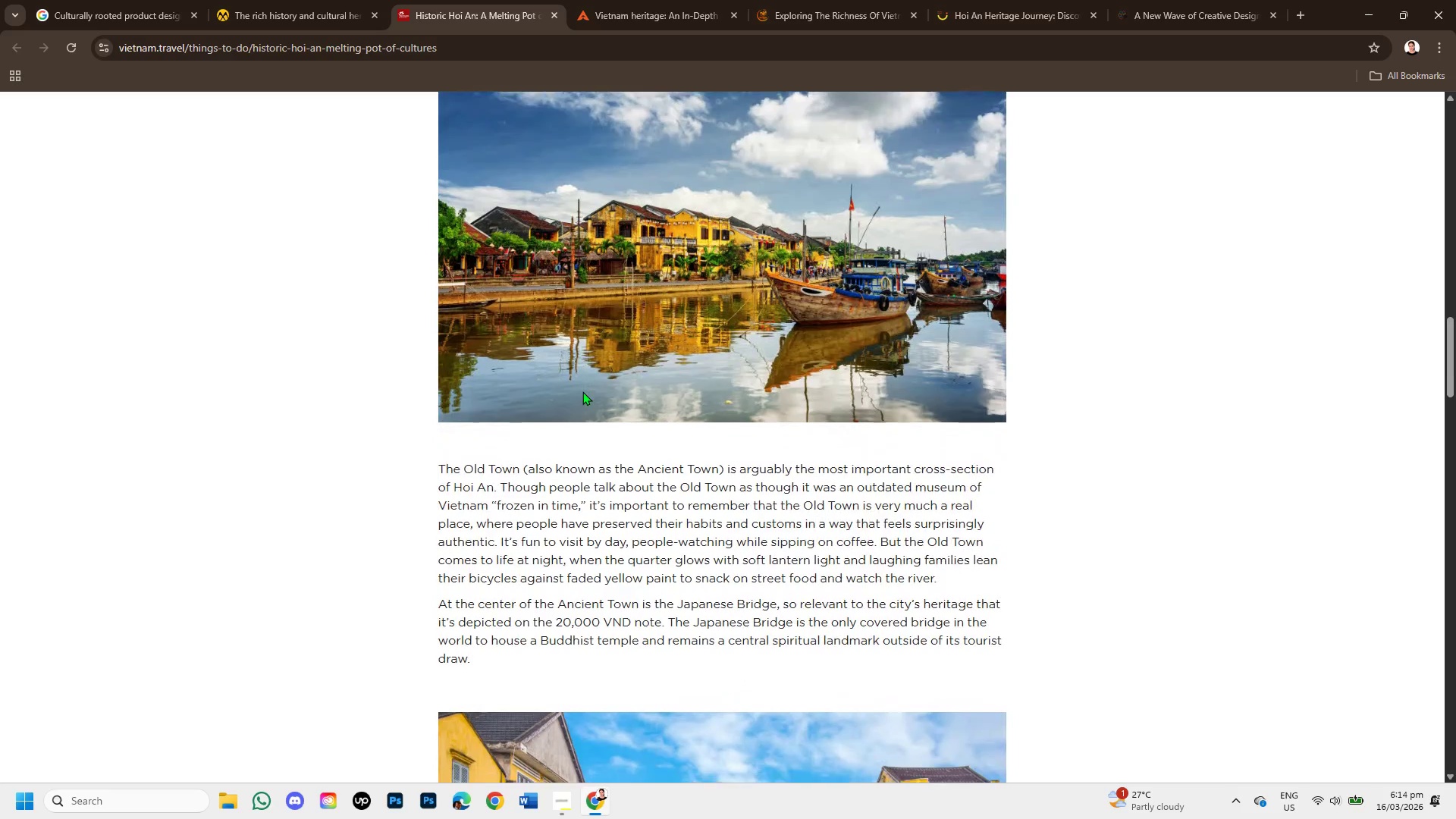 
scroll: coordinate [582, 391], scroll_direction: down, amount: 3.0
 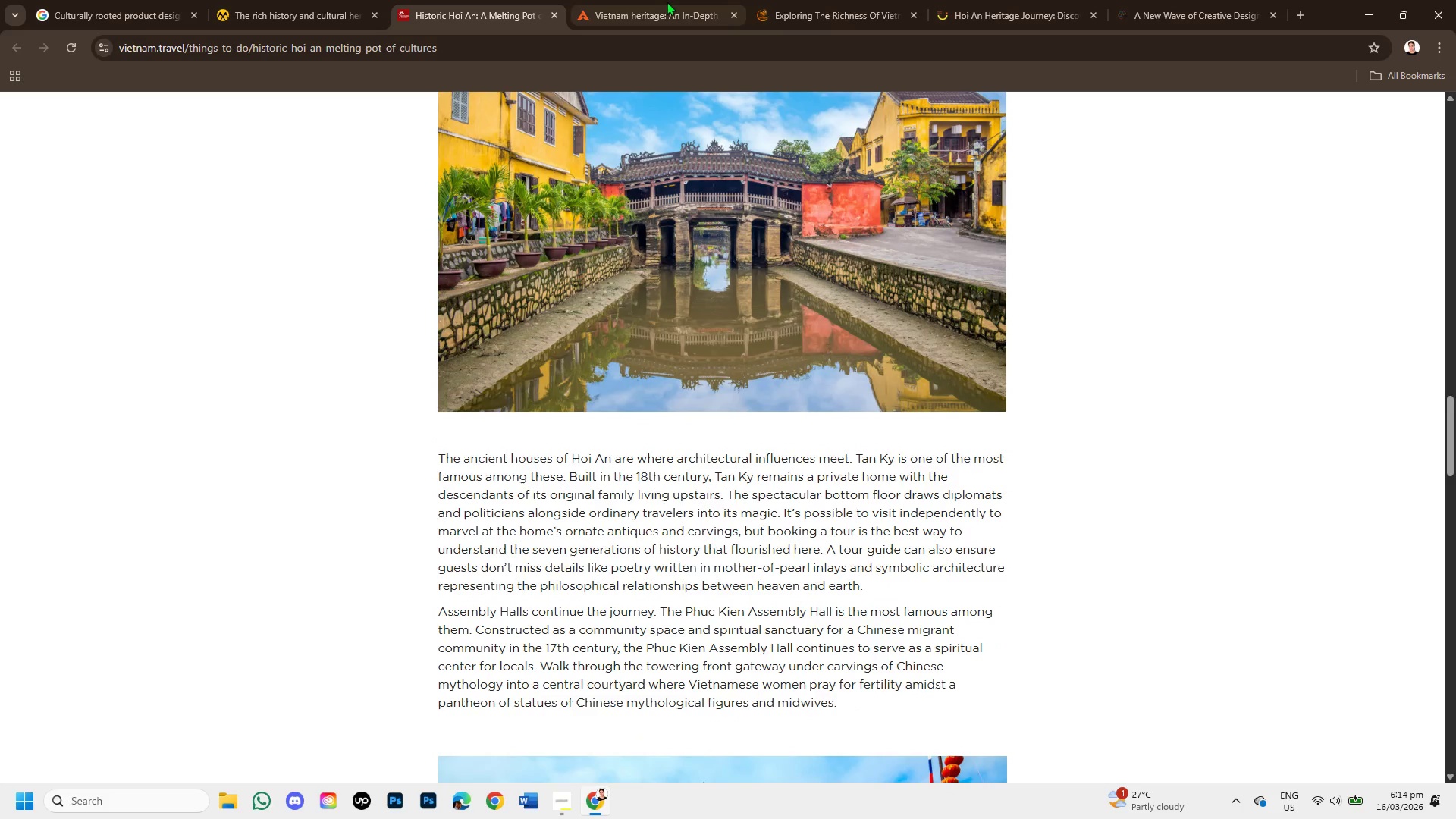 
left_click([667, 0])
 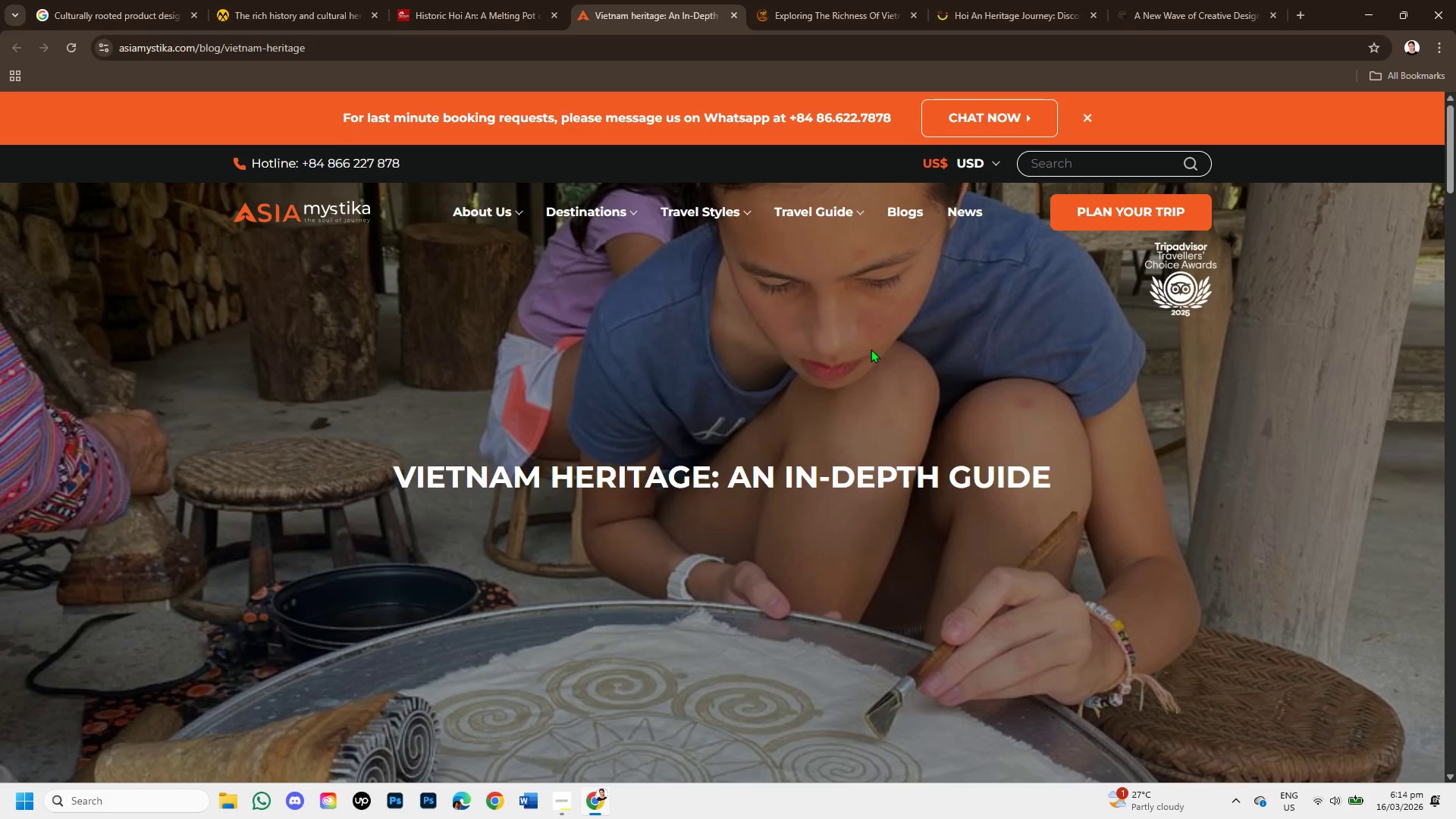 
scroll: coordinate [697, 447], scroll_direction: down, amount: 13.0
 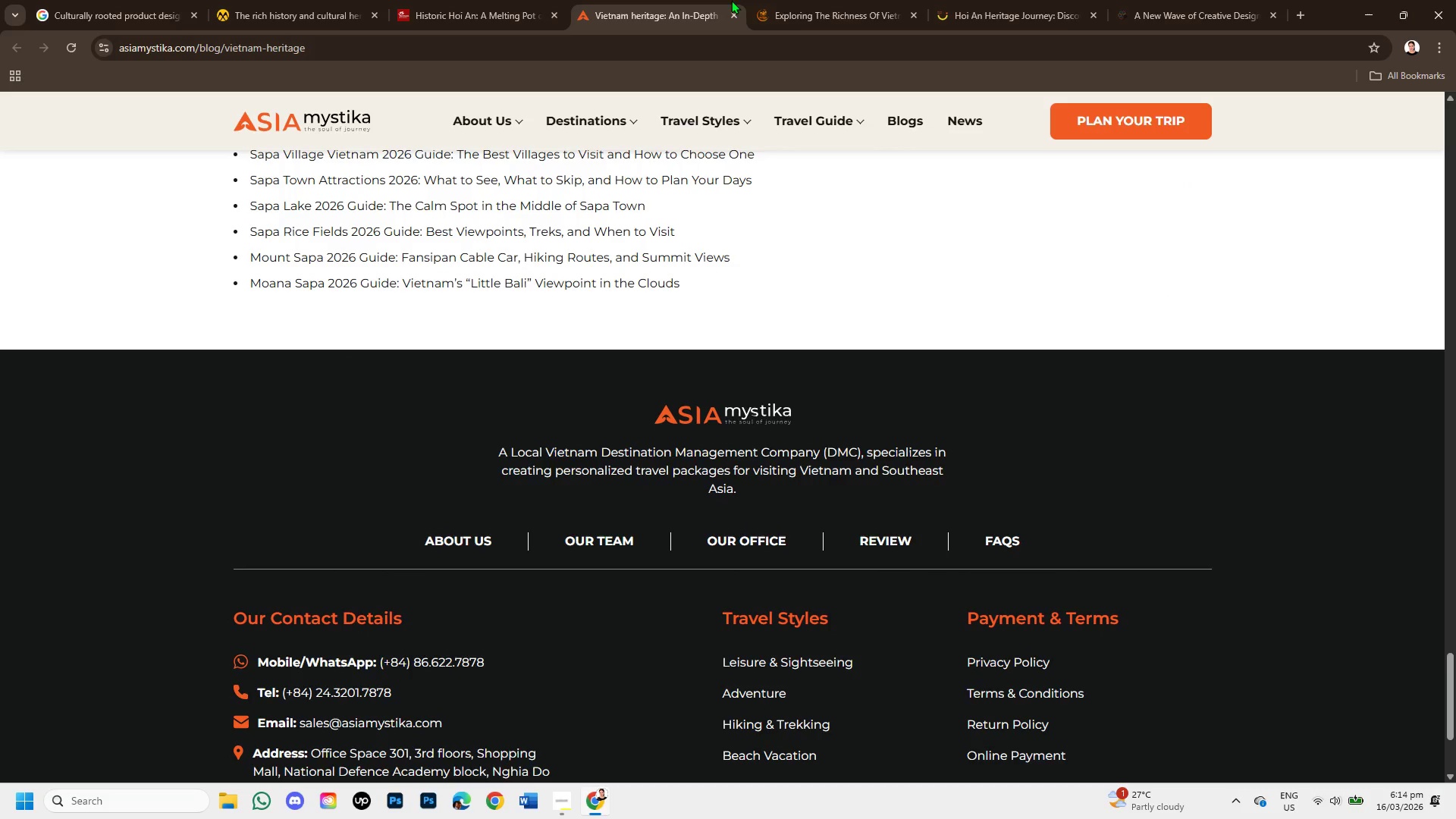 
left_click([731, 17])
 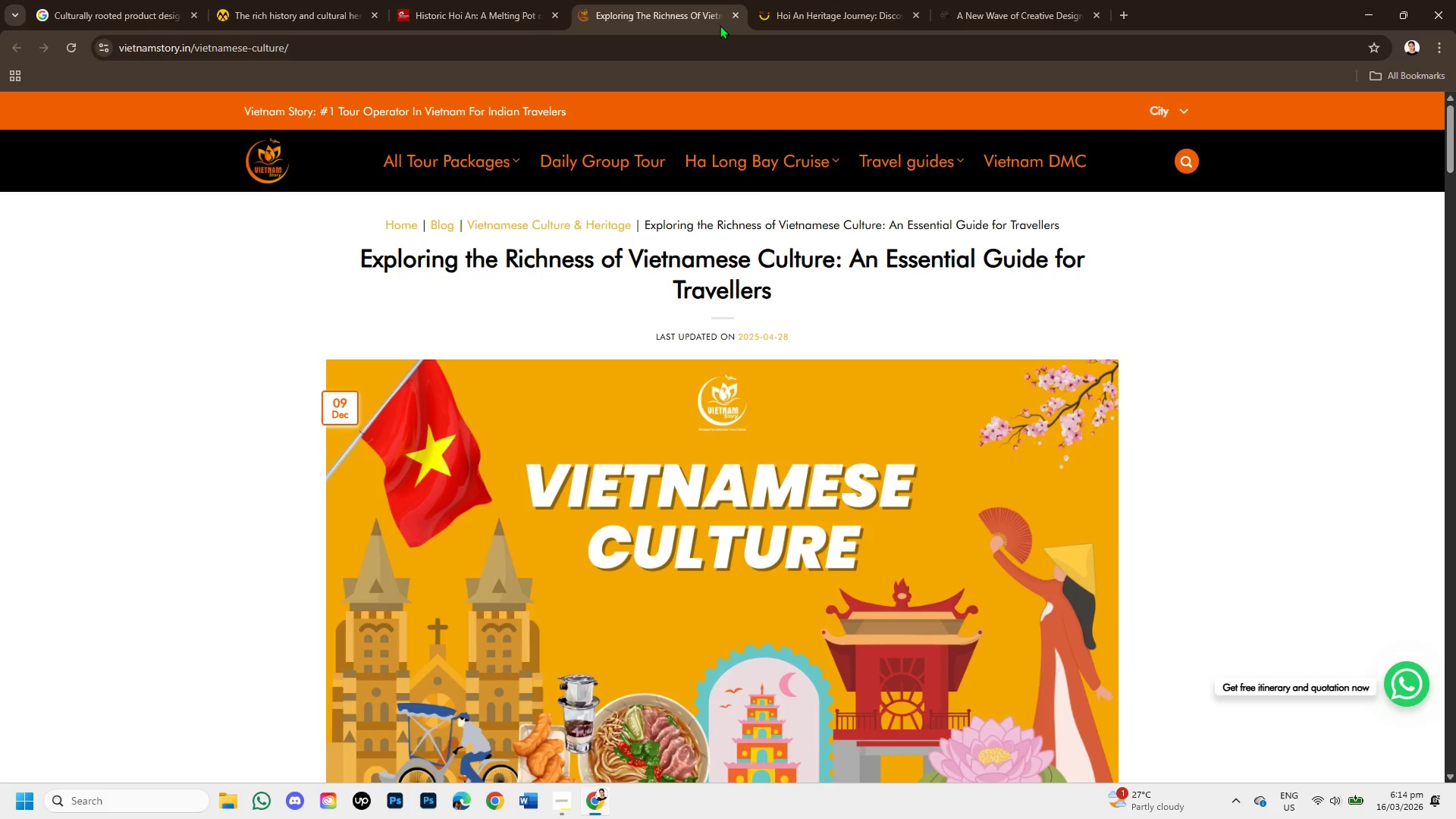 
scroll: coordinate [792, 414], scroll_direction: down, amount: 6.0
 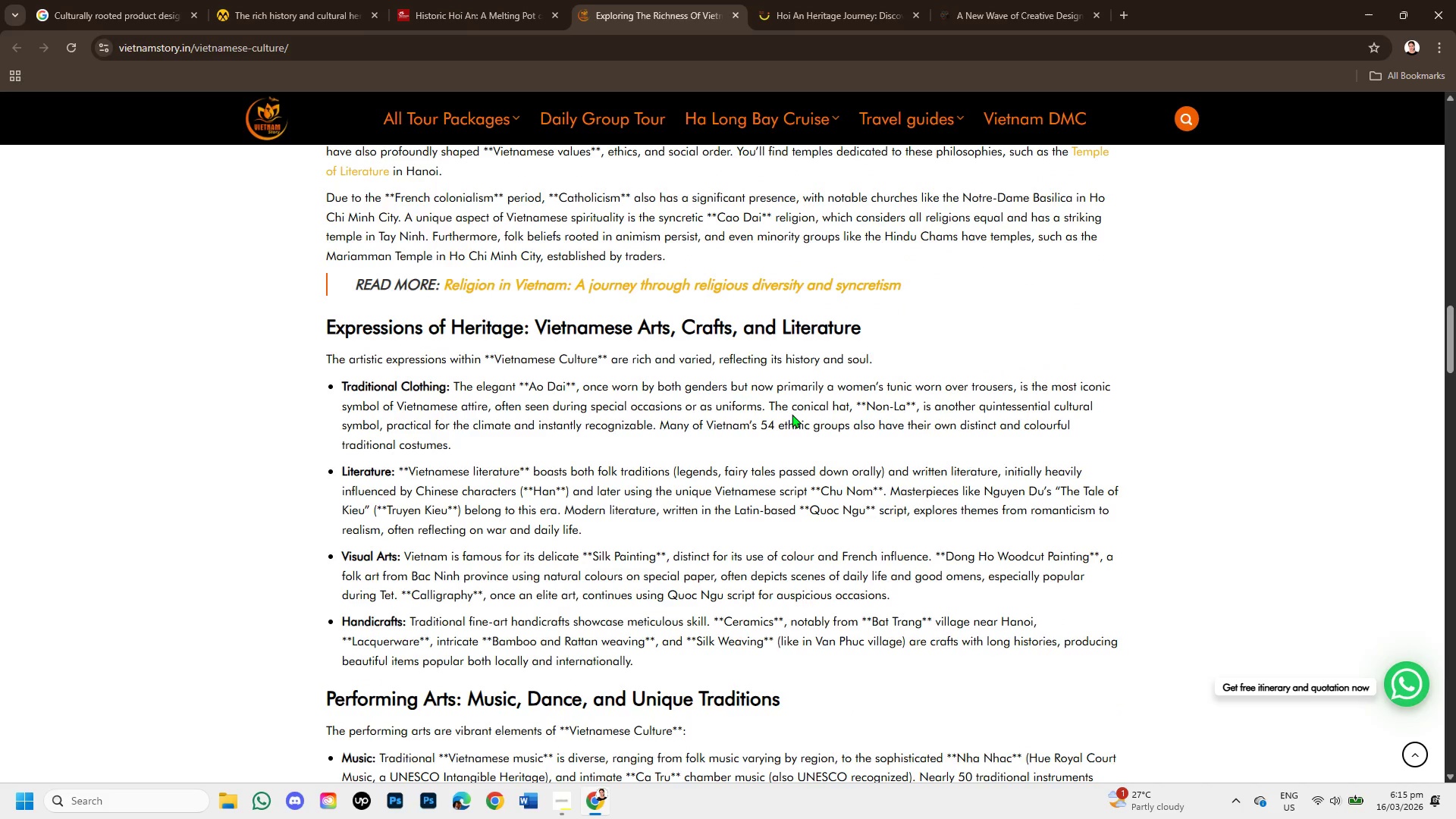 
left_click([867, 0])
 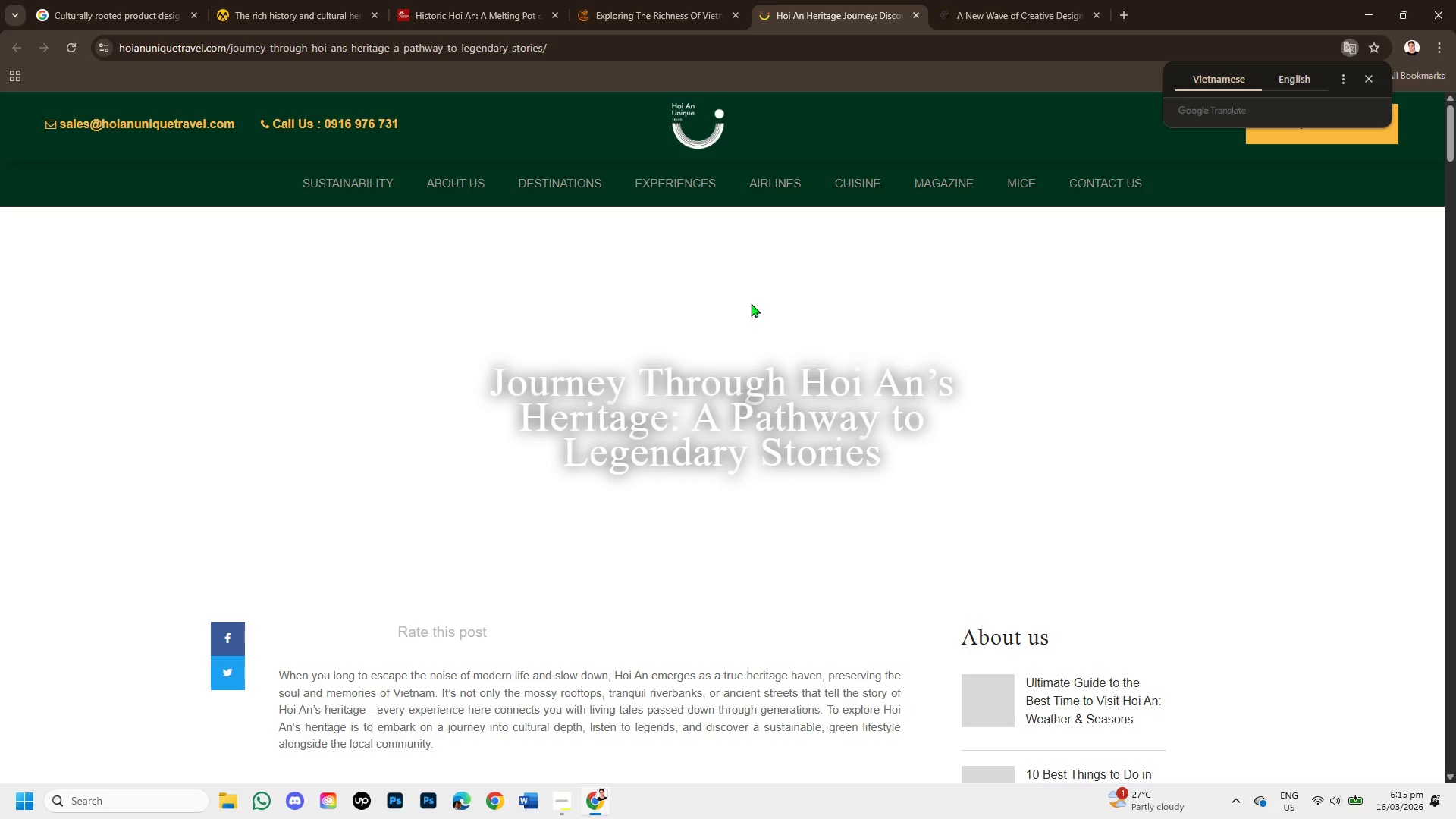 
scroll: coordinate [755, 324], scroll_direction: down, amount: 4.0
 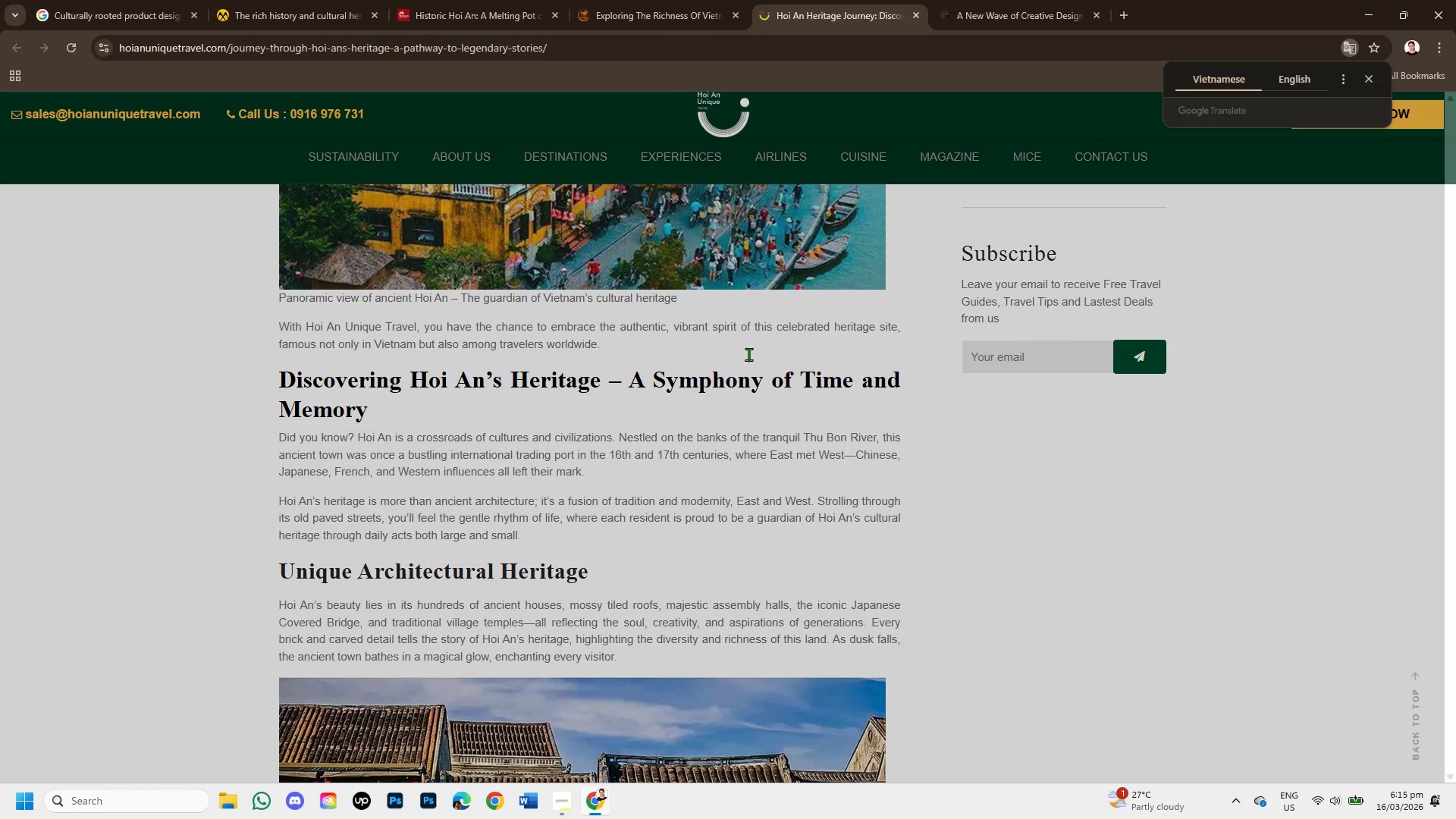 
scroll: coordinate [752, 378], scroll_direction: up, amount: 3.0
 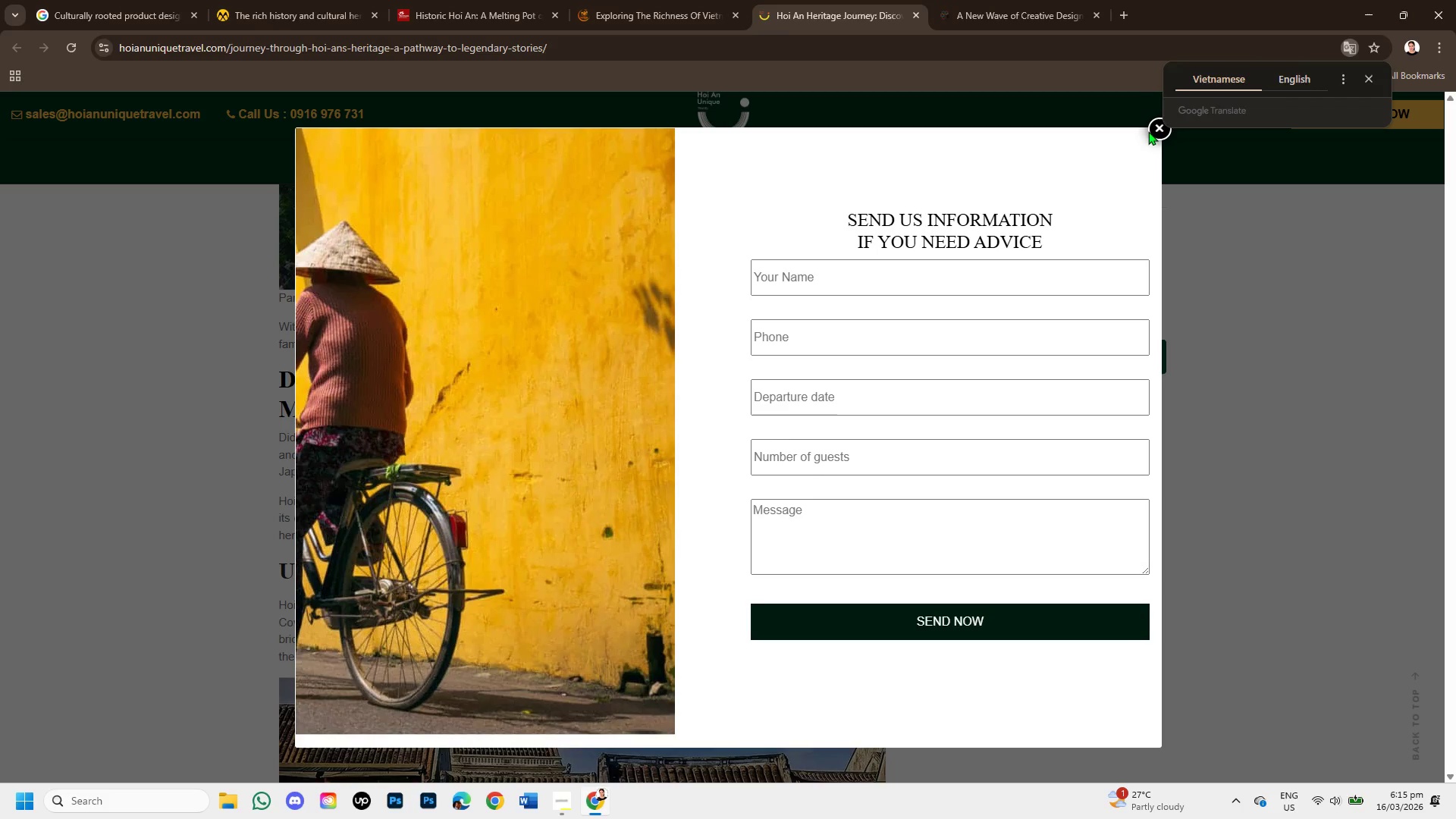 
left_click([1151, 129])
 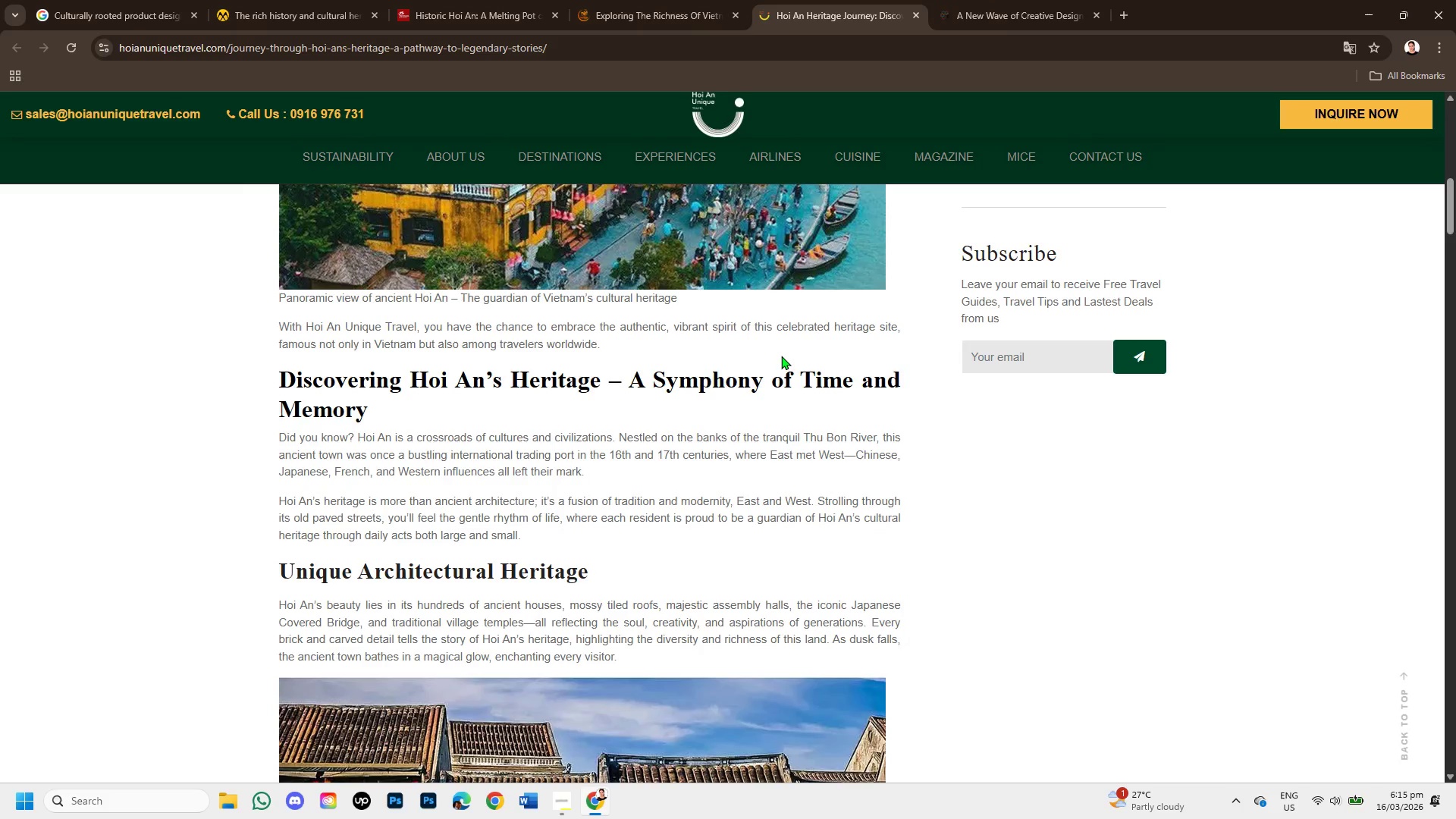 
scroll: coordinate [199, 340], scroll_direction: down, amount: 7.0
 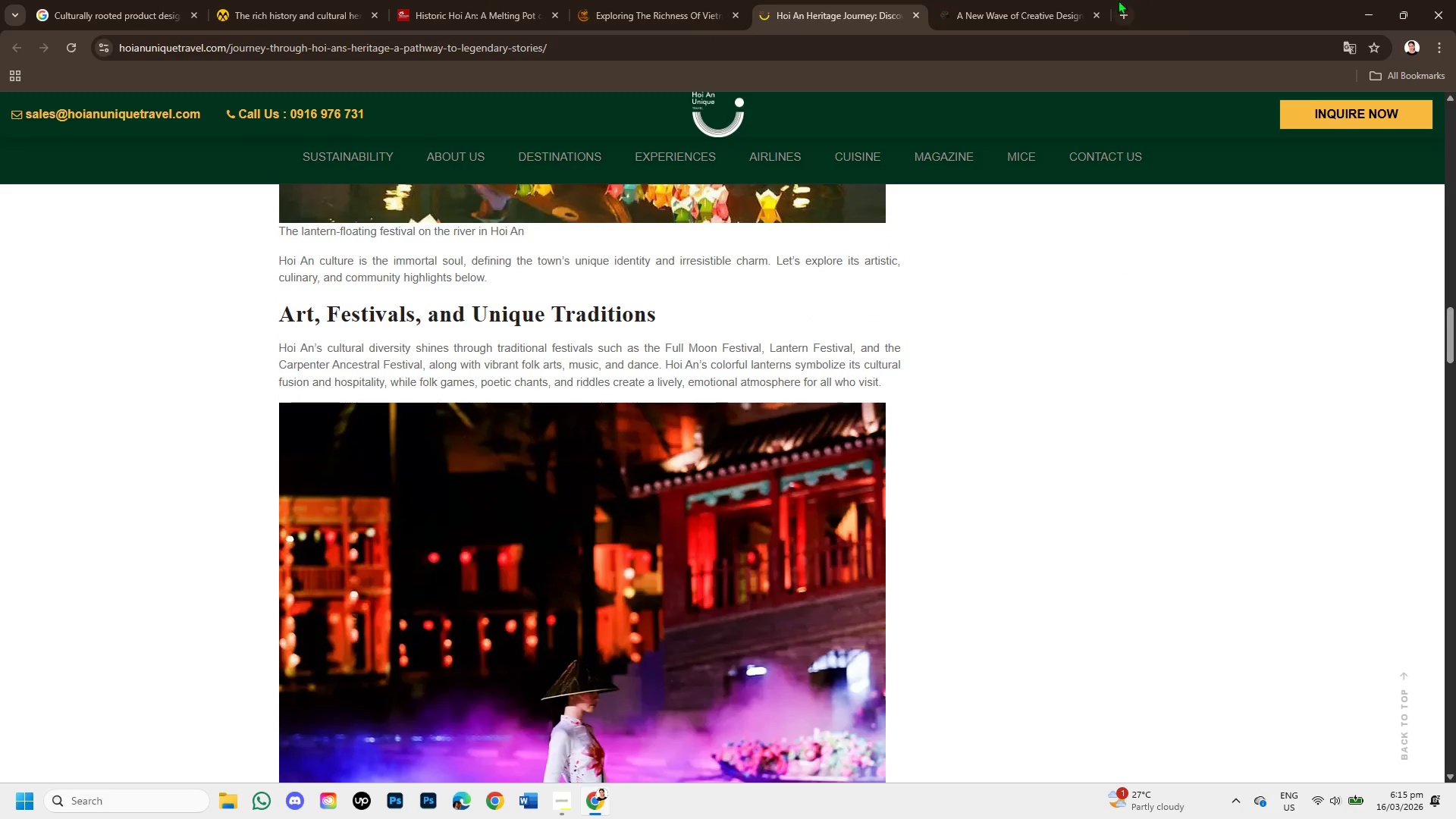 
left_click([1036, 0])
 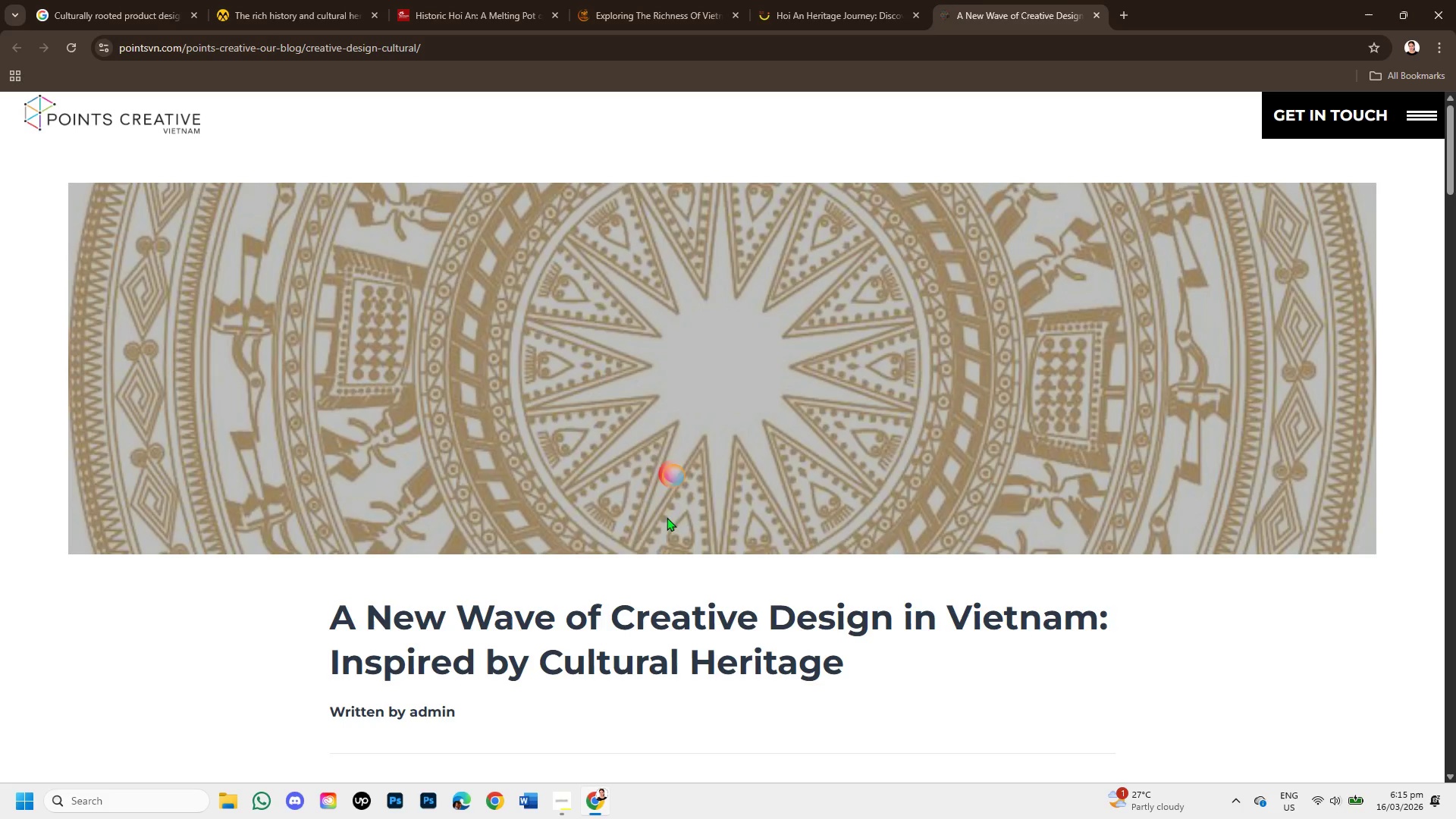 
scroll: coordinate [717, 504], scroll_direction: down, amount: 7.0
 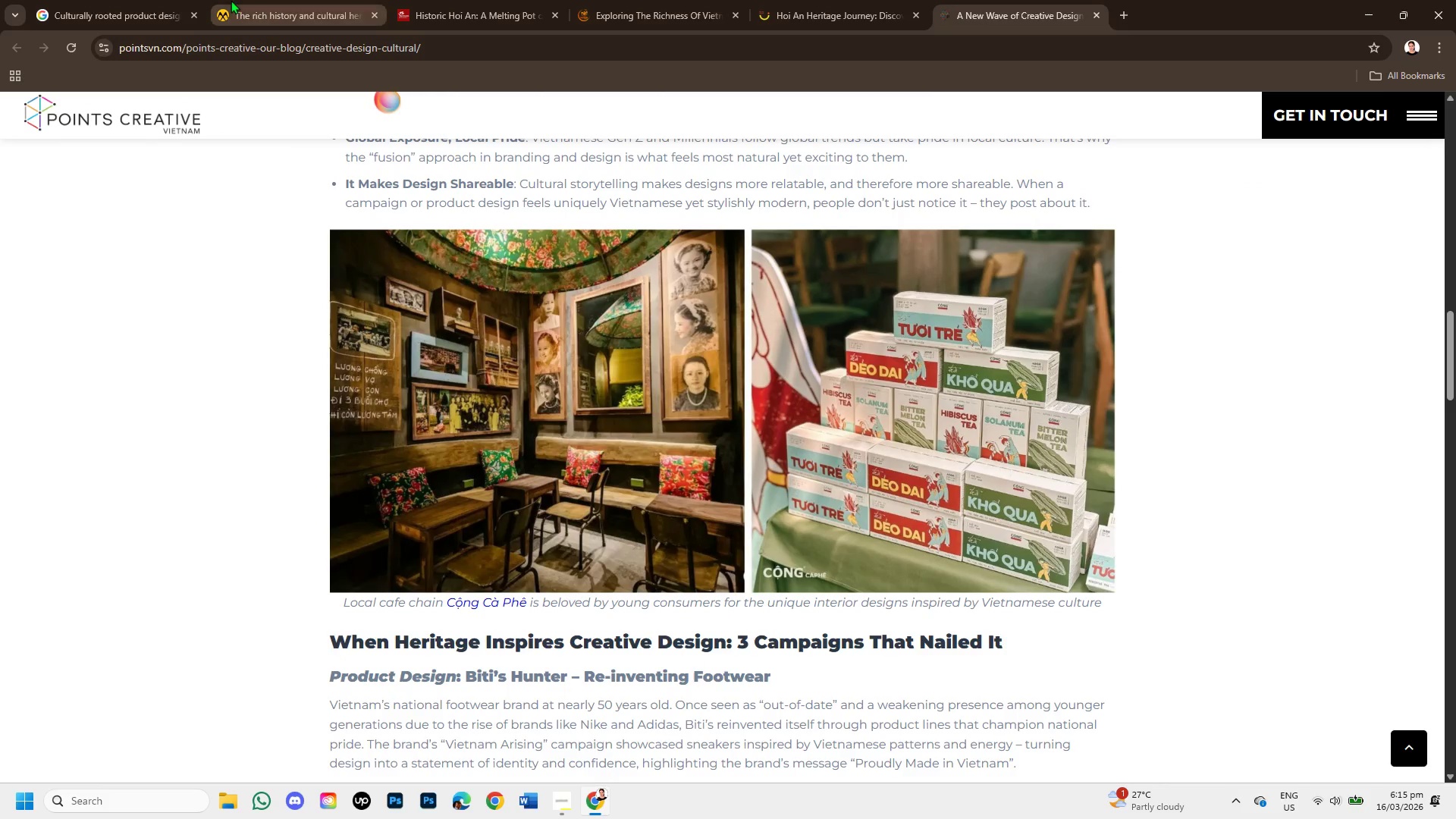 
left_click([231, 0])
 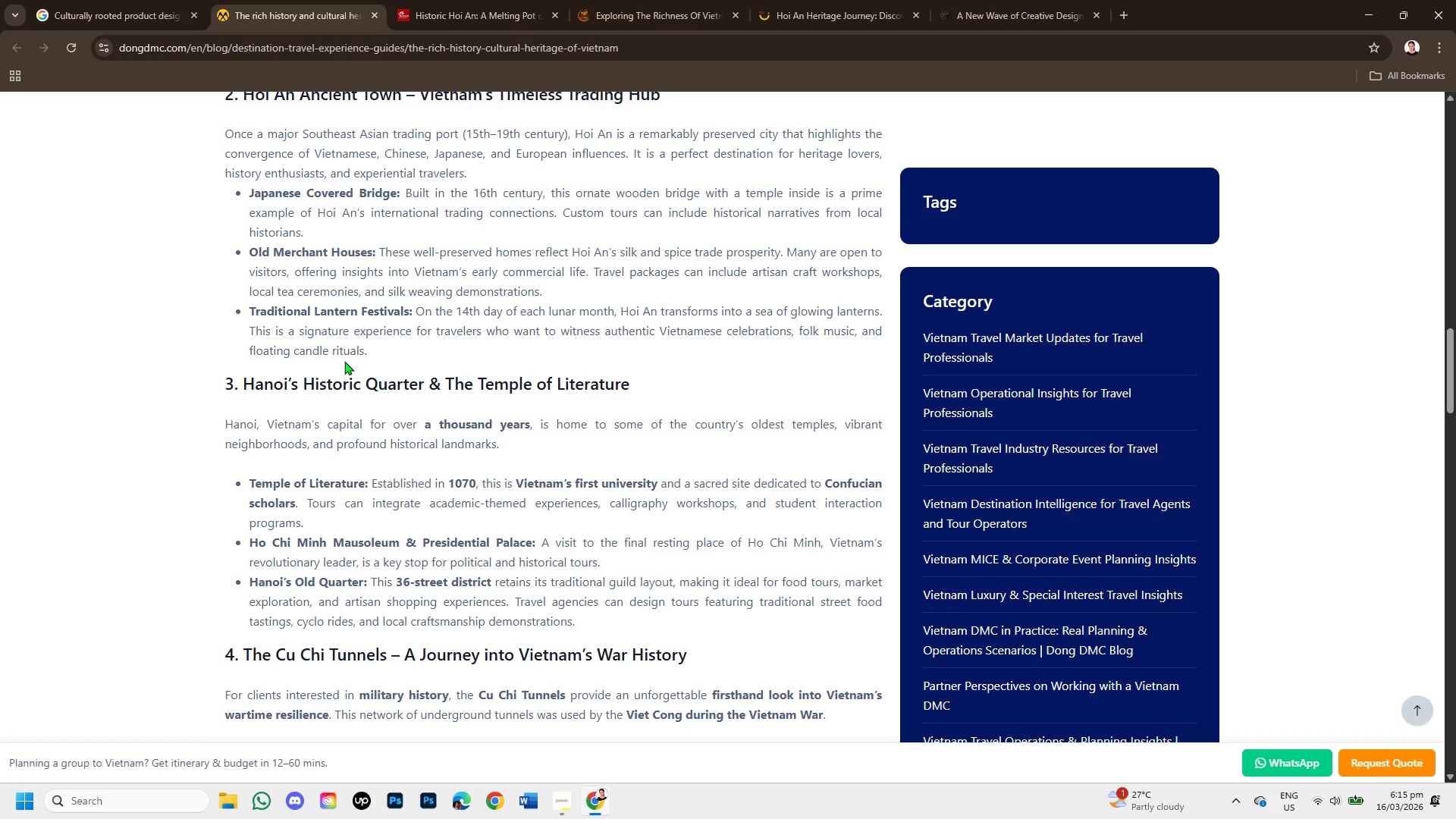 
left_click([171, 0])
 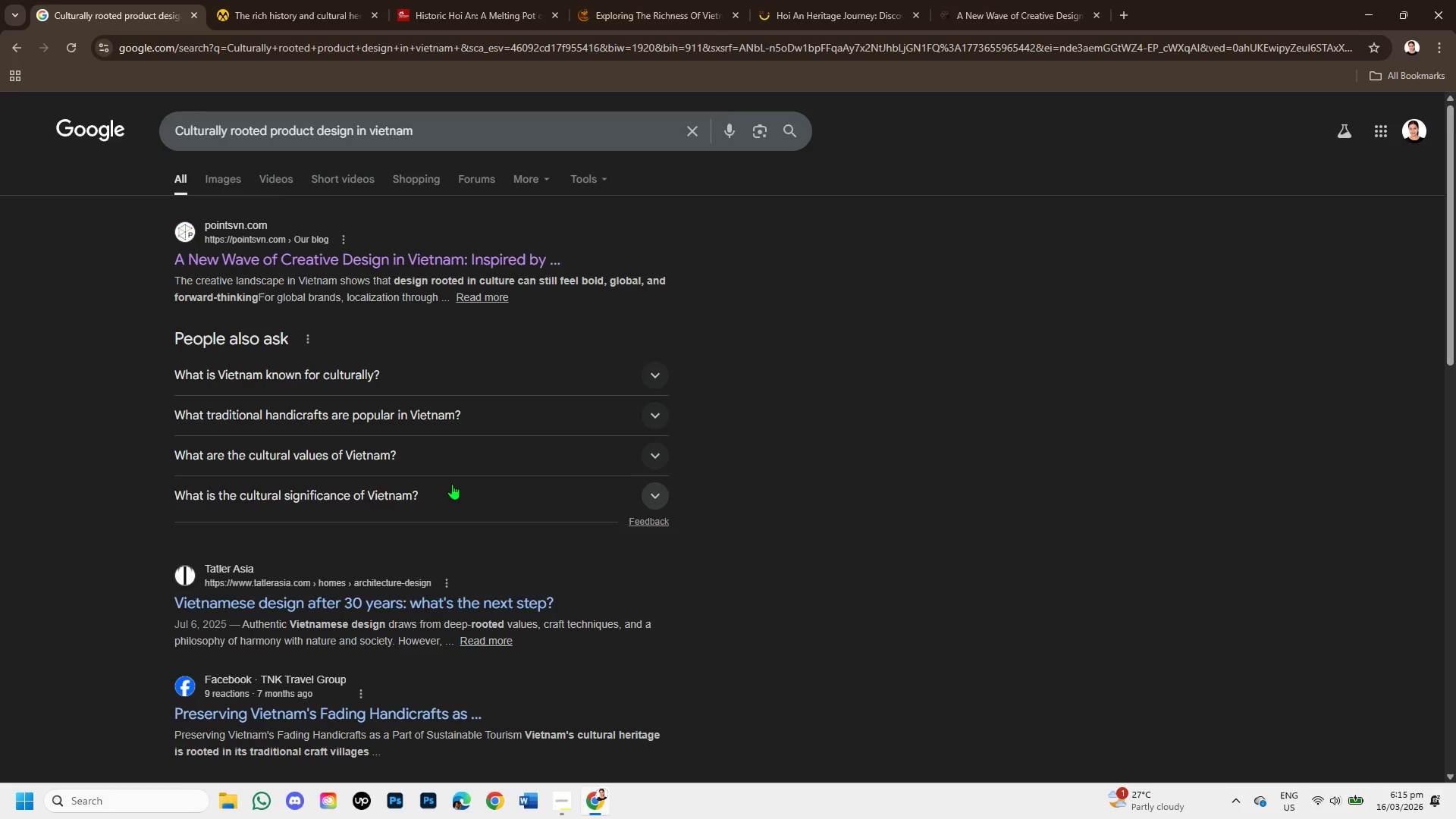 
scroll: coordinate [452, 485], scroll_direction: down, amount: 2.0
 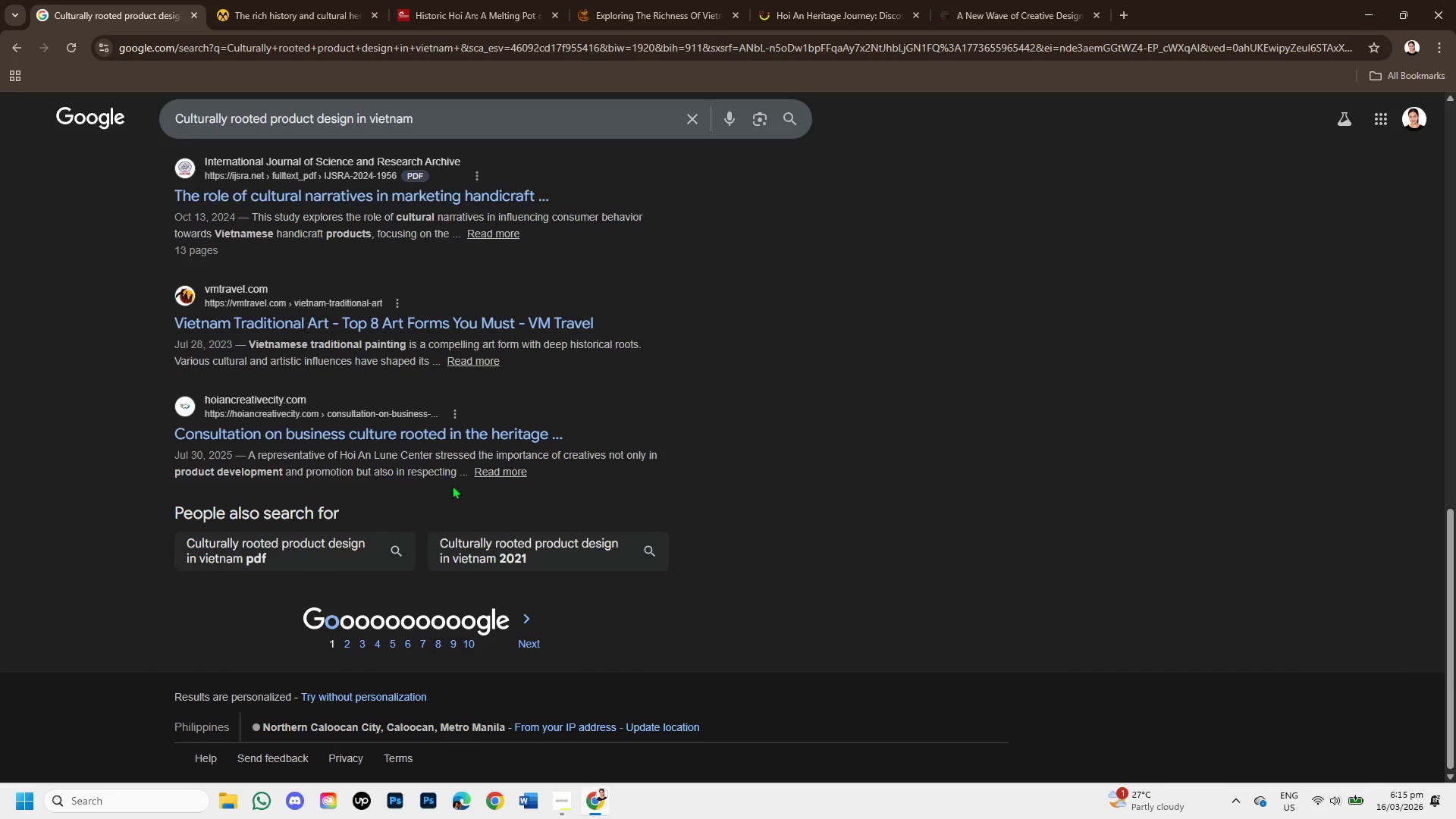 
scroll: coordinate [477, 458], scroll_direction: up, amount: 11.0
 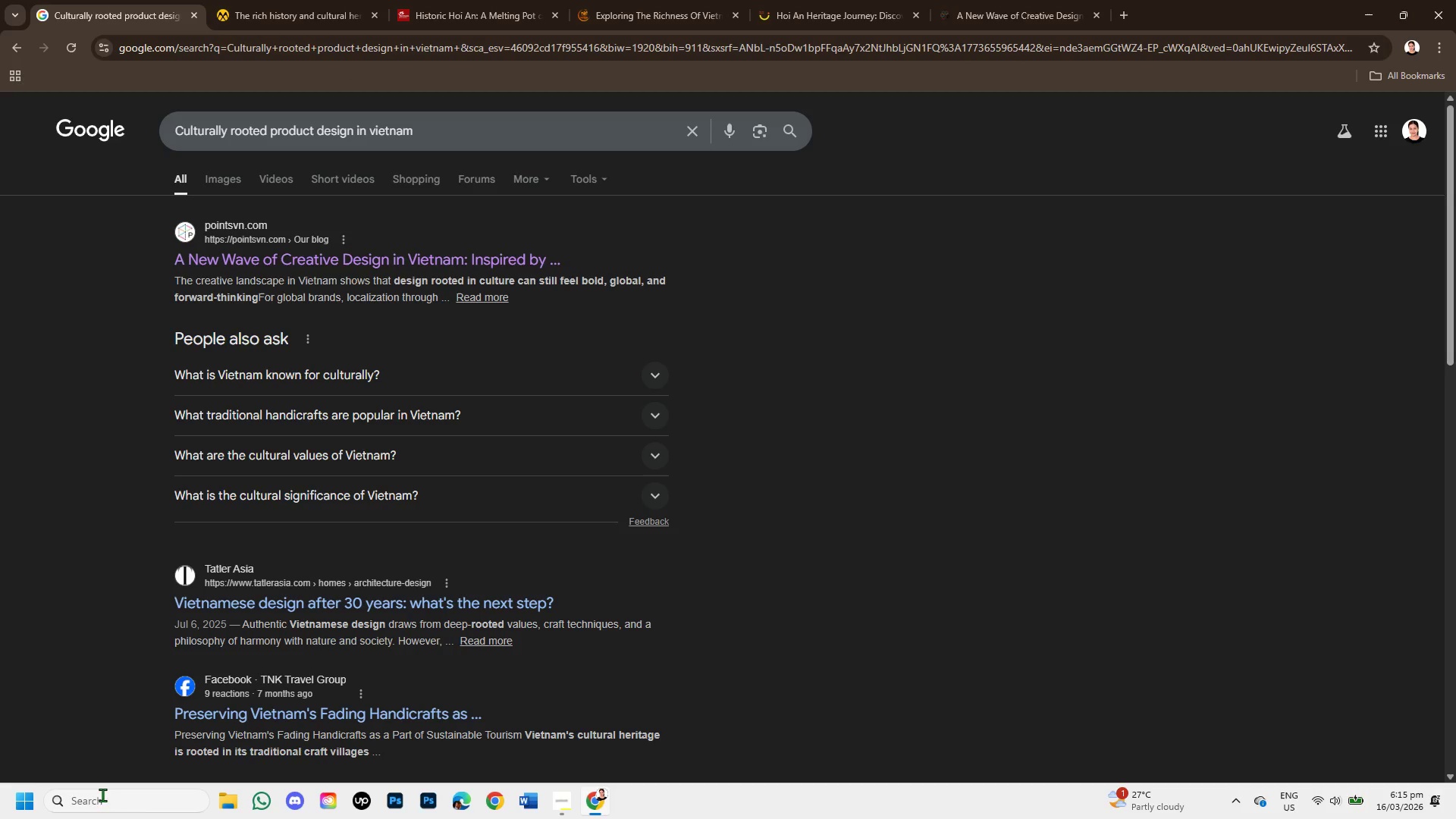 
left_click([66, 800])
 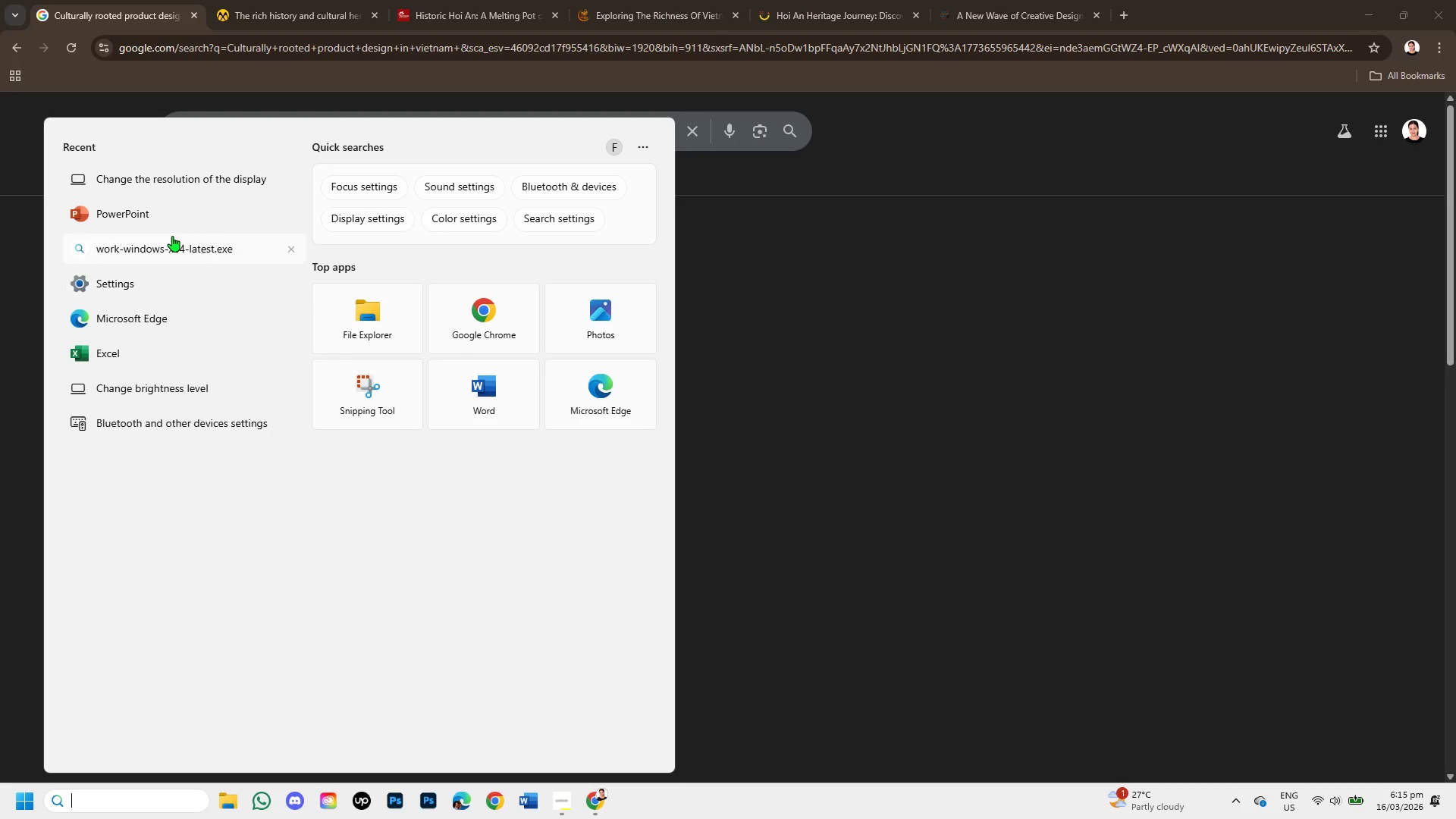 
left_click([164, 215])
 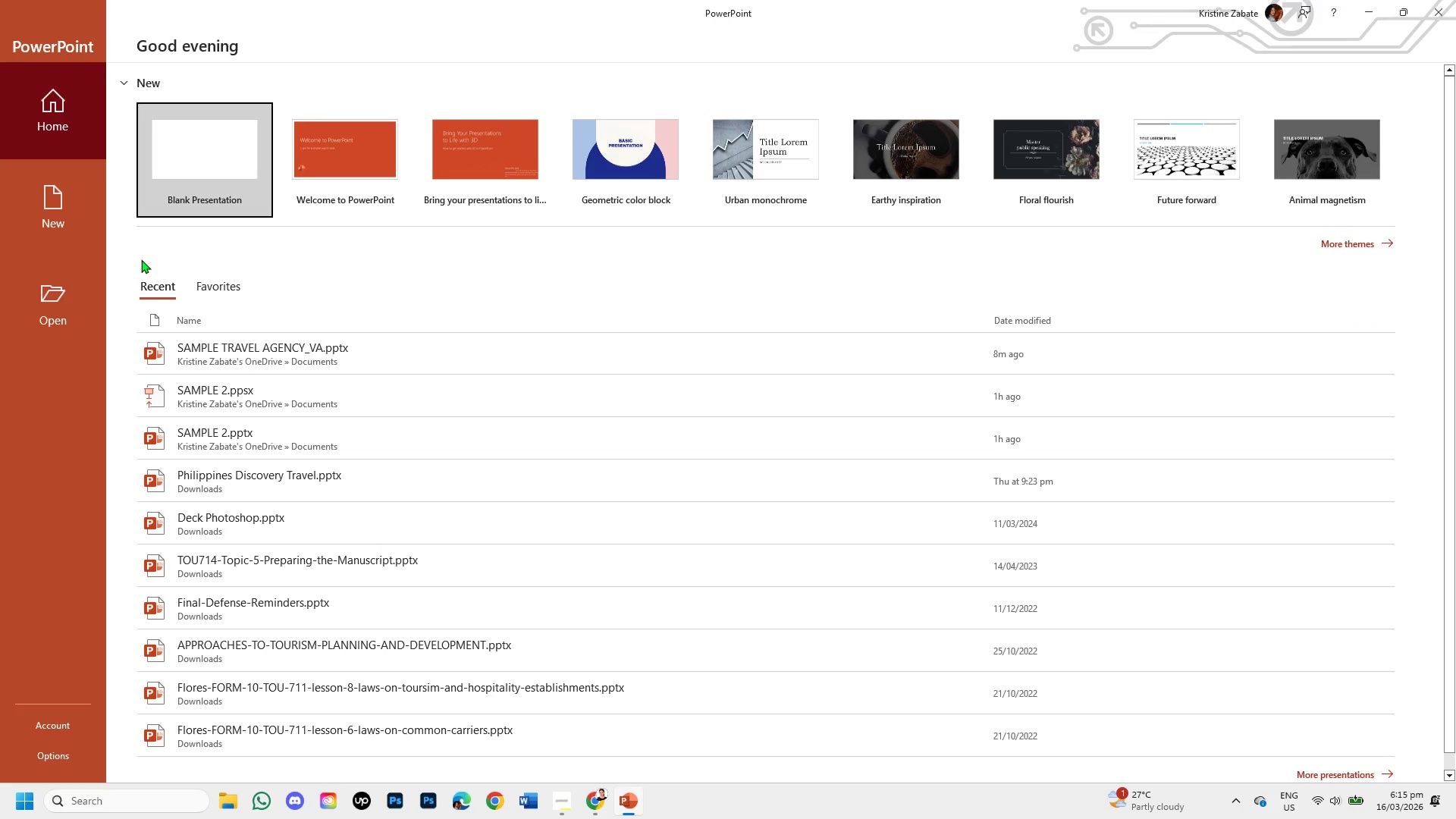 
wait(16.76)
 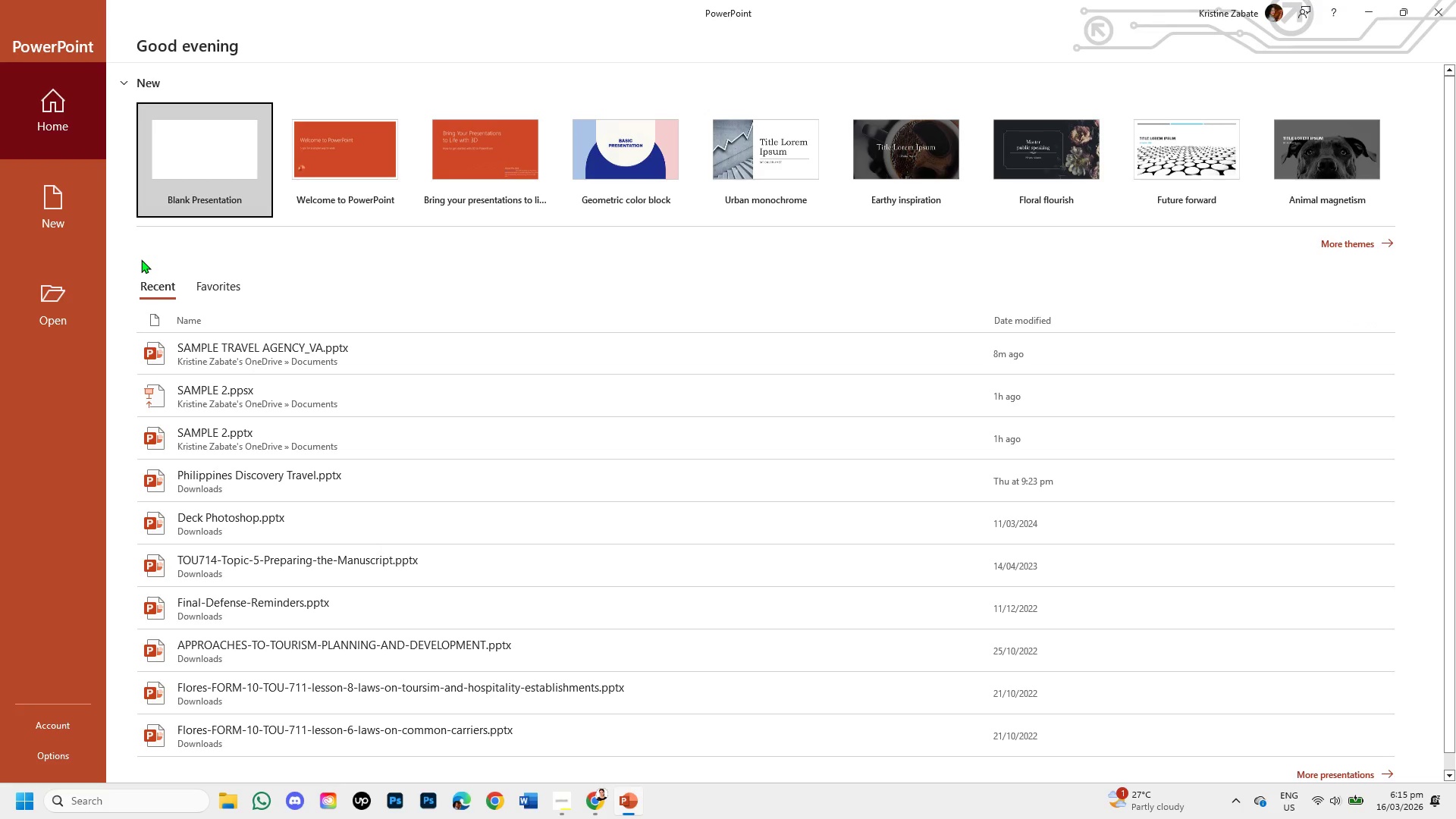 
left_click([159, 171])
 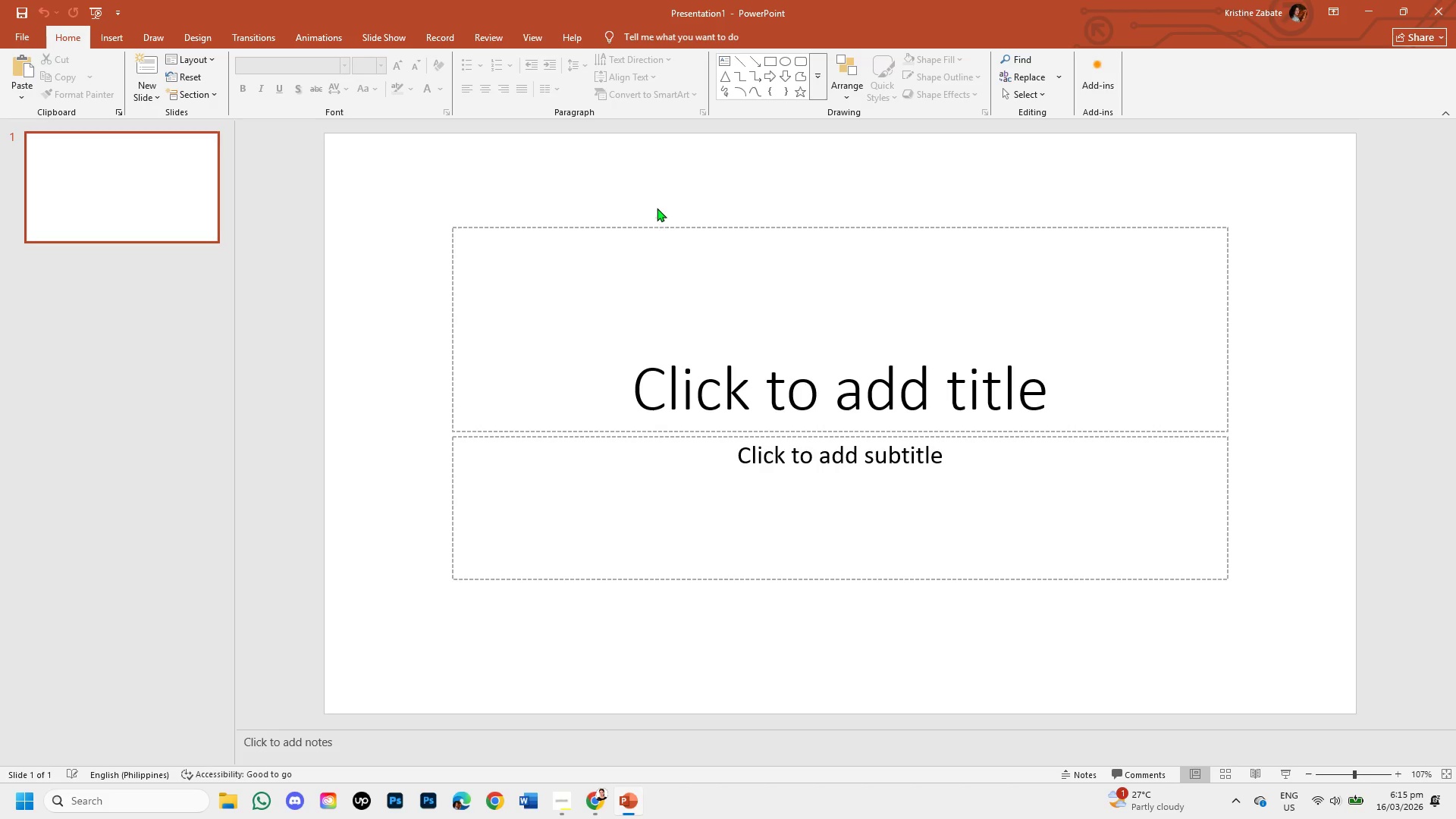 
left_click([650, 229])
 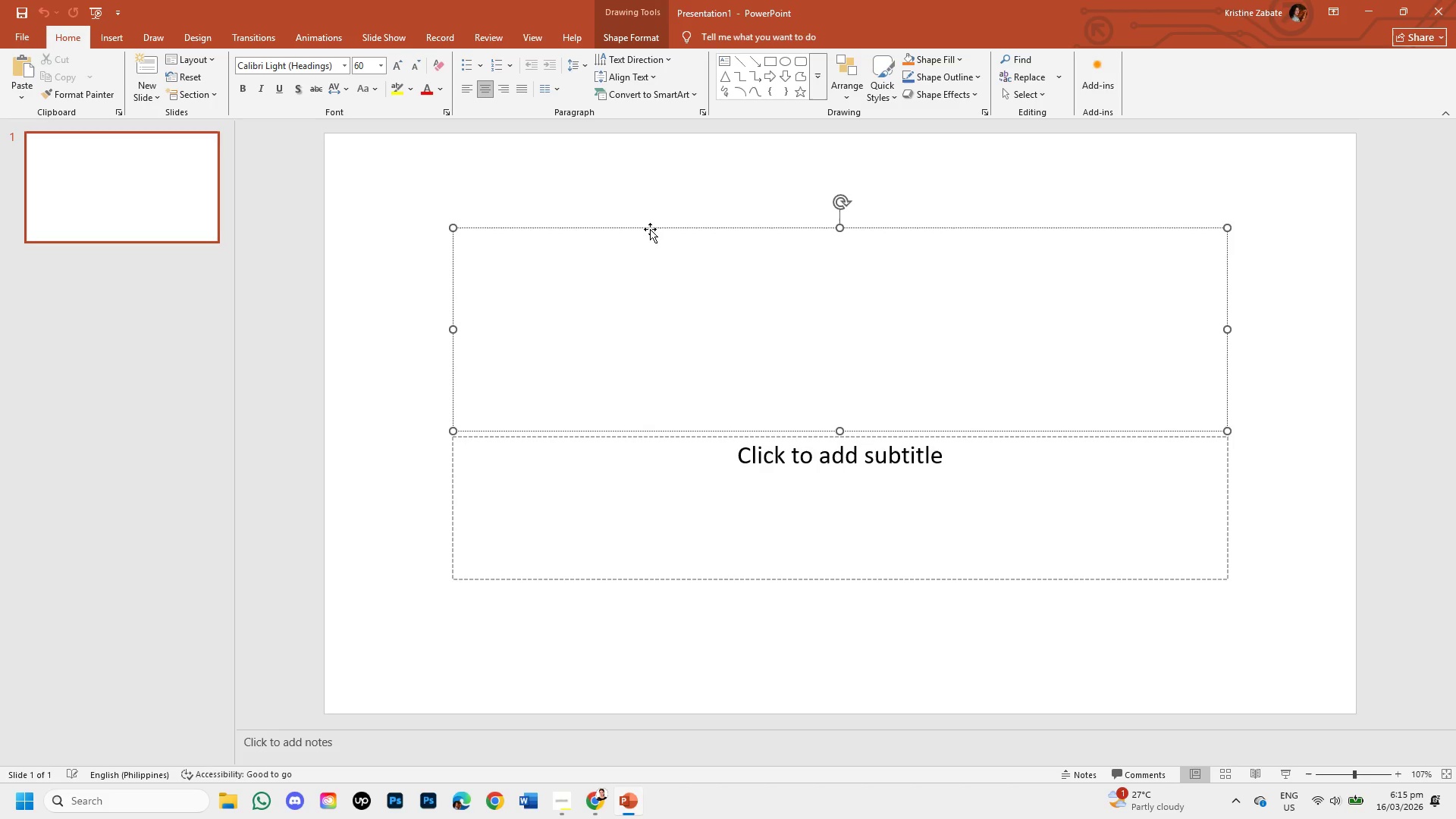 
key(Backspace)
 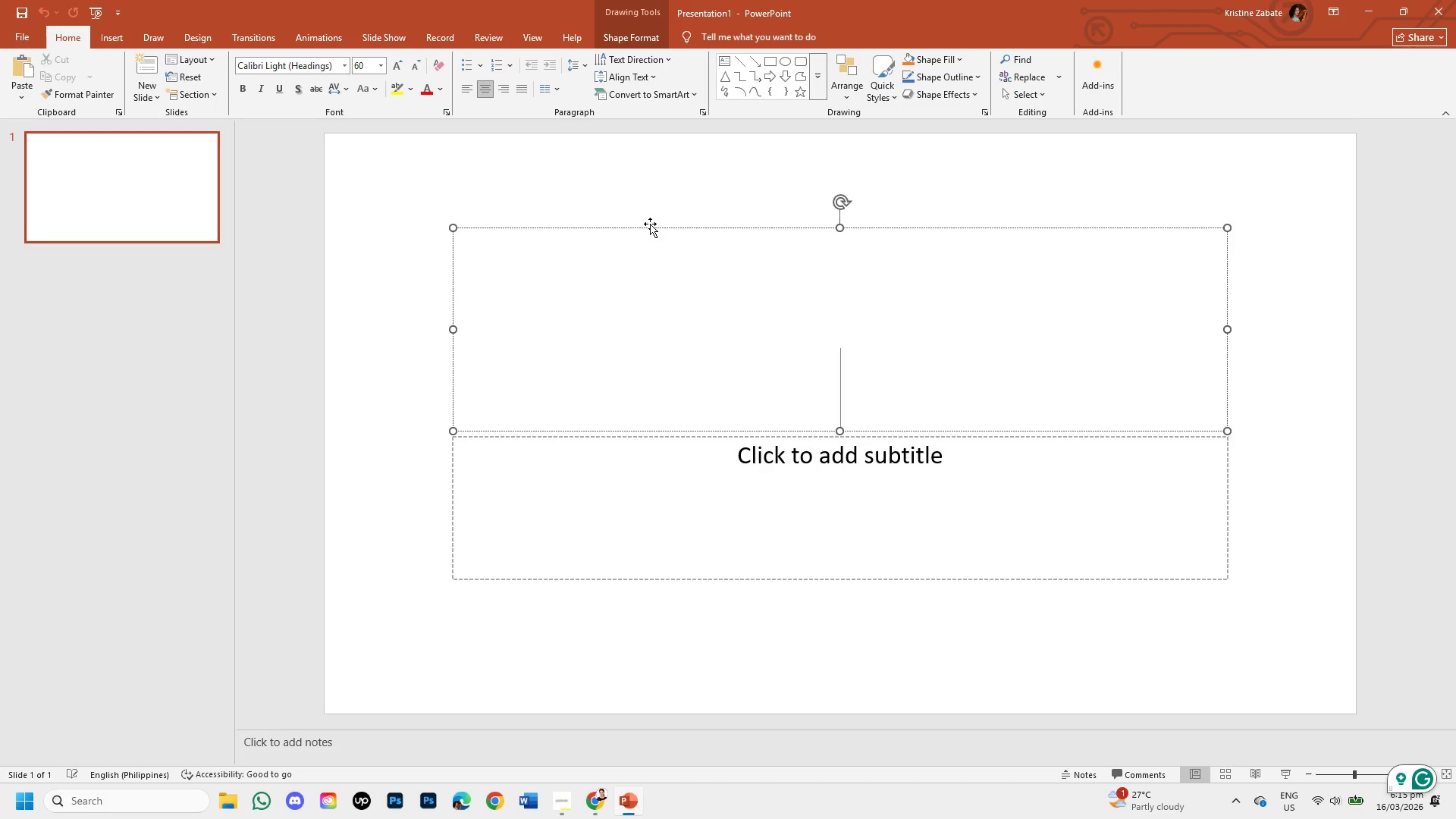 
left_click([650, 224])
 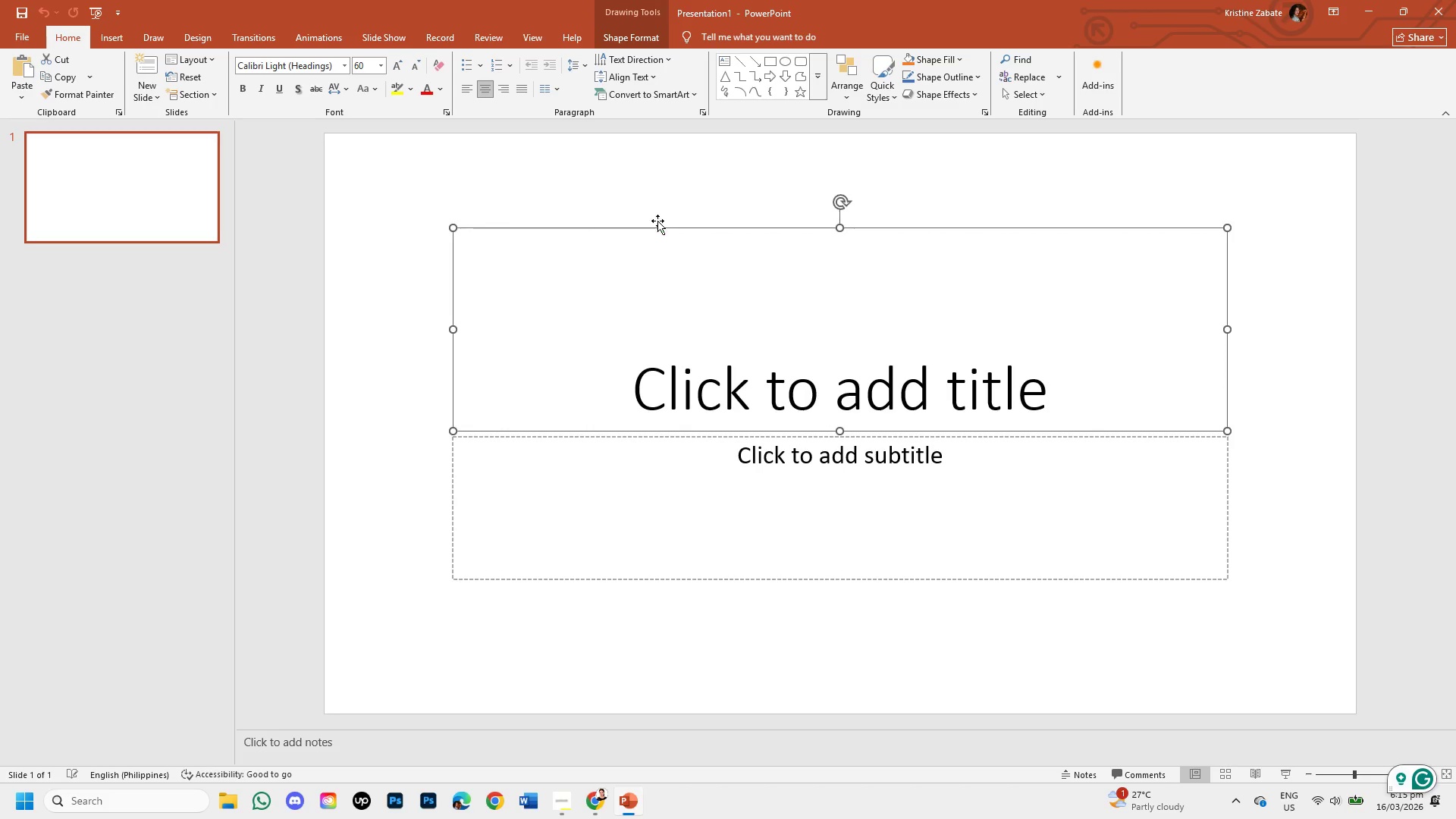 
left_click([659, 228])
 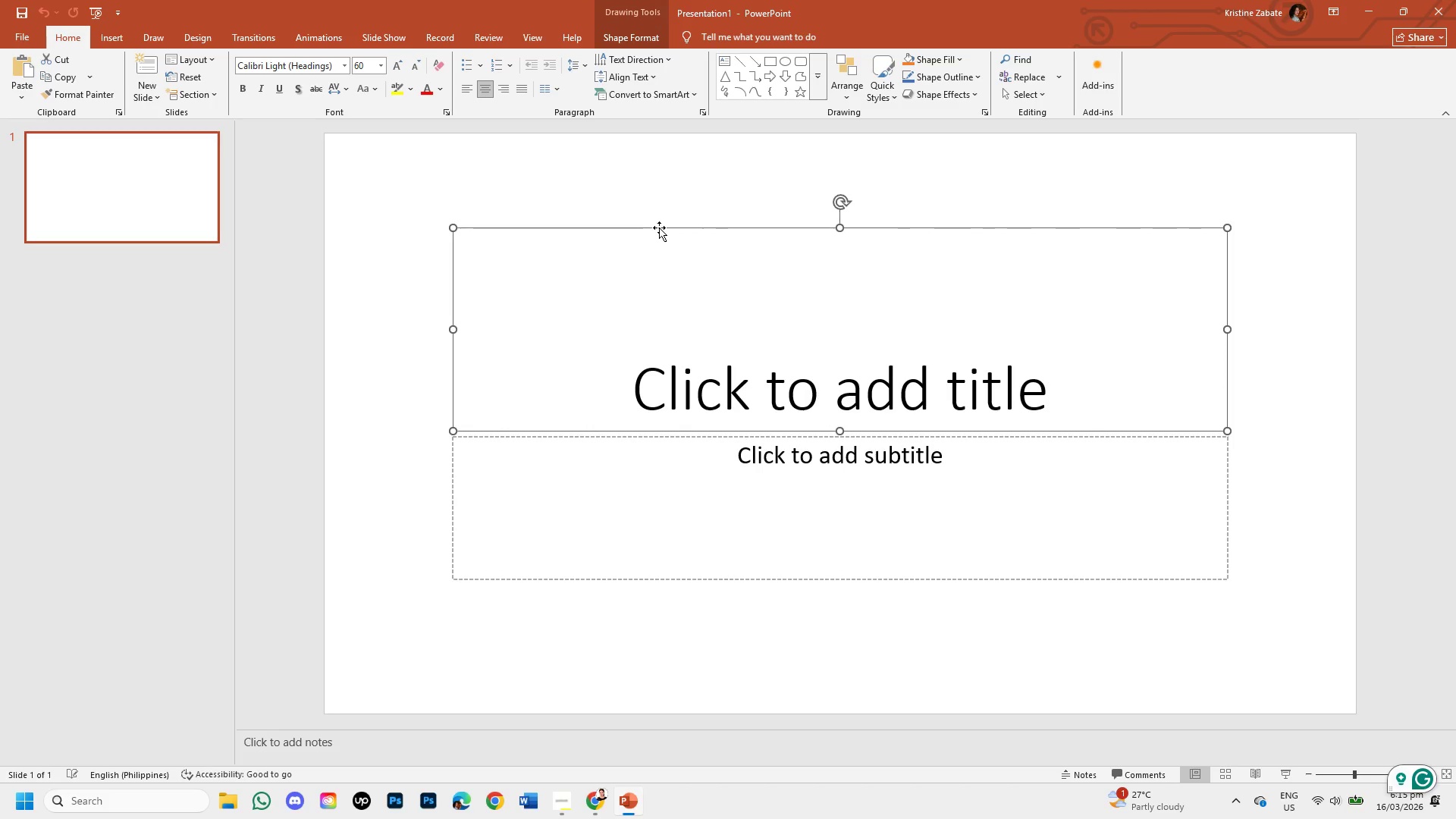 
key(Backspace)
 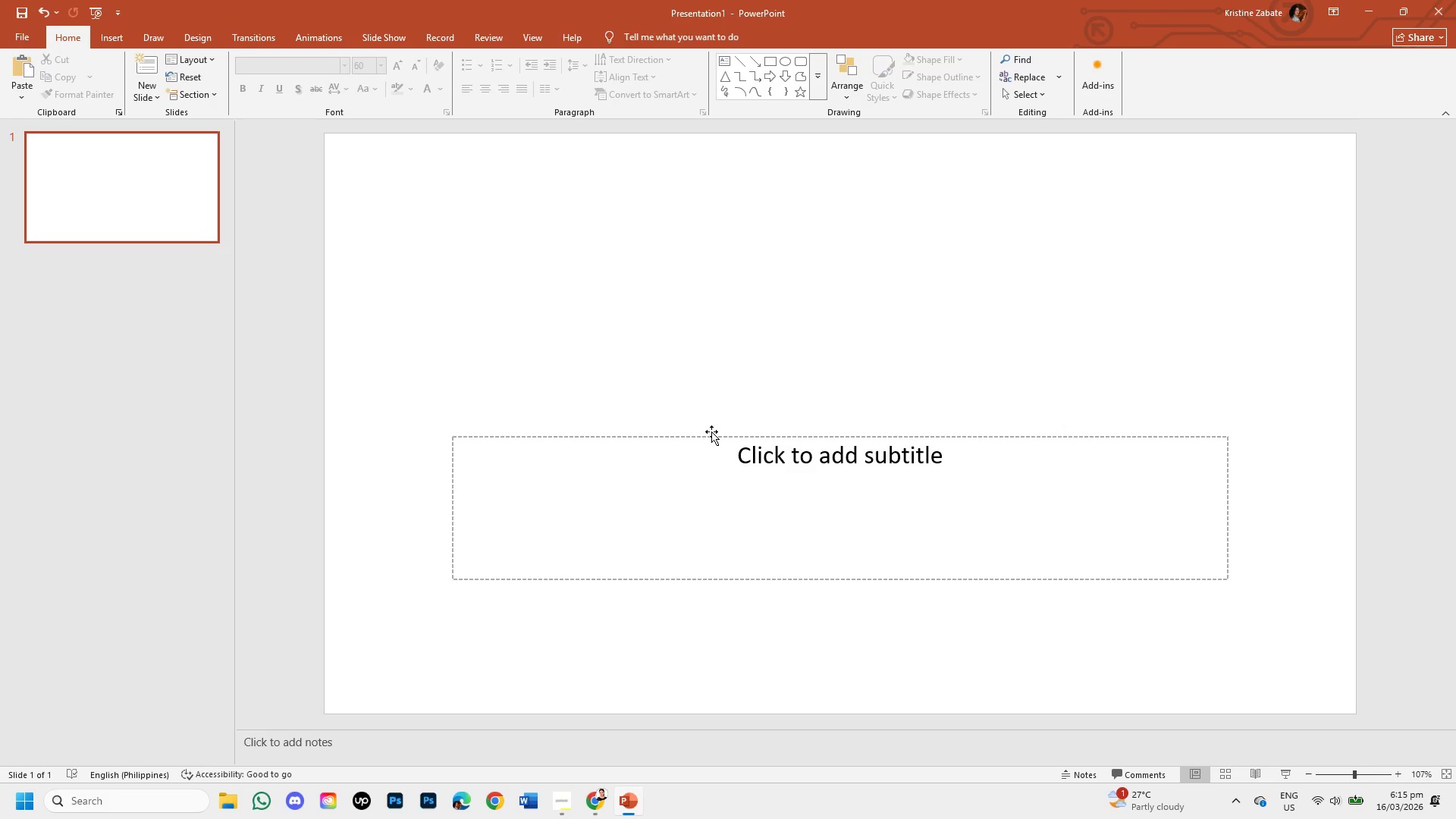 
left_click([710, 436])
 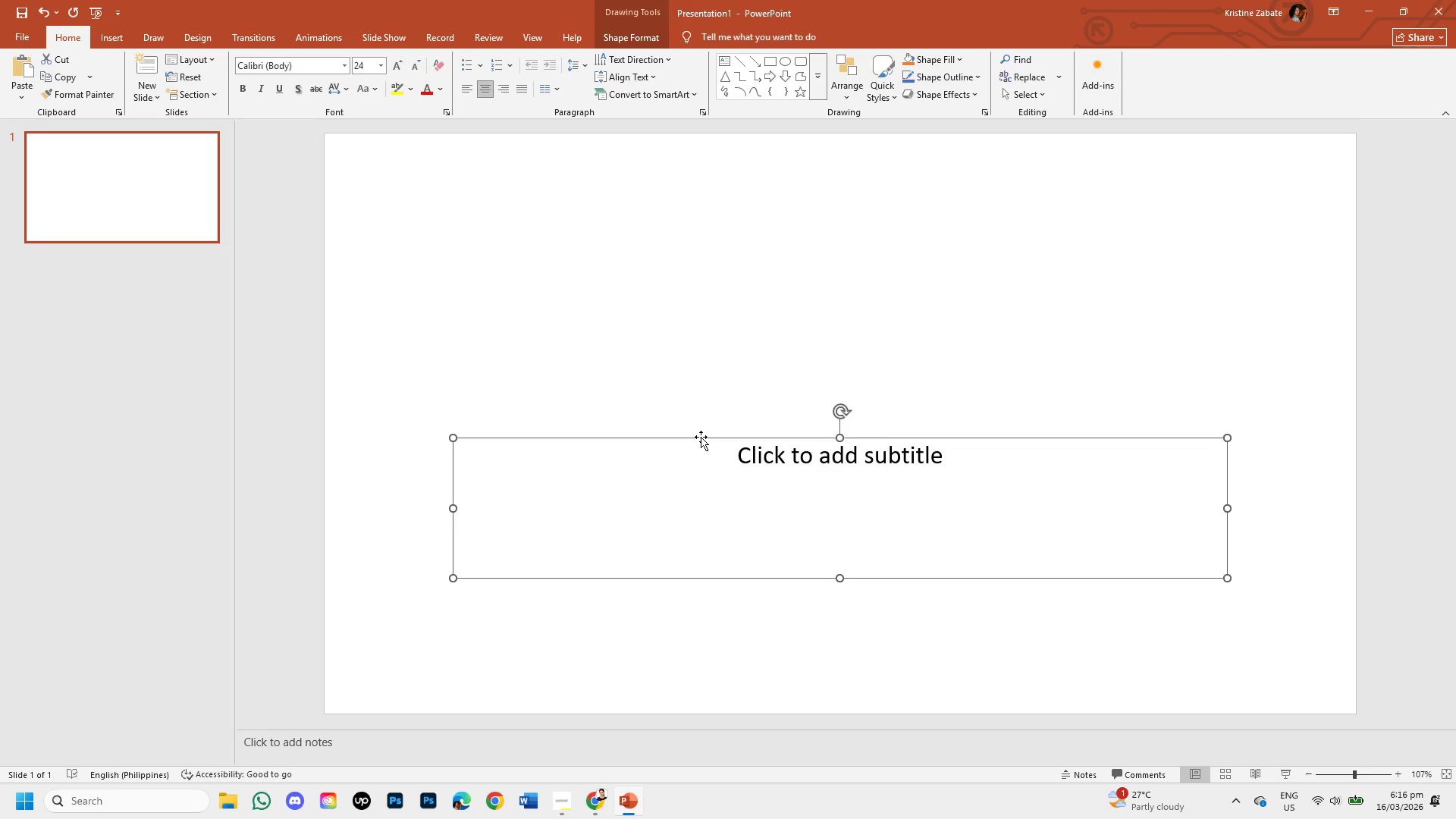 
key(Backspace)
 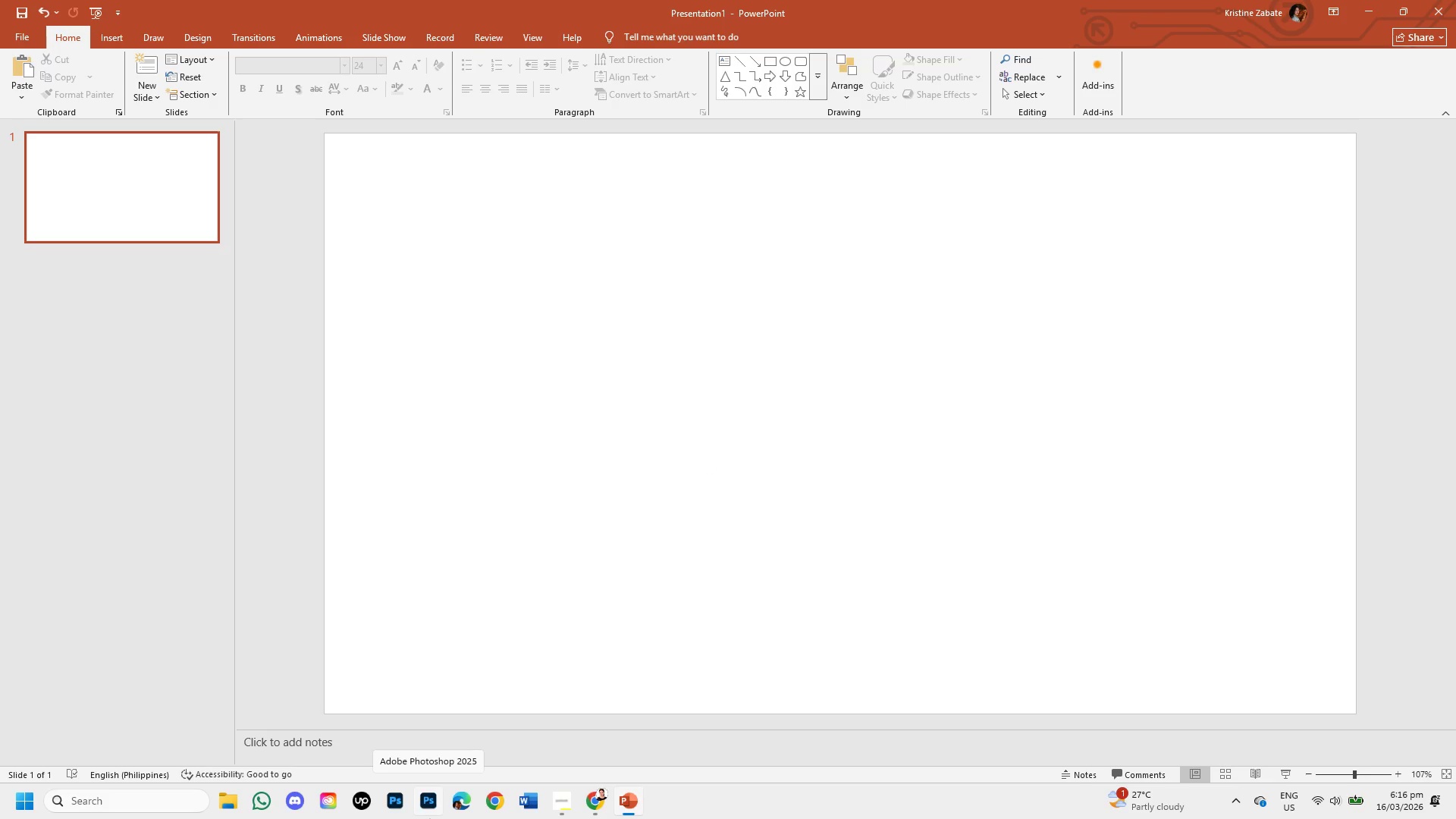 
wait(24.14)
 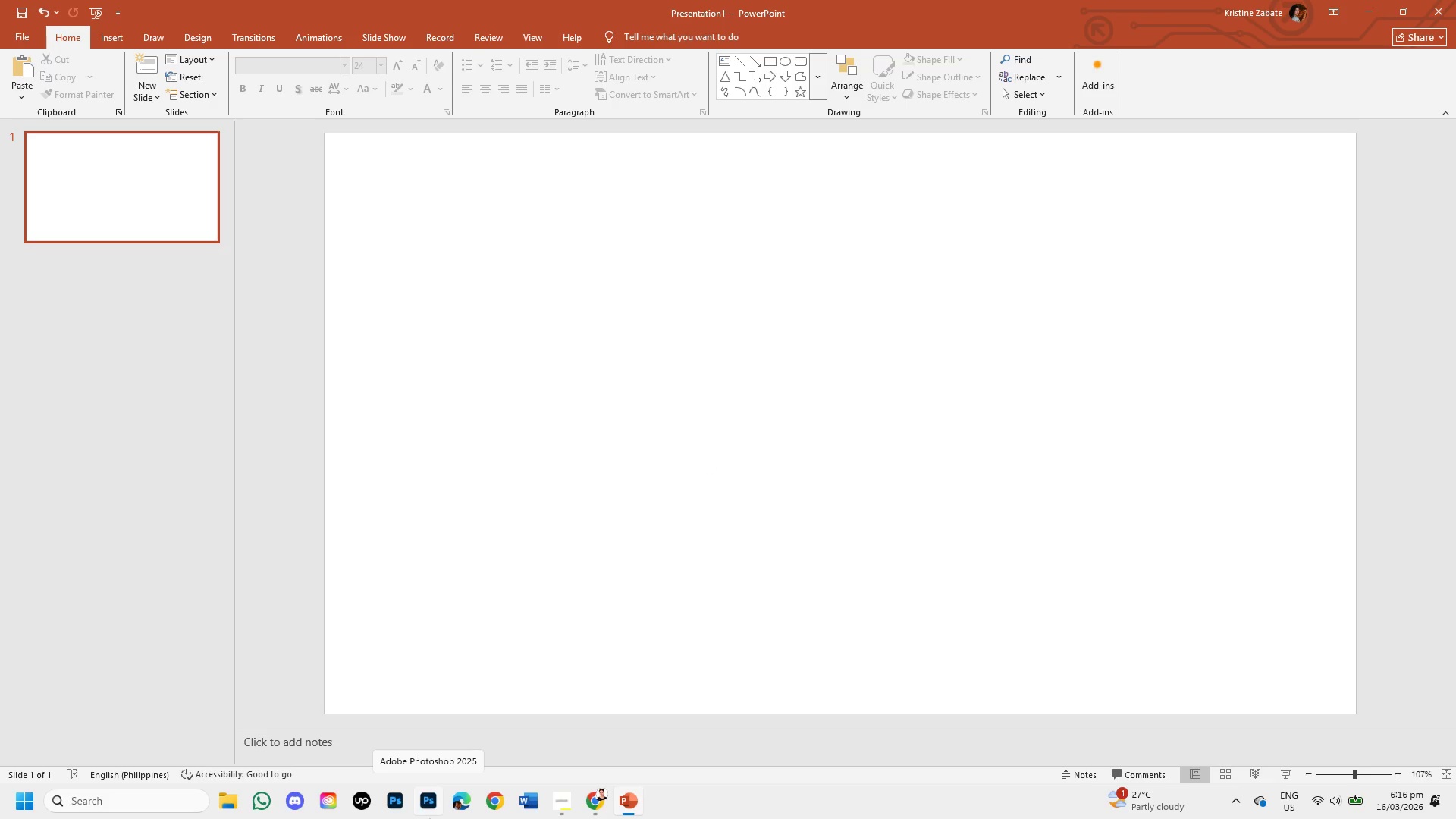 
scroll: coordinate [496, 434], scroll_direction: down, amount: 1.0
 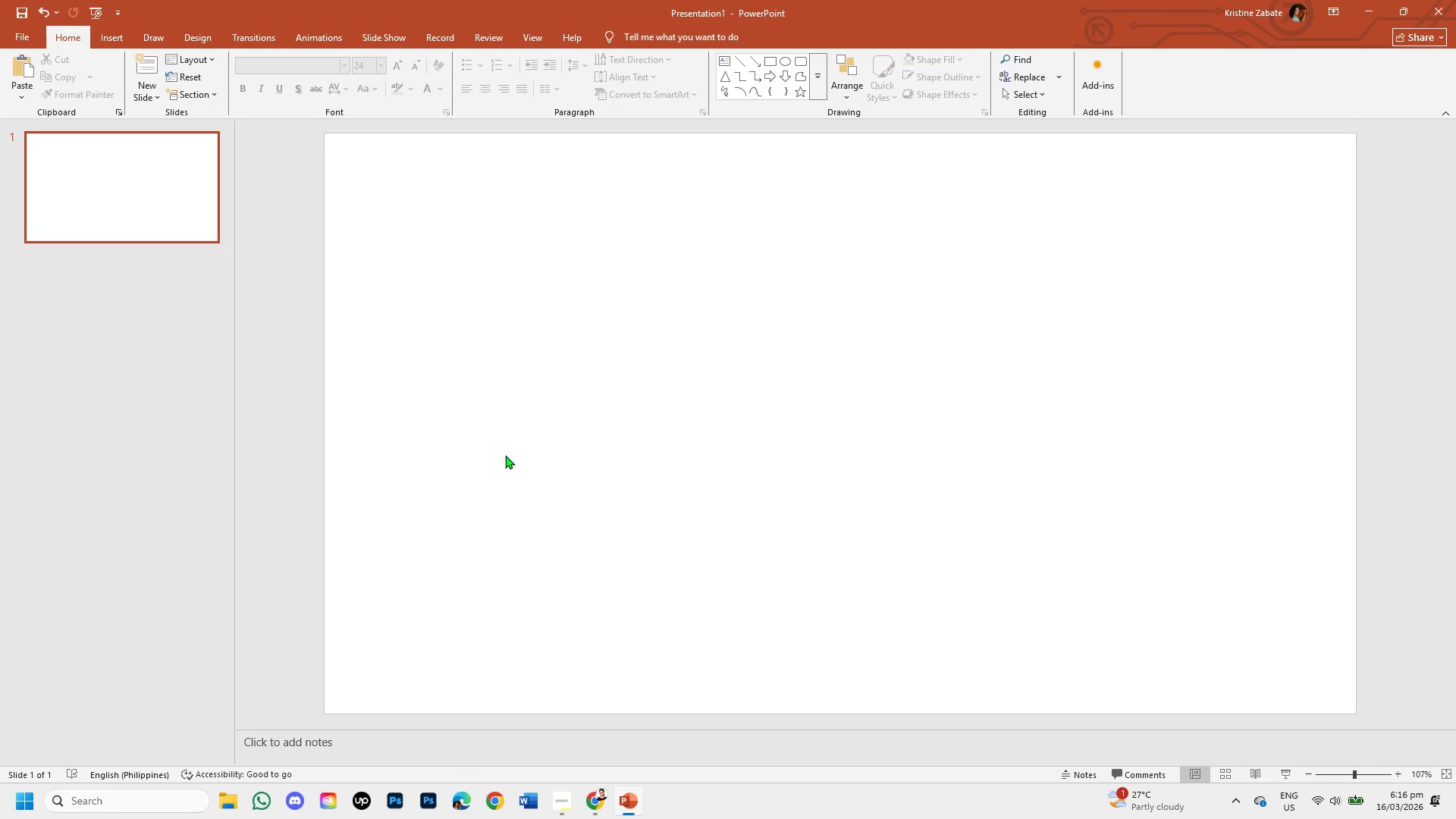 
scroll: coordinate [510, 439], scroll_direction: up, amount: 2.0
 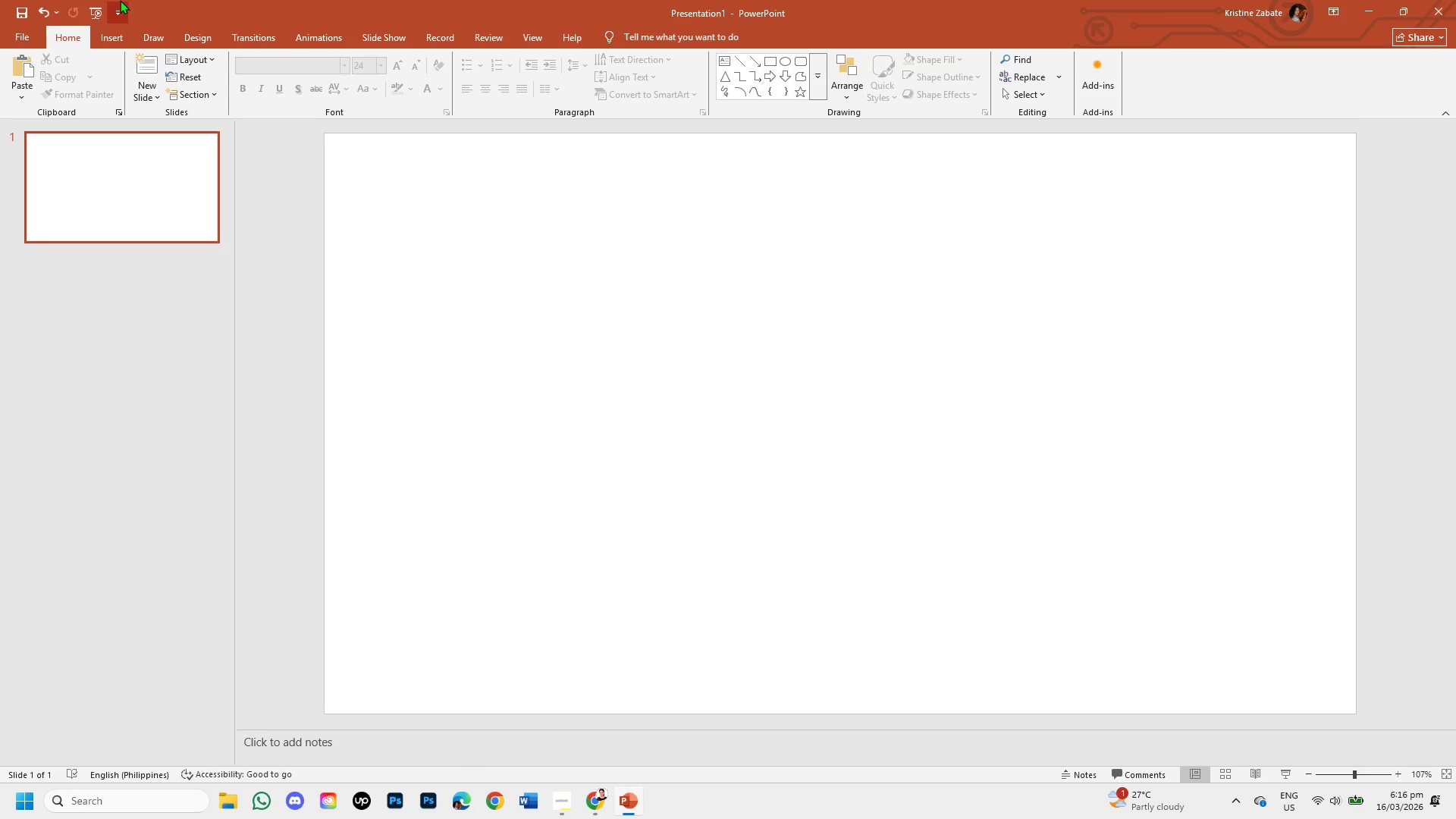 
left_click([96, 36])
 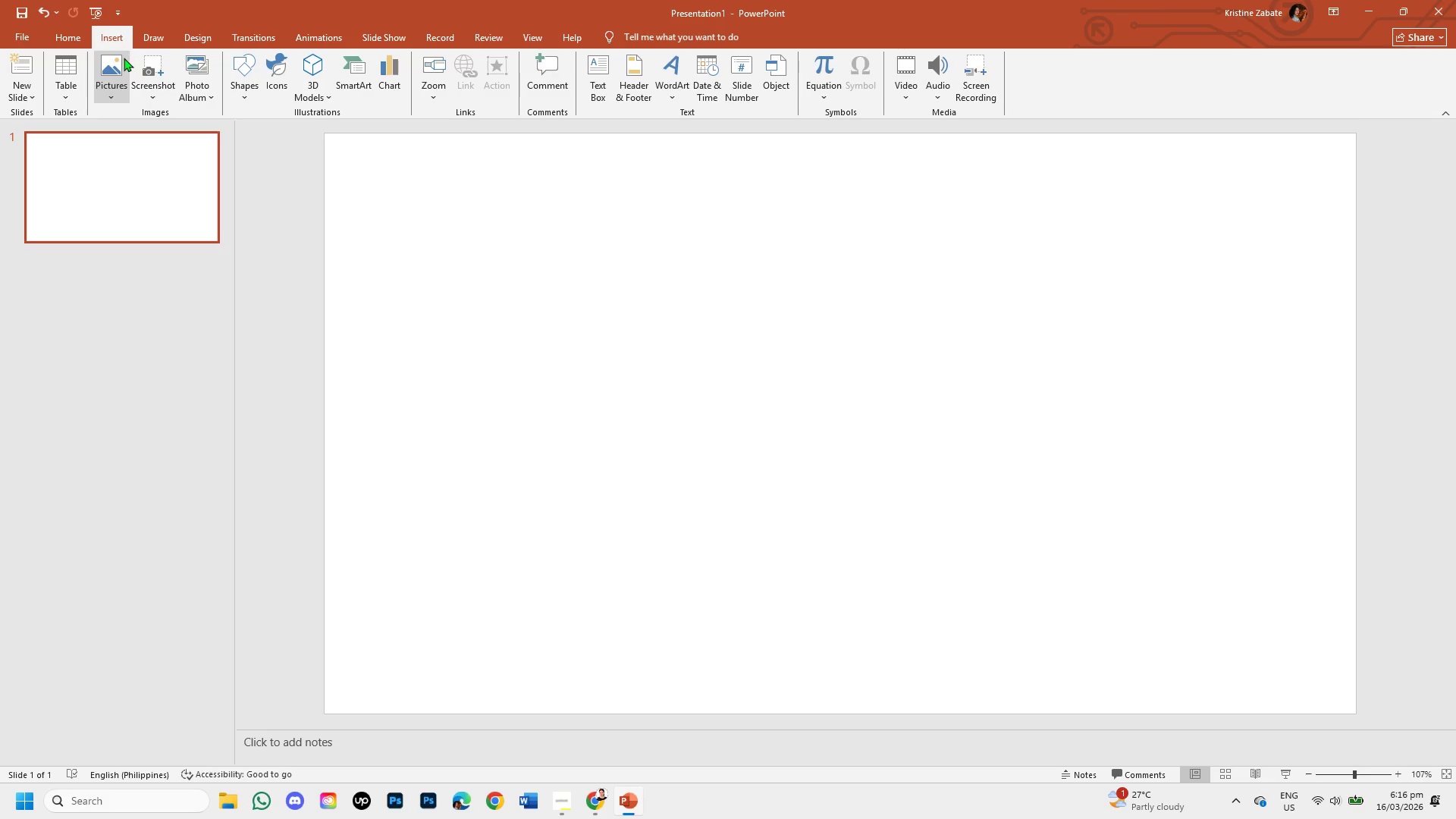 
left_click([118, 59])
 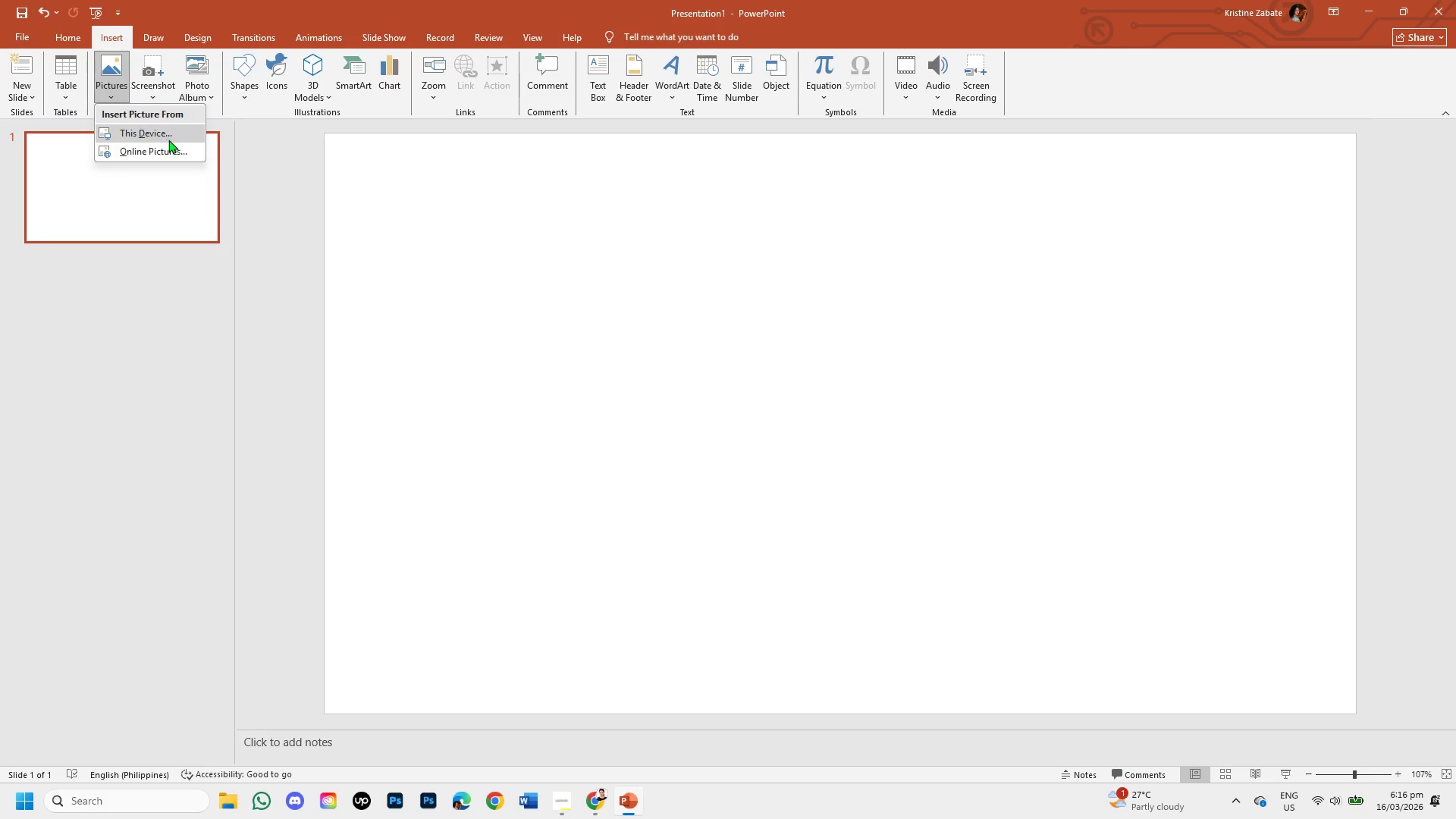 
left_click([169, 135])
 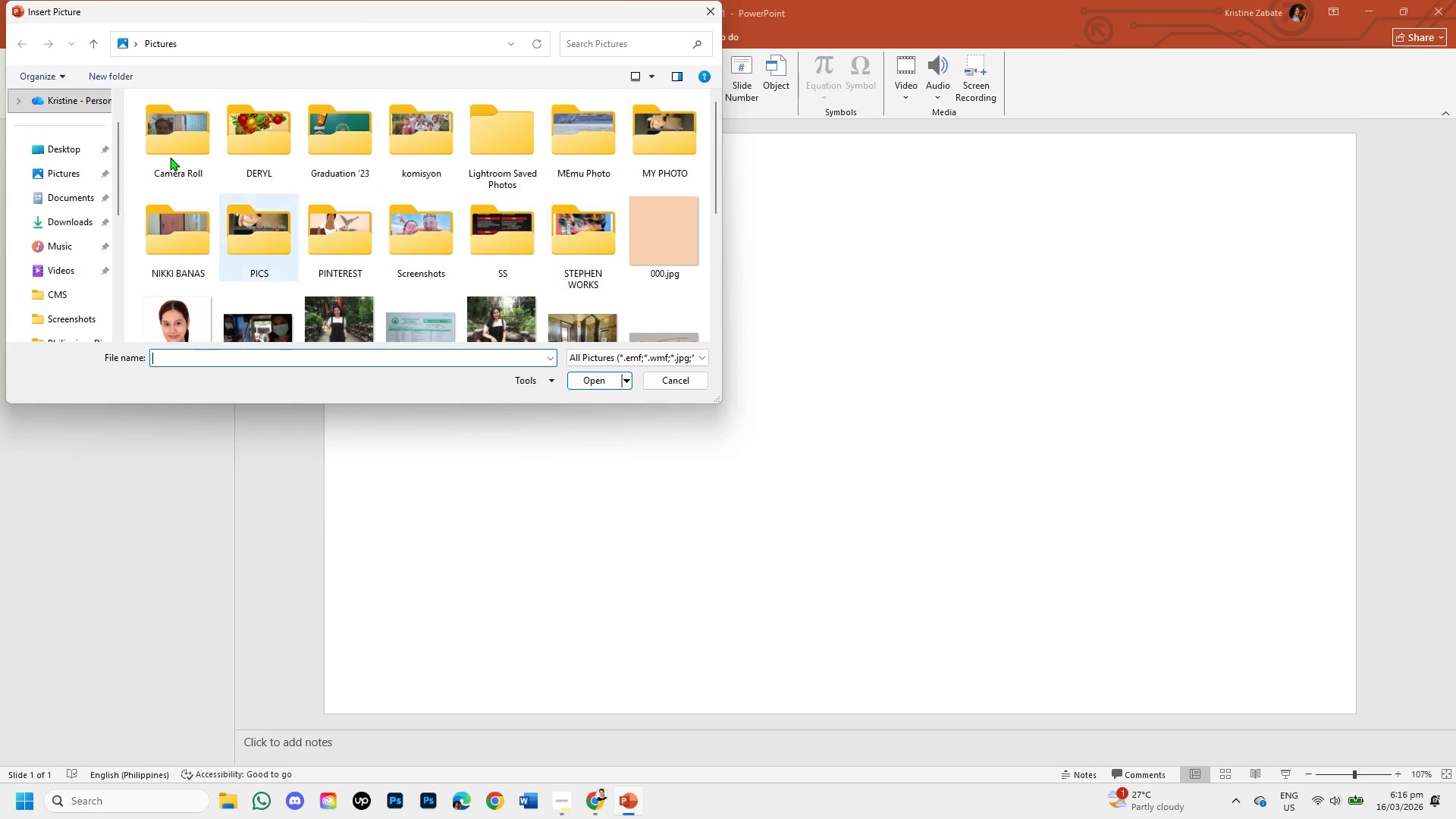 
left_click([86, 218])
 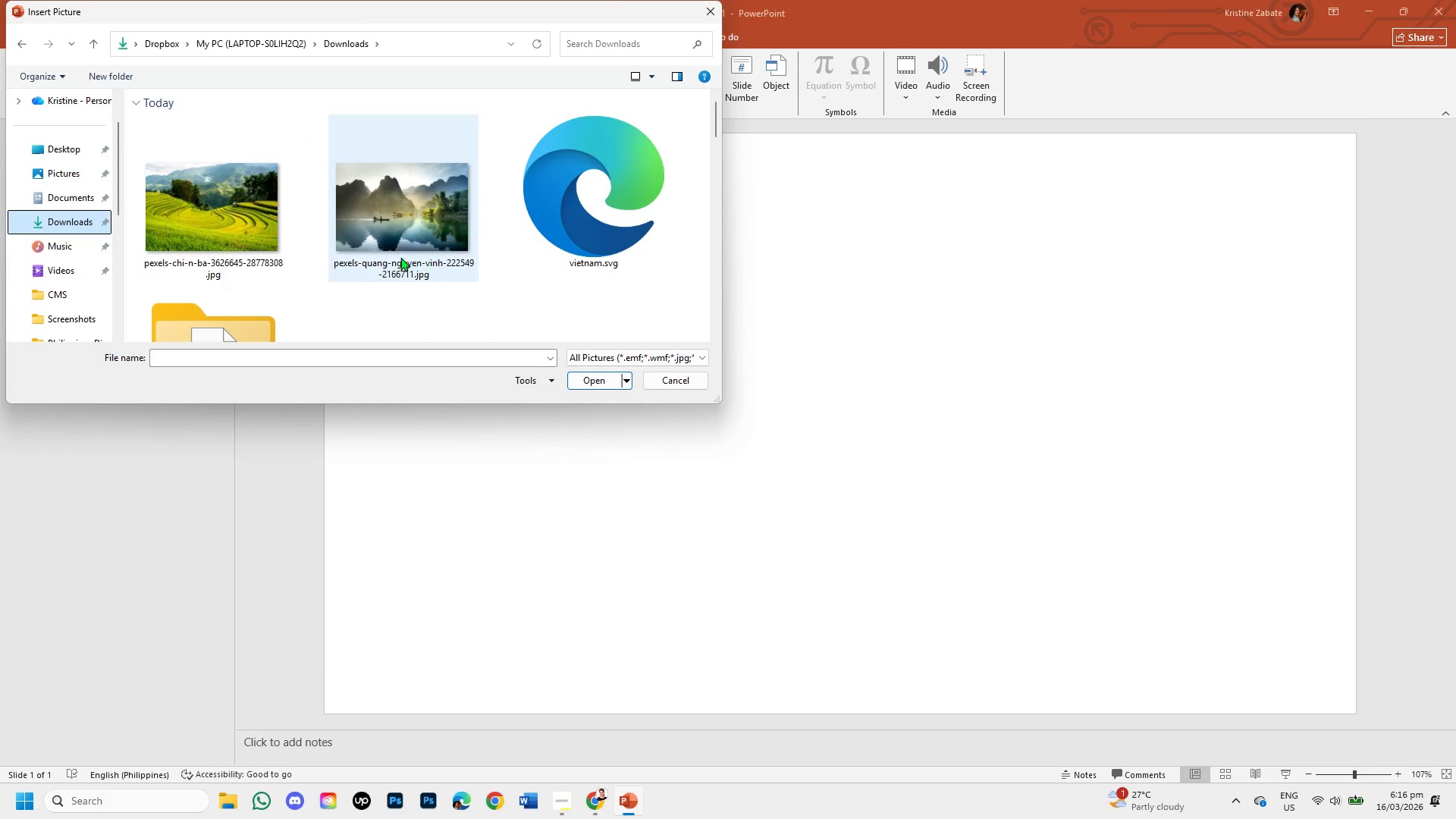 
left_click([374, 221])
 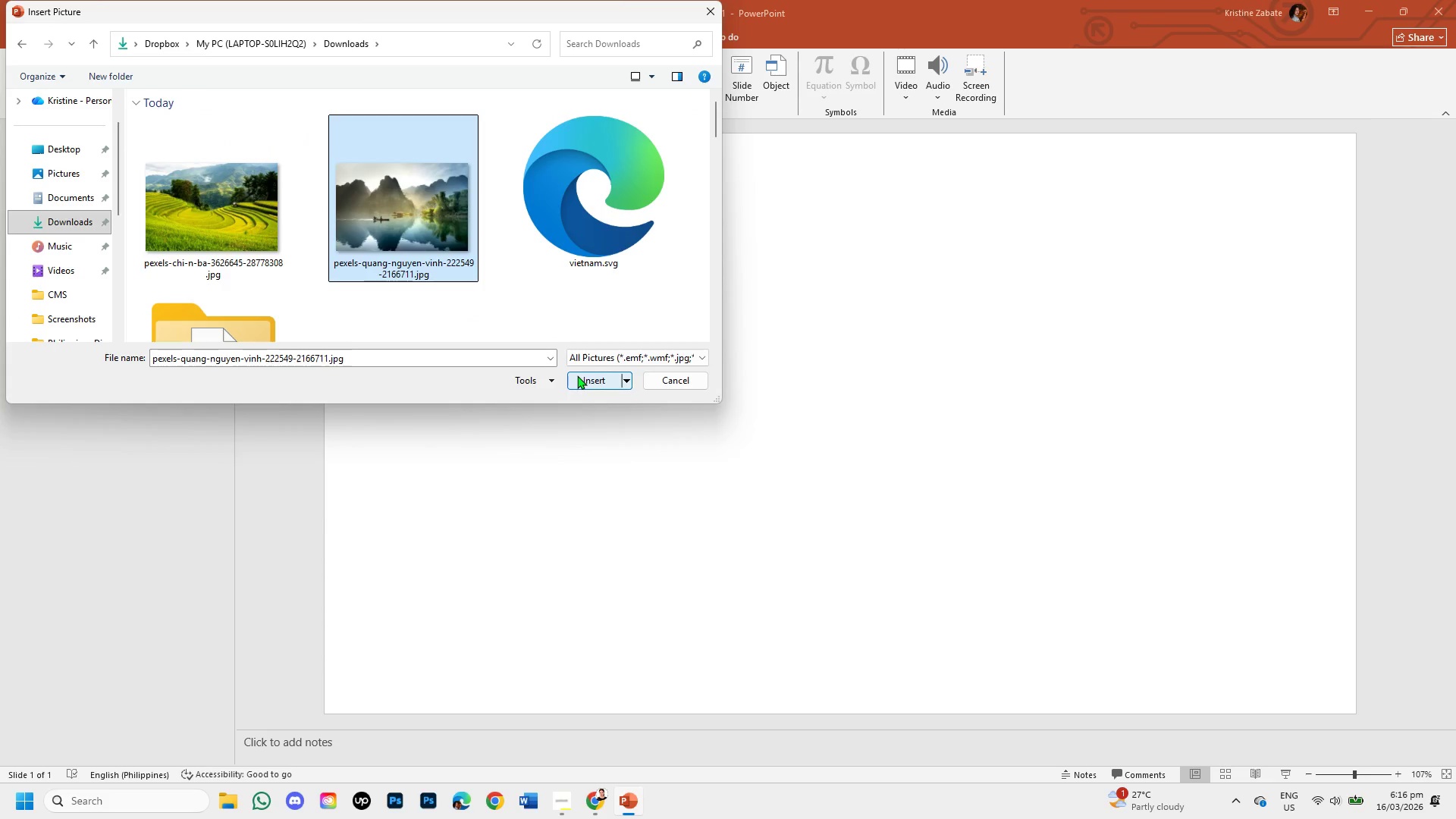 
left_click([577, 375])
 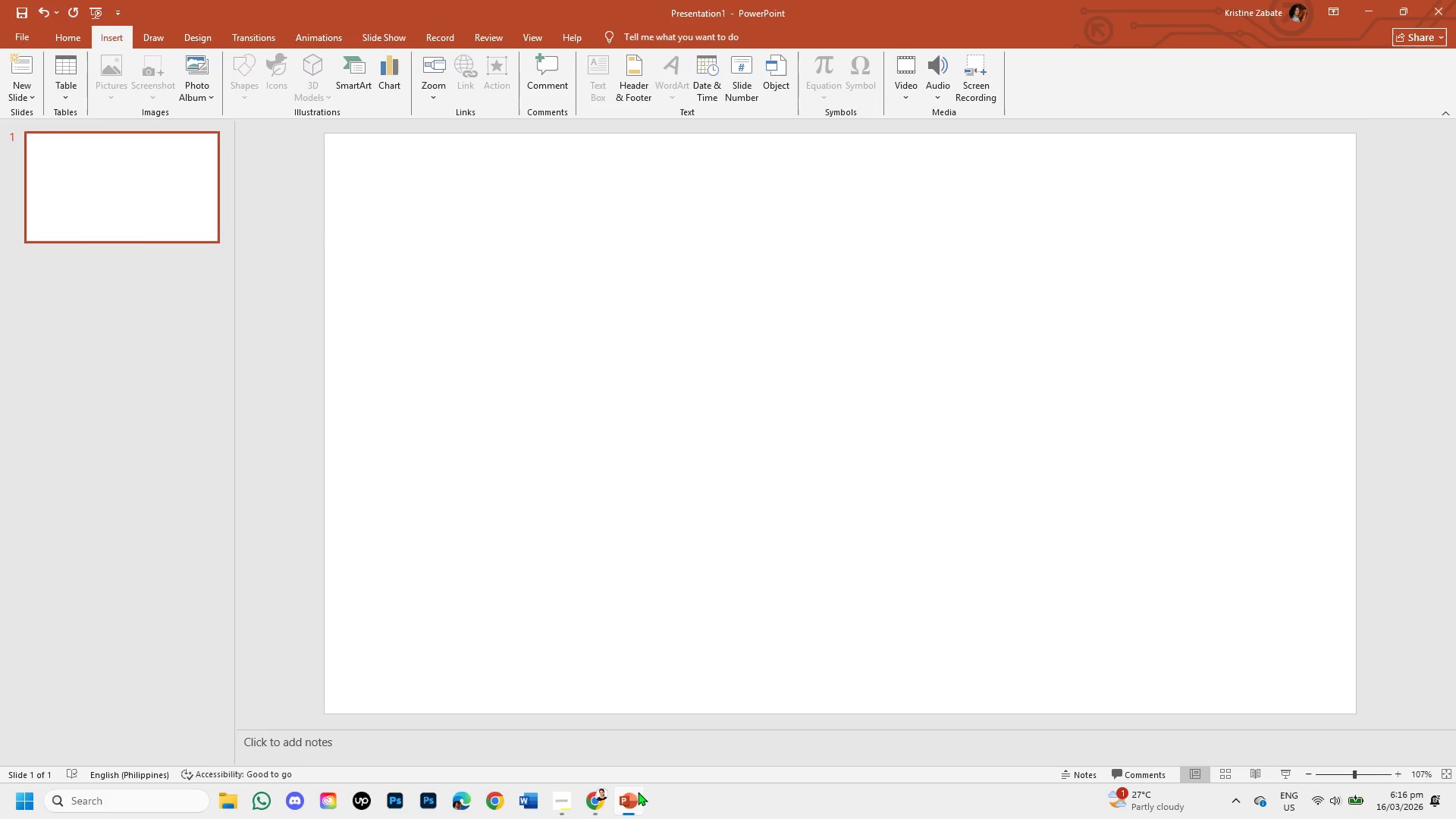 
left_click([592, 805])
 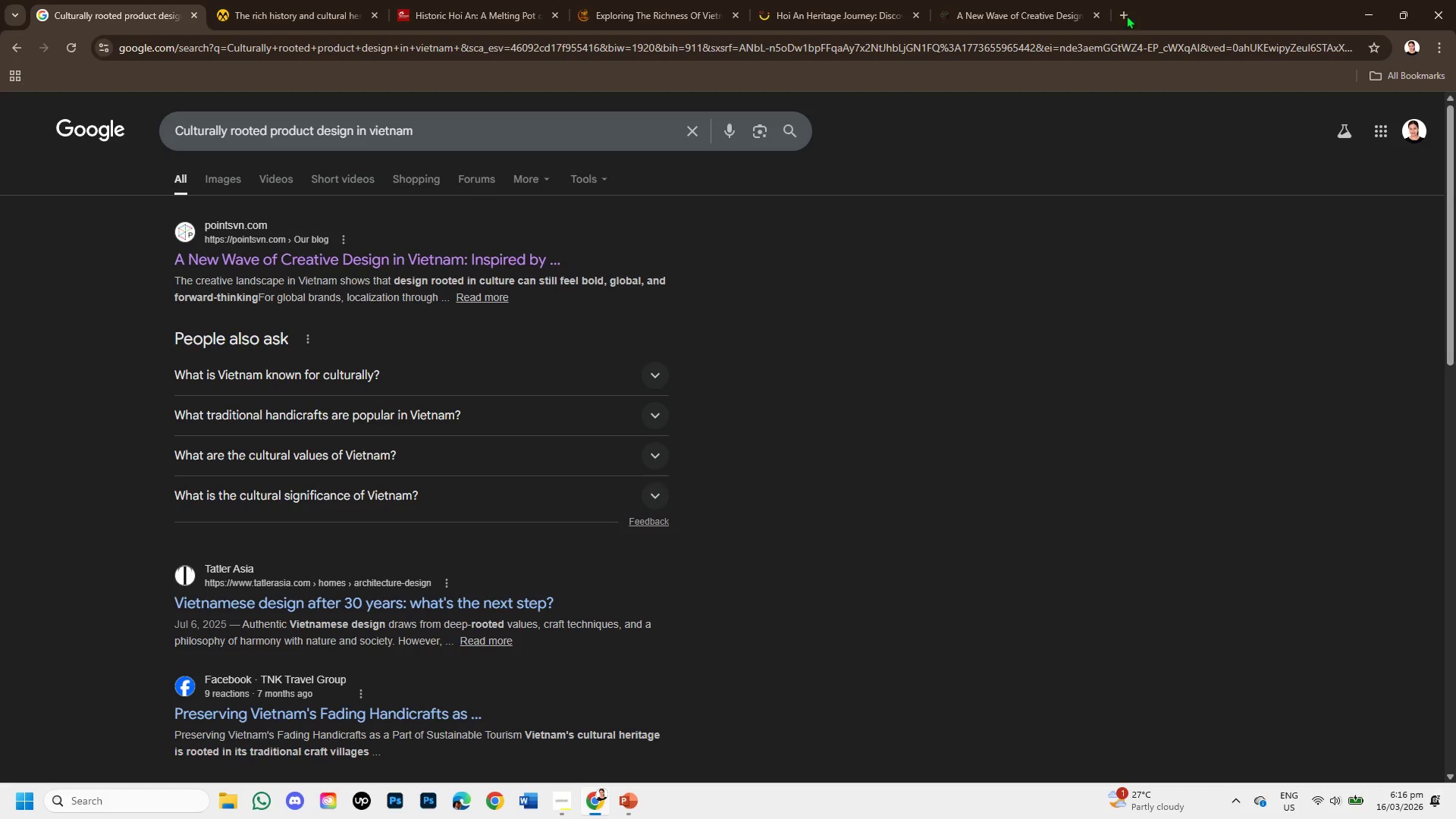 
left_click([1117, 15])
 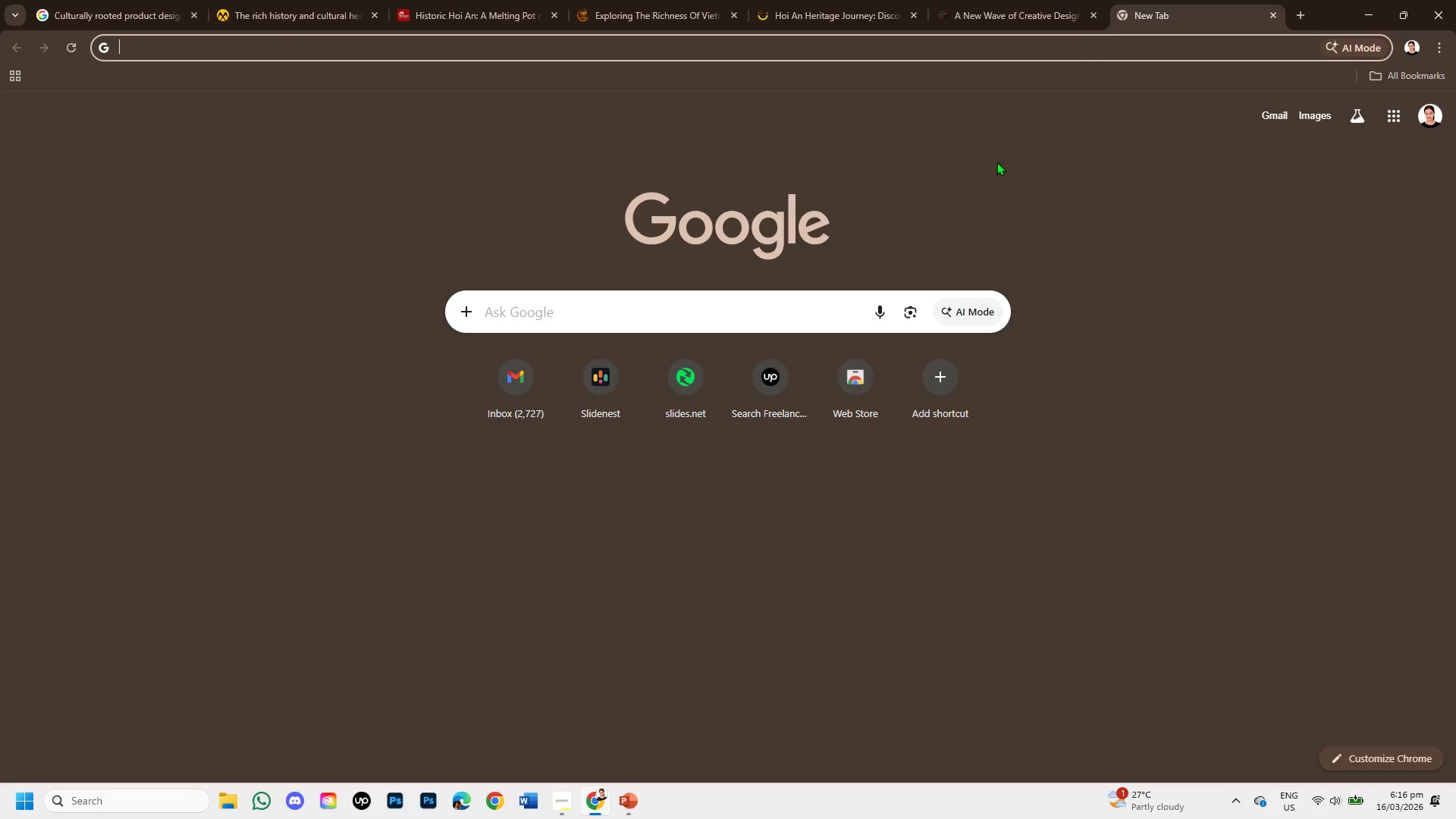 
left_click([668, 313])
 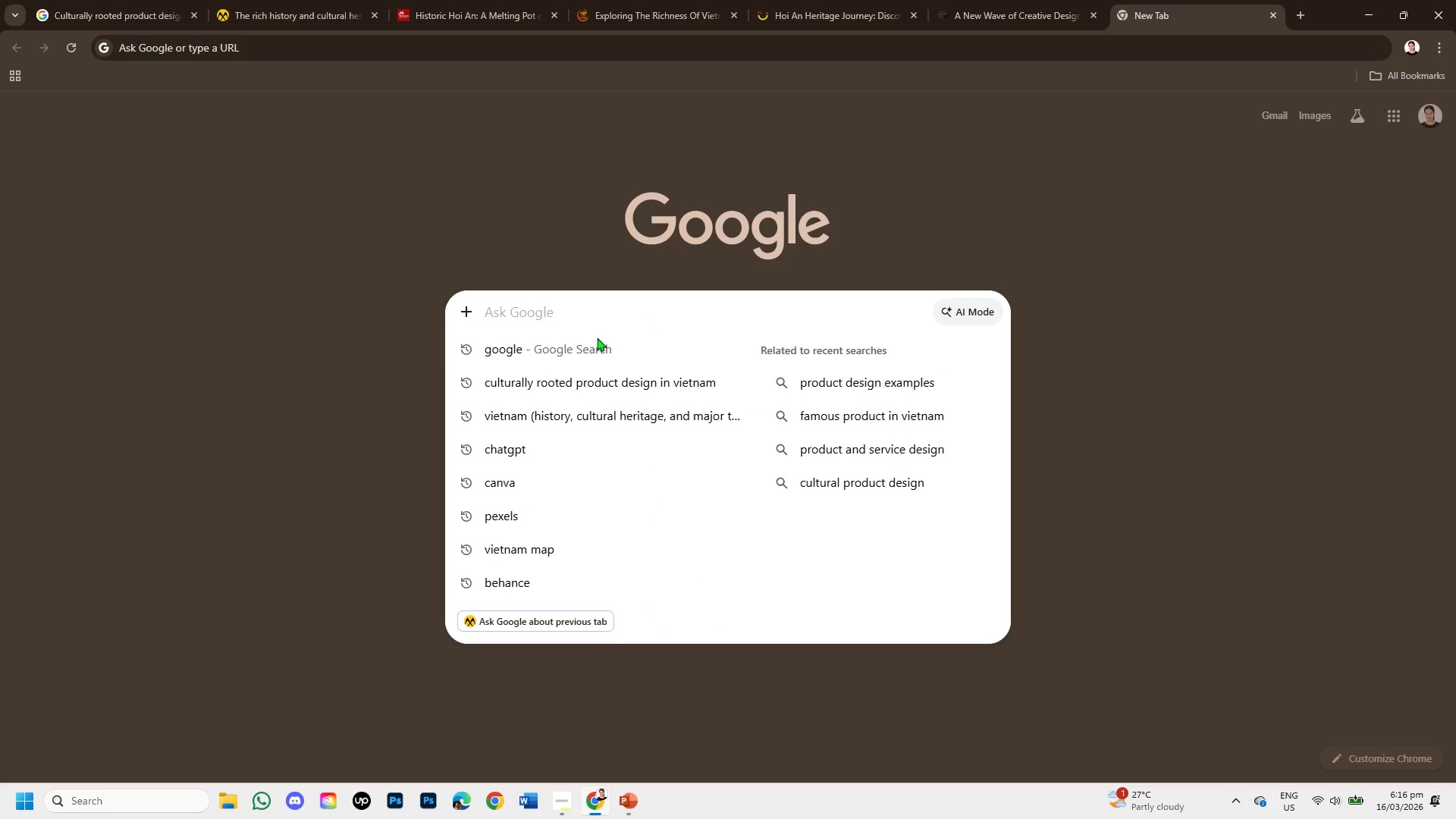 
left_click([588, 340])
 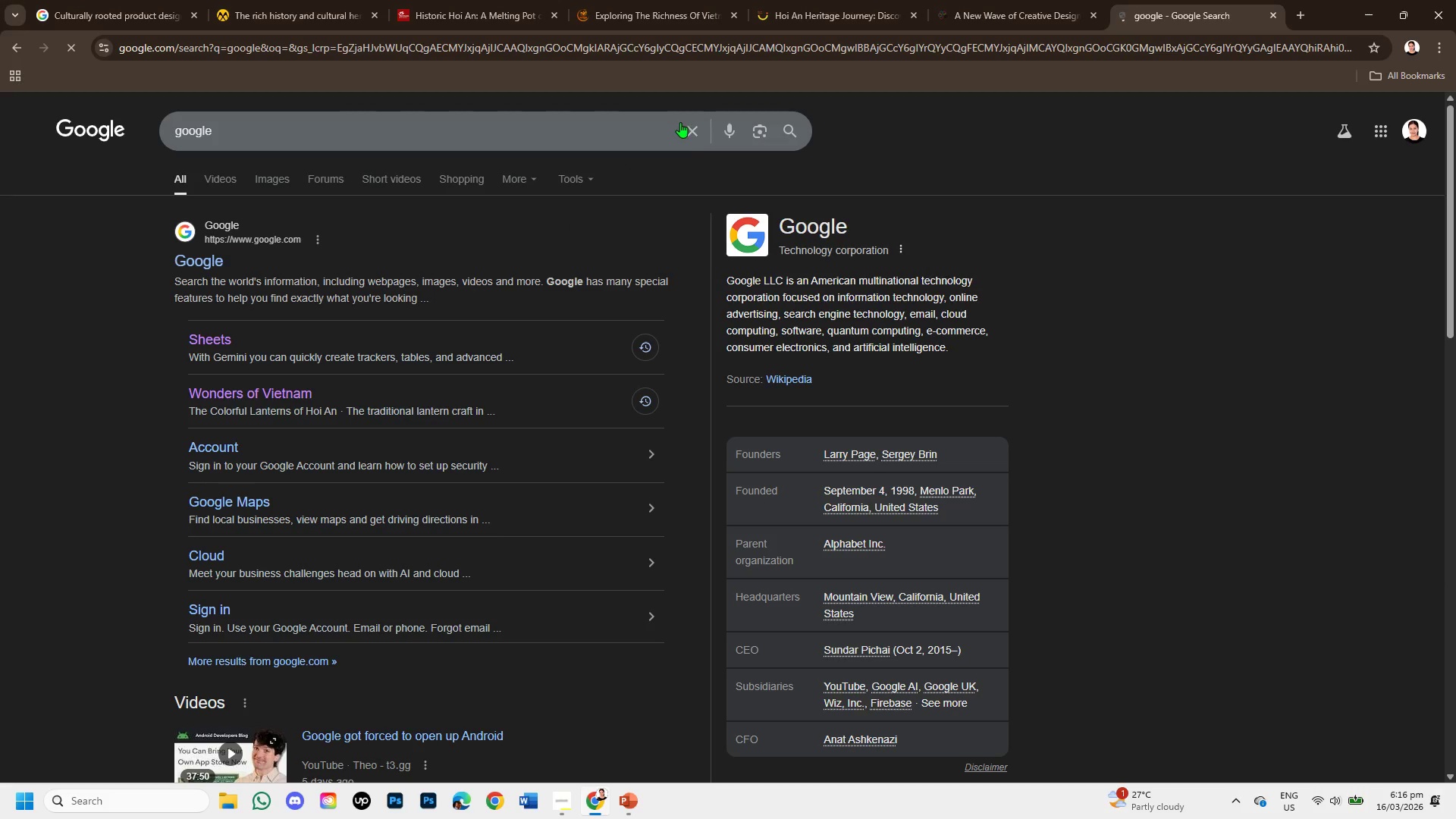 
left_click([695, 126])
 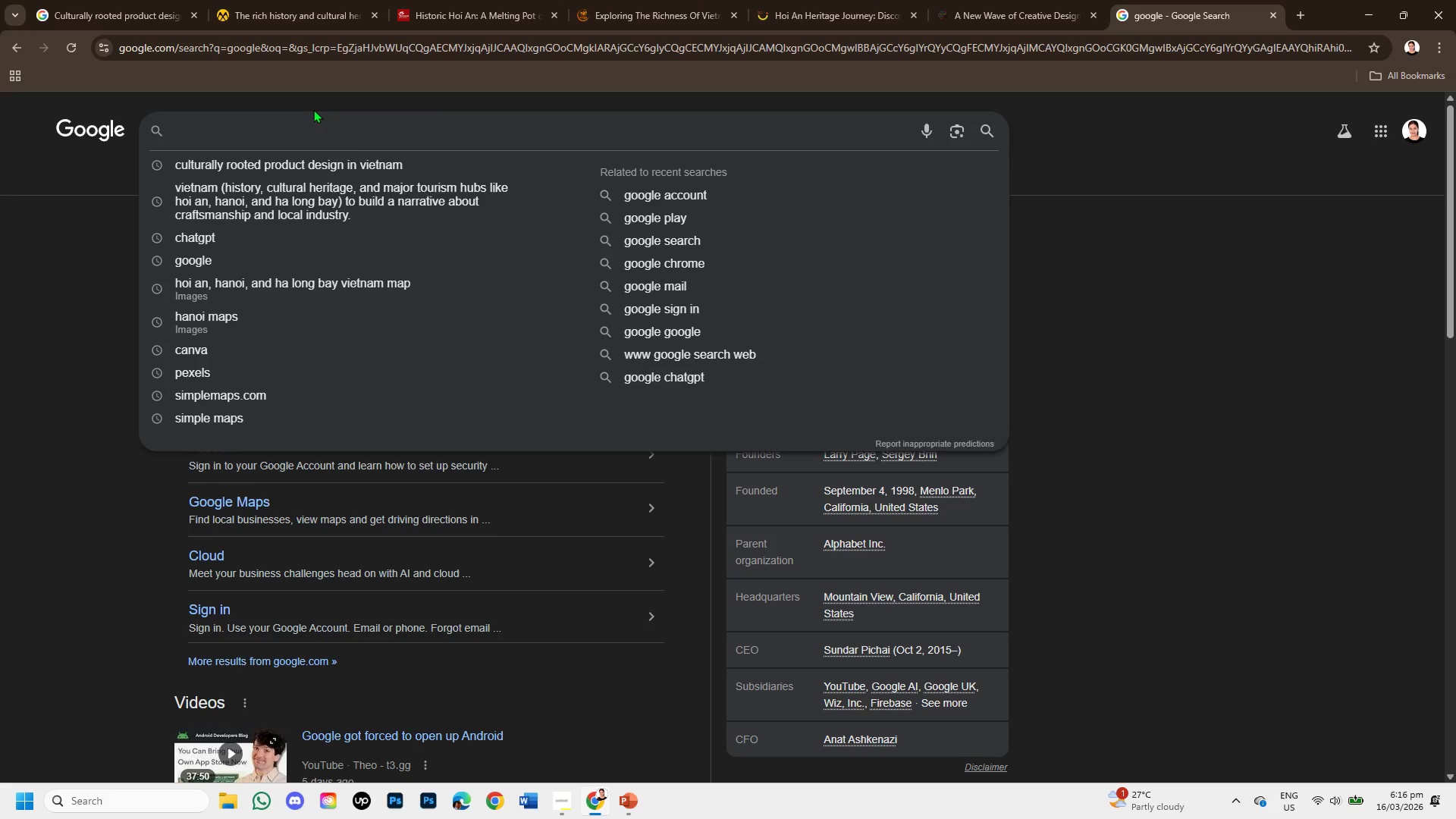 
type(pexek[Insert])
key(Backspace)
type(ls)
 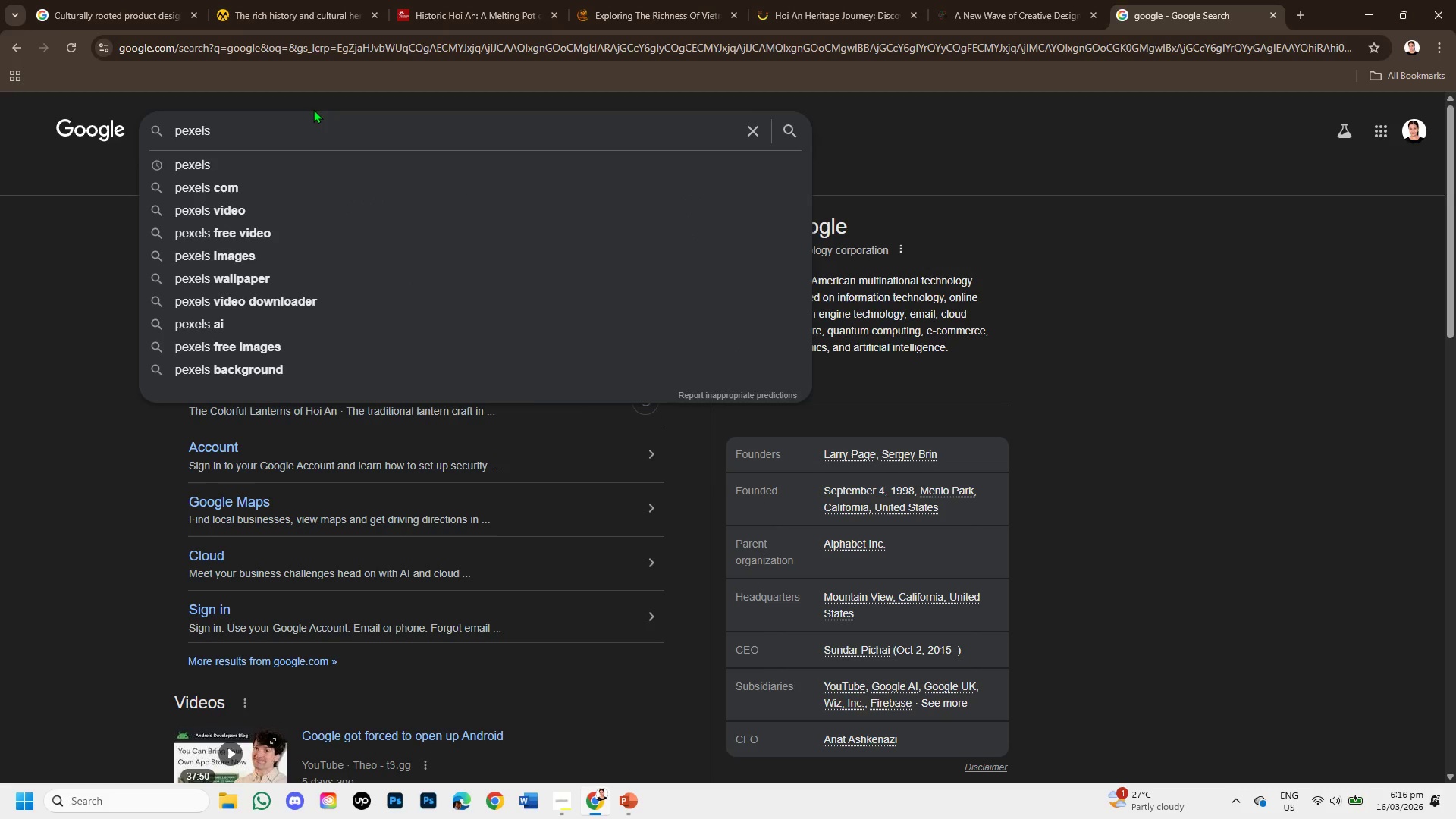 
key(Enter)
 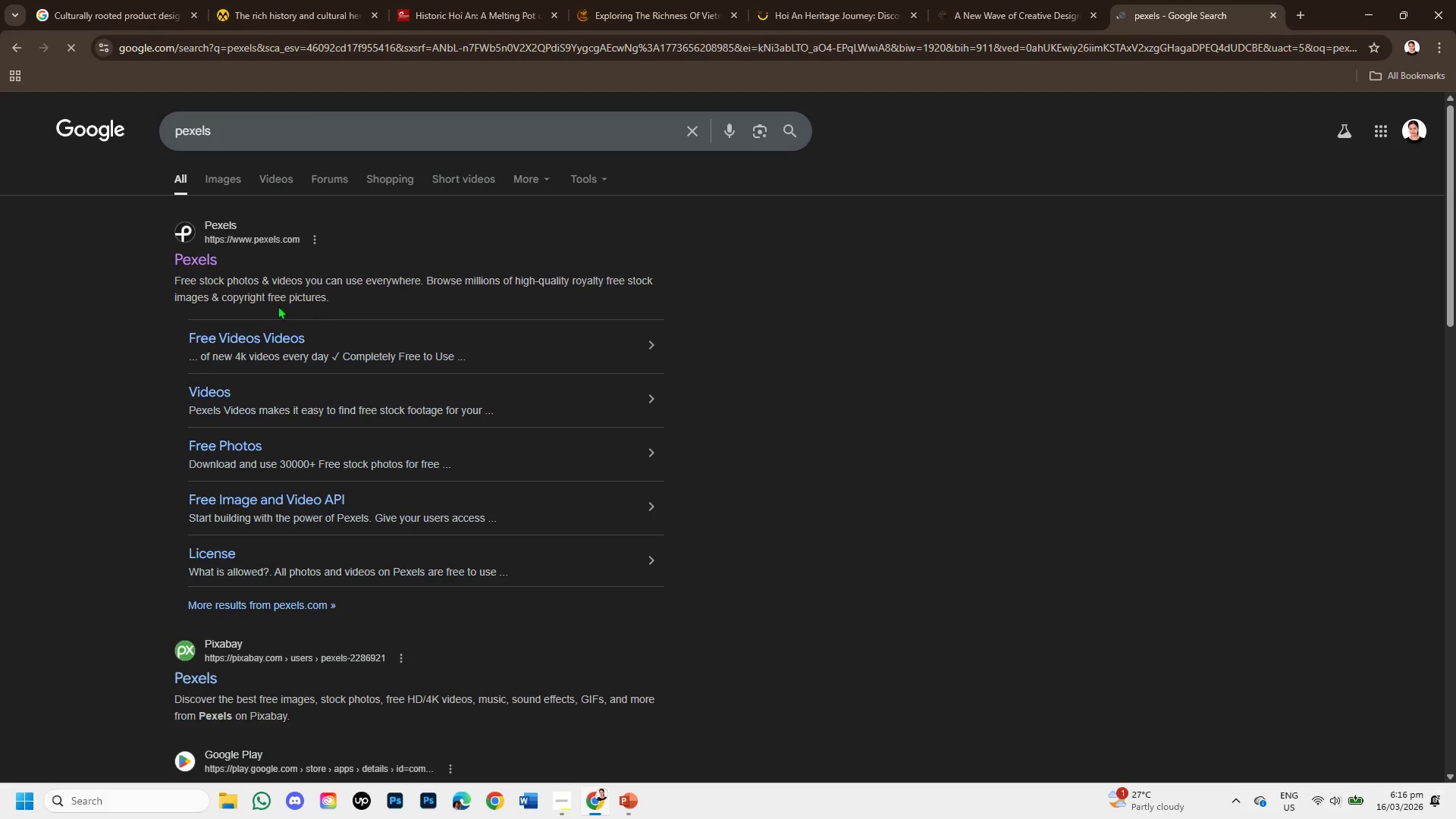 
left_click([197, 253])
 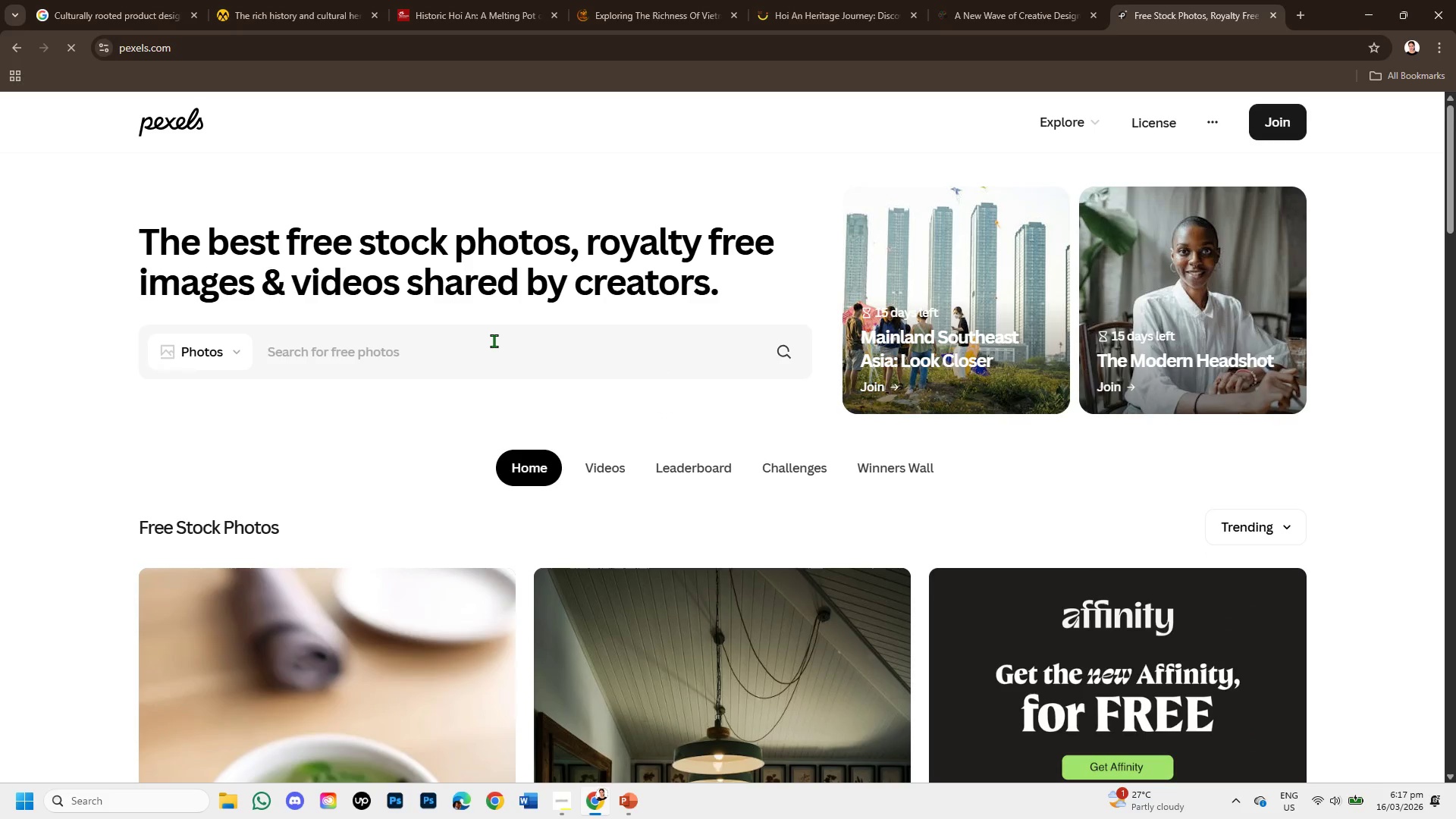 
scroll: coordinate [537, 412], scroll_direction: down, amount: 3.0
 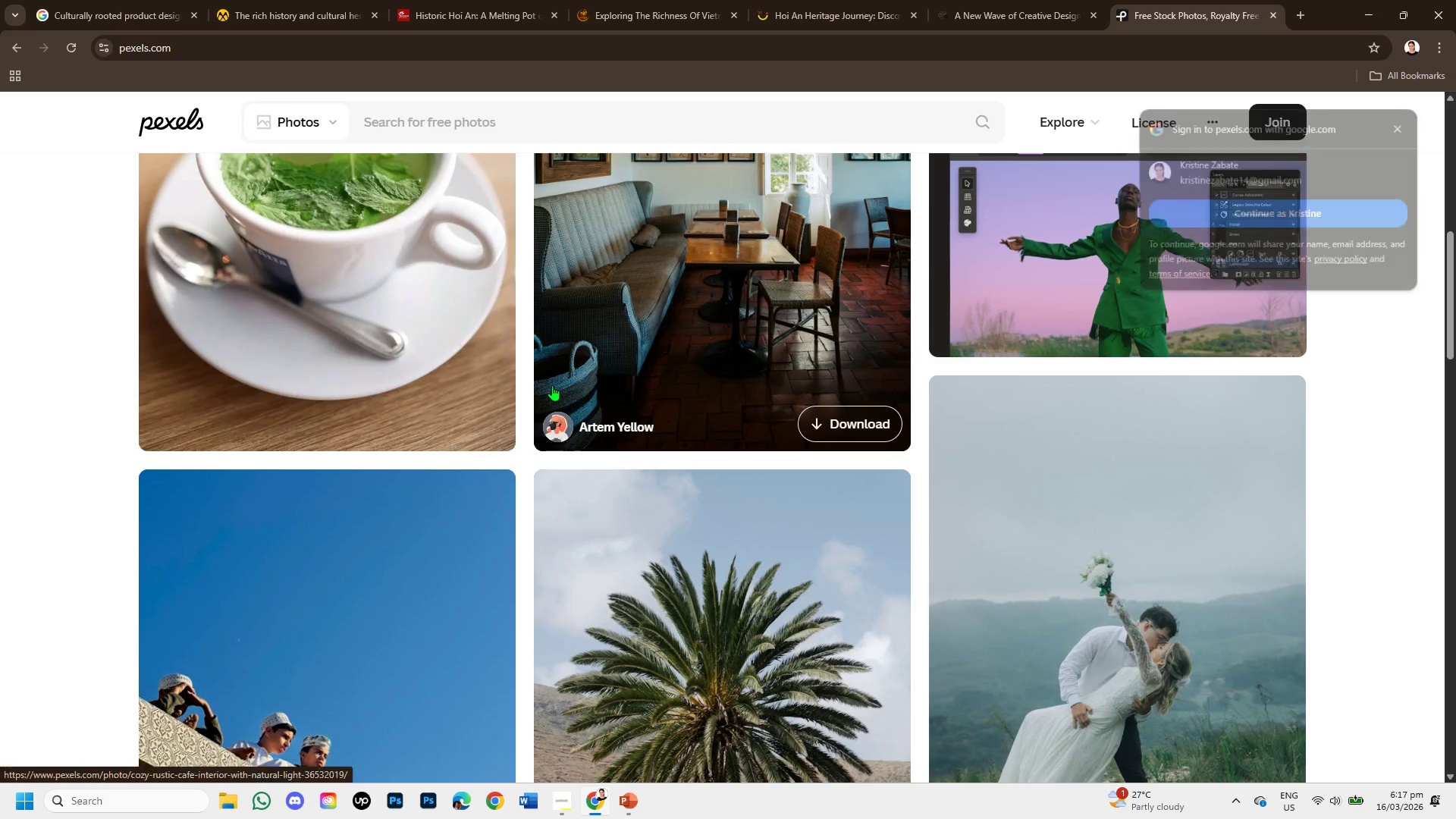 
scroll: coordinate [553, 383], scroll_direction: up, amount: 5.0
 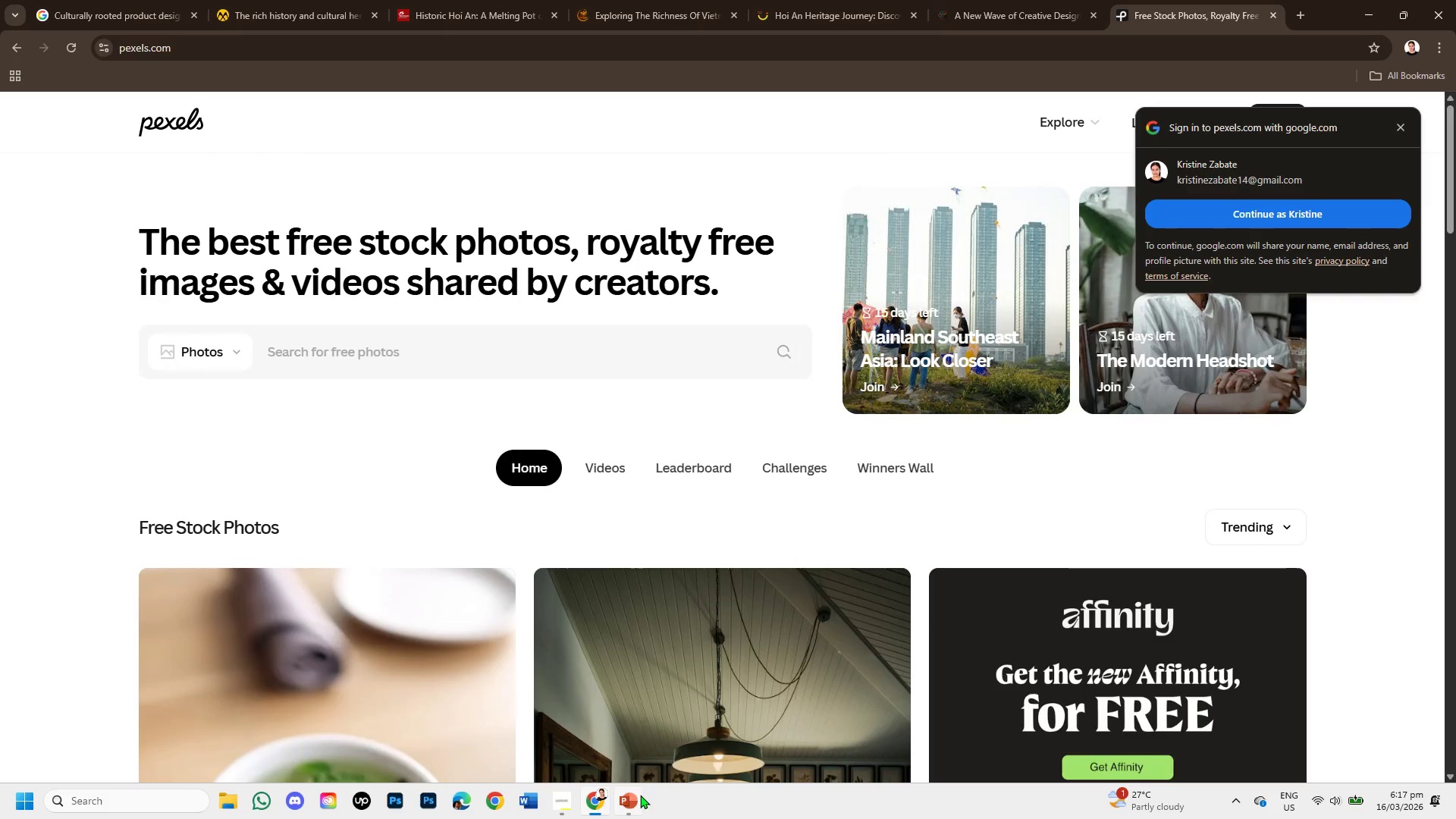 
left_click([633, 801])
 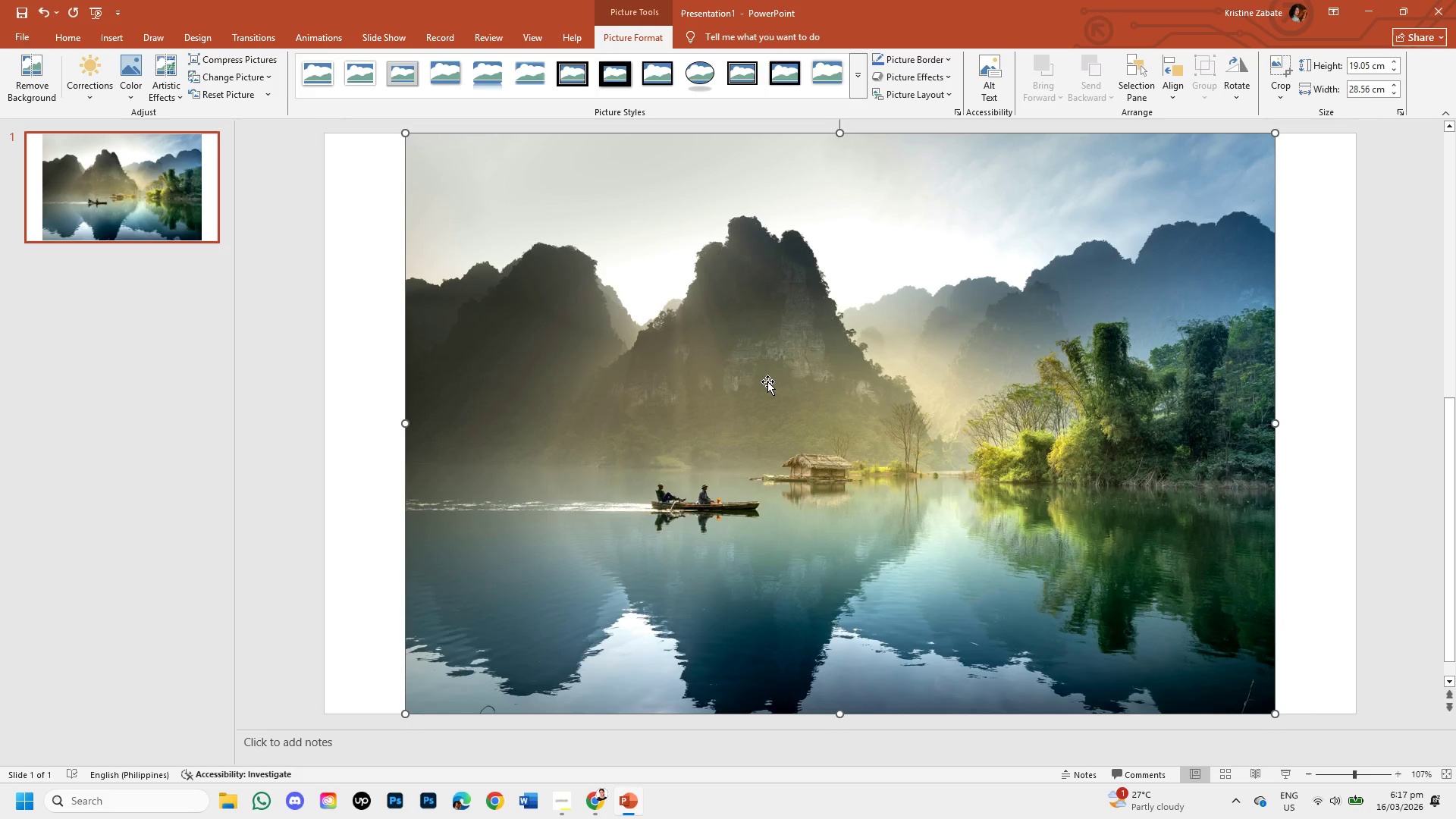 
left_click([767, 381])
 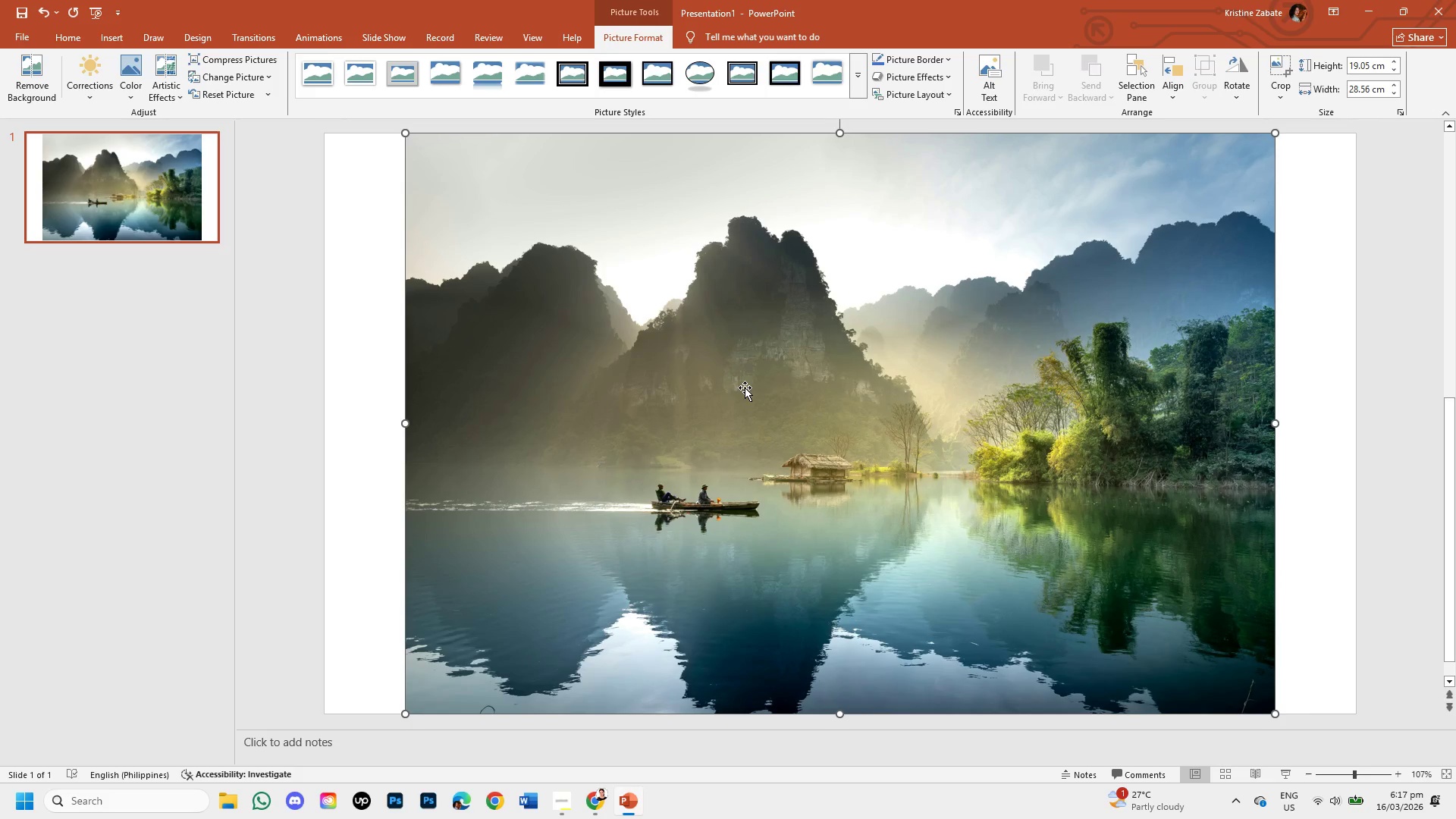 
left_click_drag(start_coordinate=[745, 388], to_coordinate=[665, 392])
 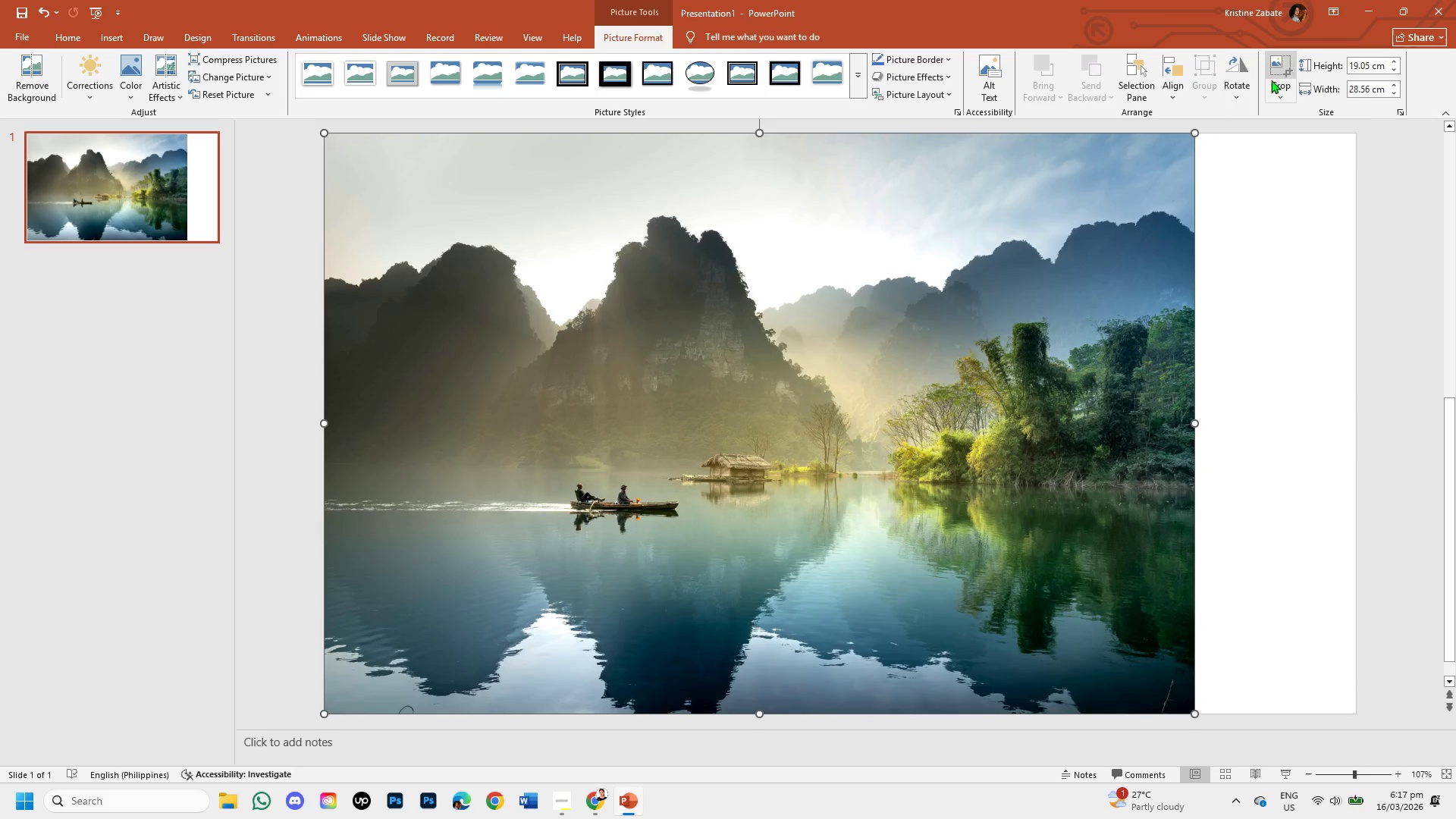 
left_click([1279, 83])
 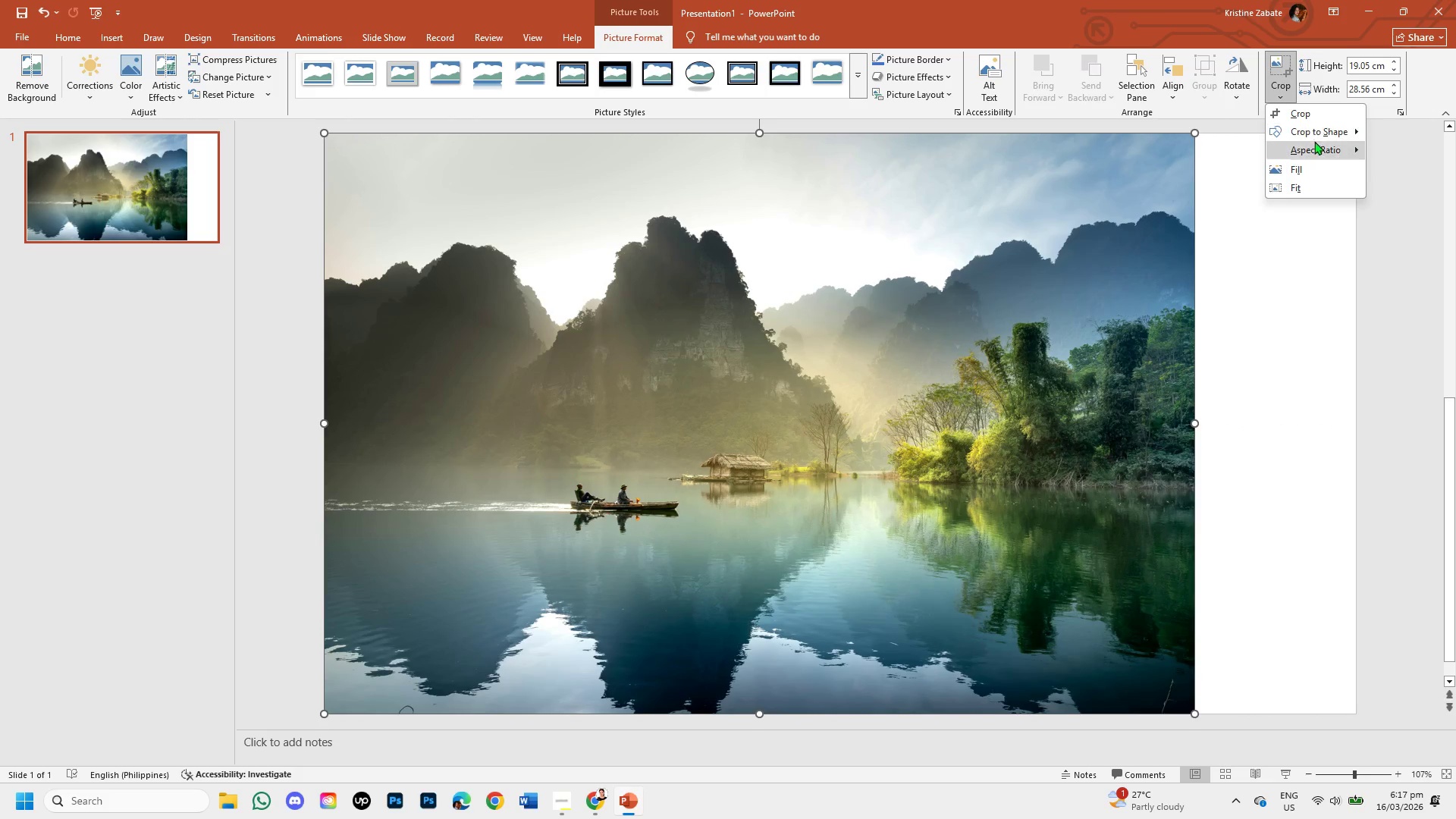 
left_click([1315, 143])
 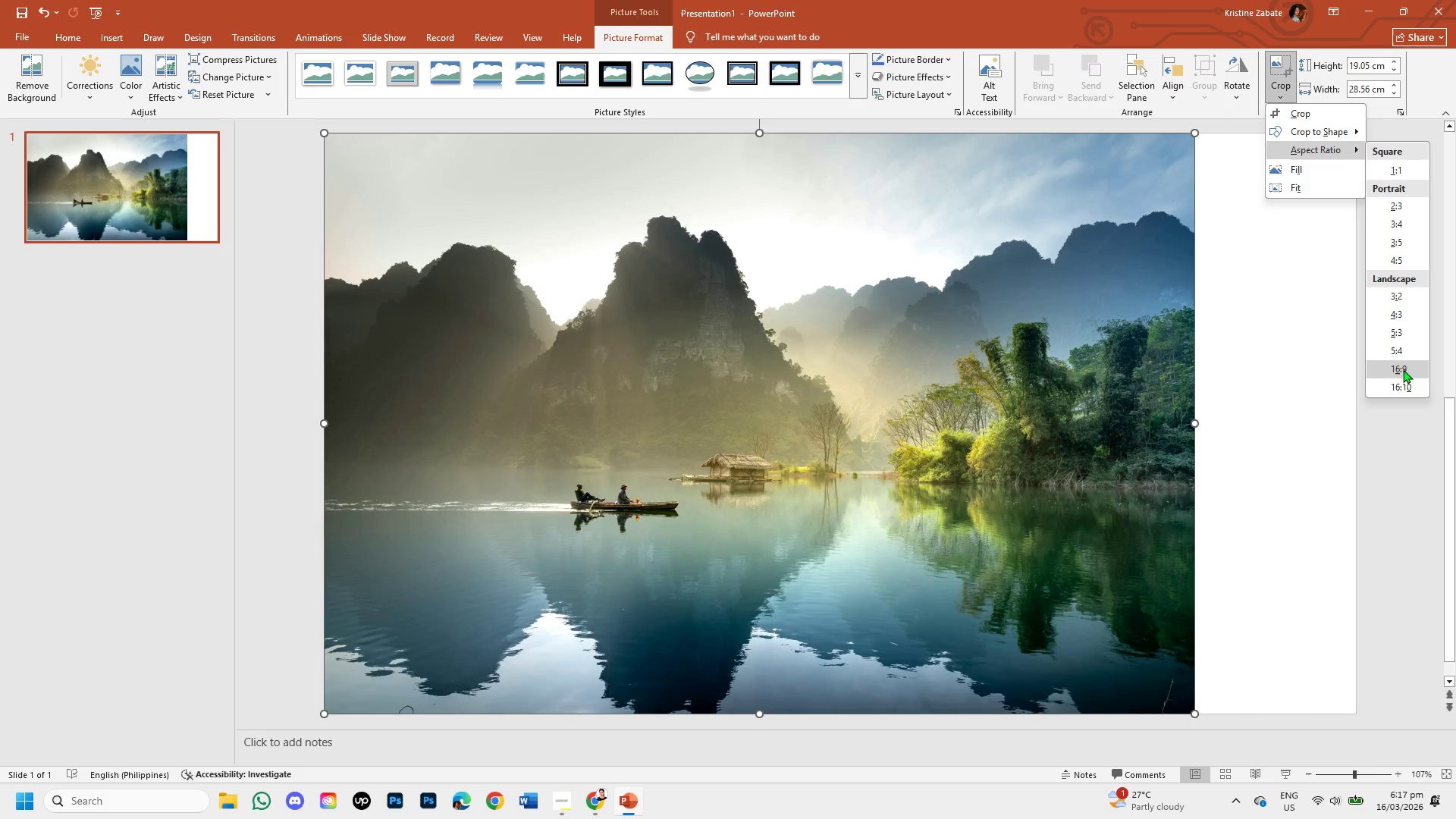 
left_click([1403, 363])
 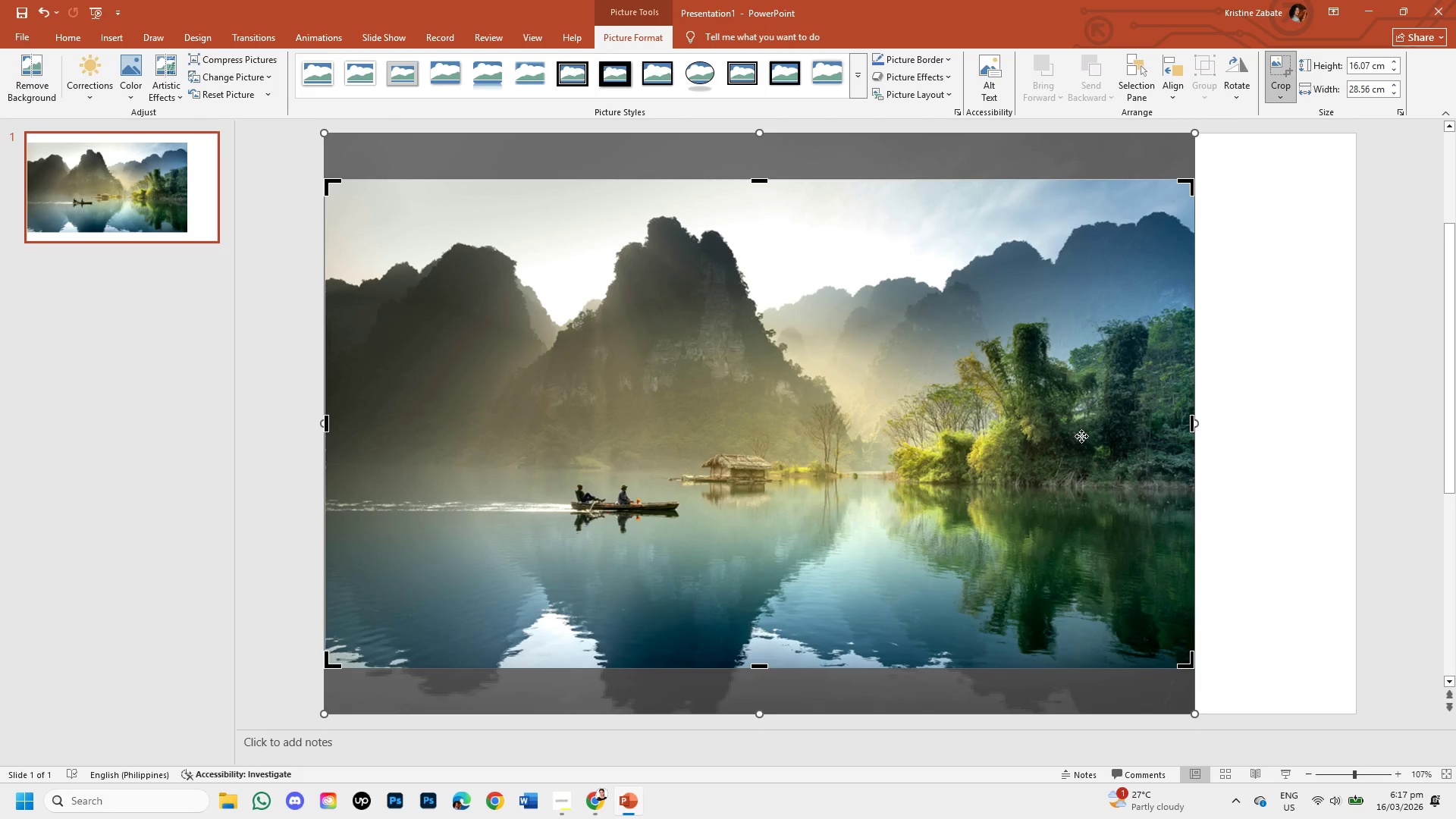 
left_click_drag(start_coordinate=[1056, 432], to_coordinate=[1059, 402])
 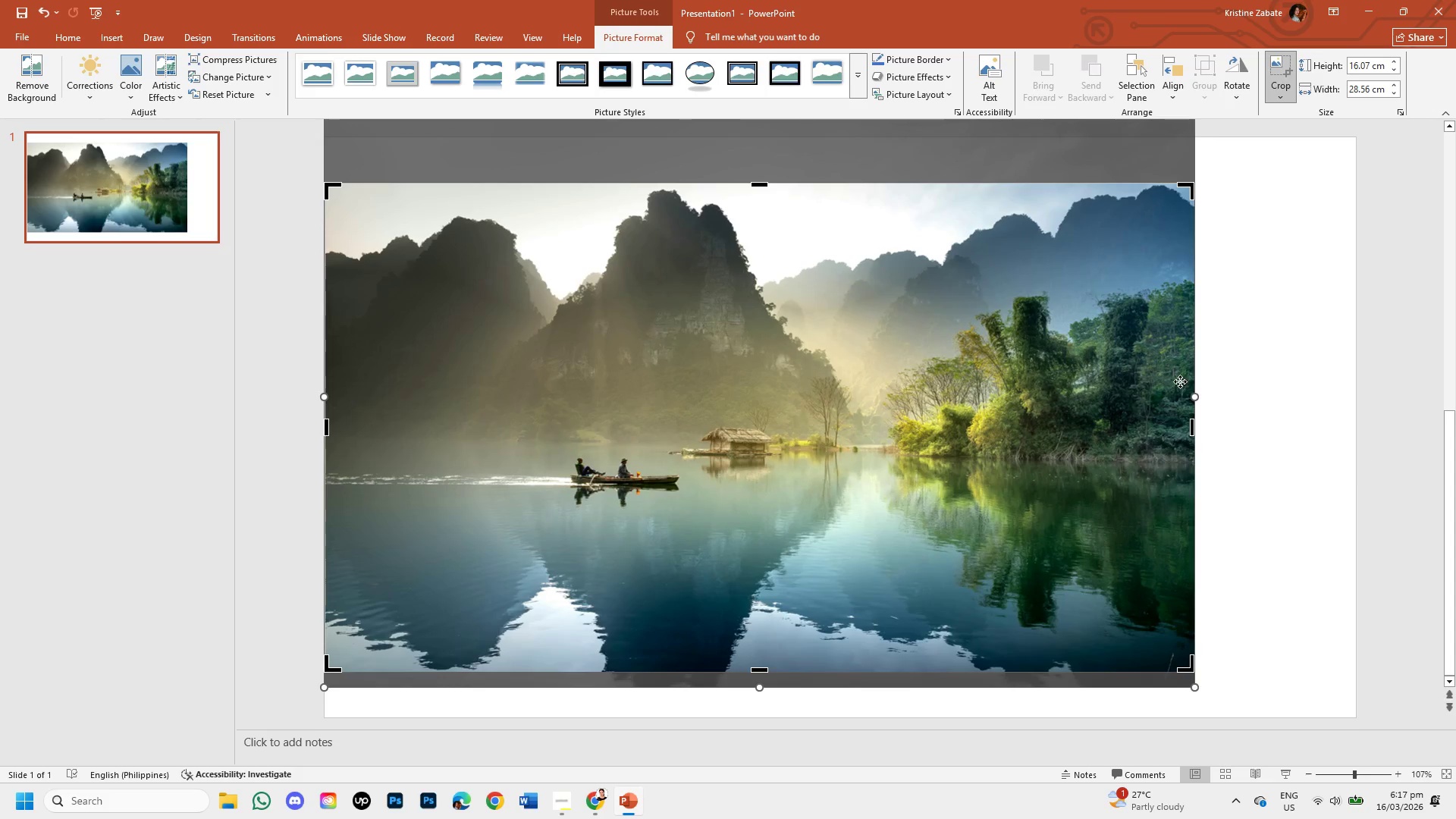 
left_click_drag(start_coordinate=[1097, 372], to_coordinate=[1103, 408])
 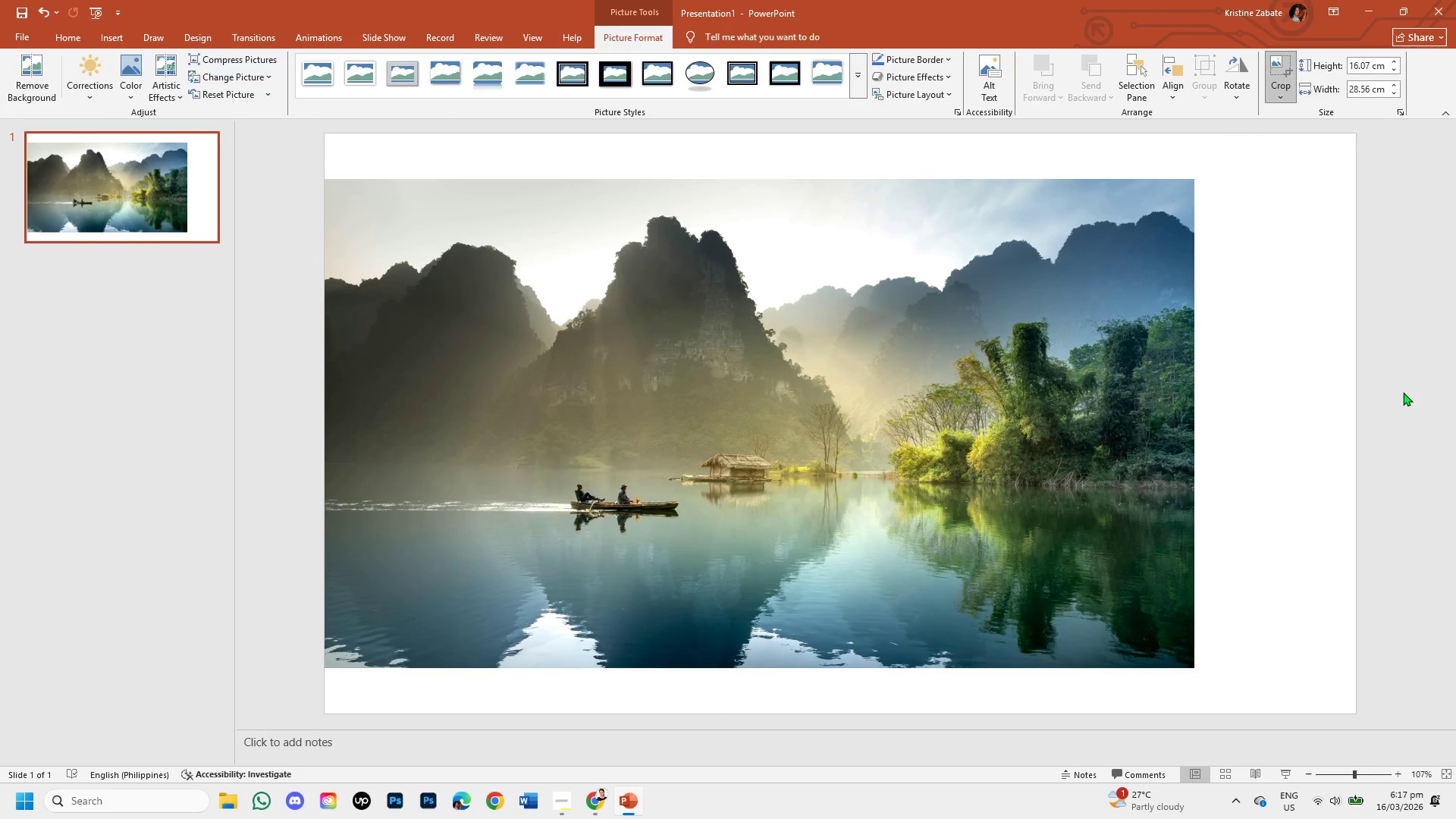 
left_click_drag(start_coordinate=[935, 350], to_coordinate=[937, 308])
 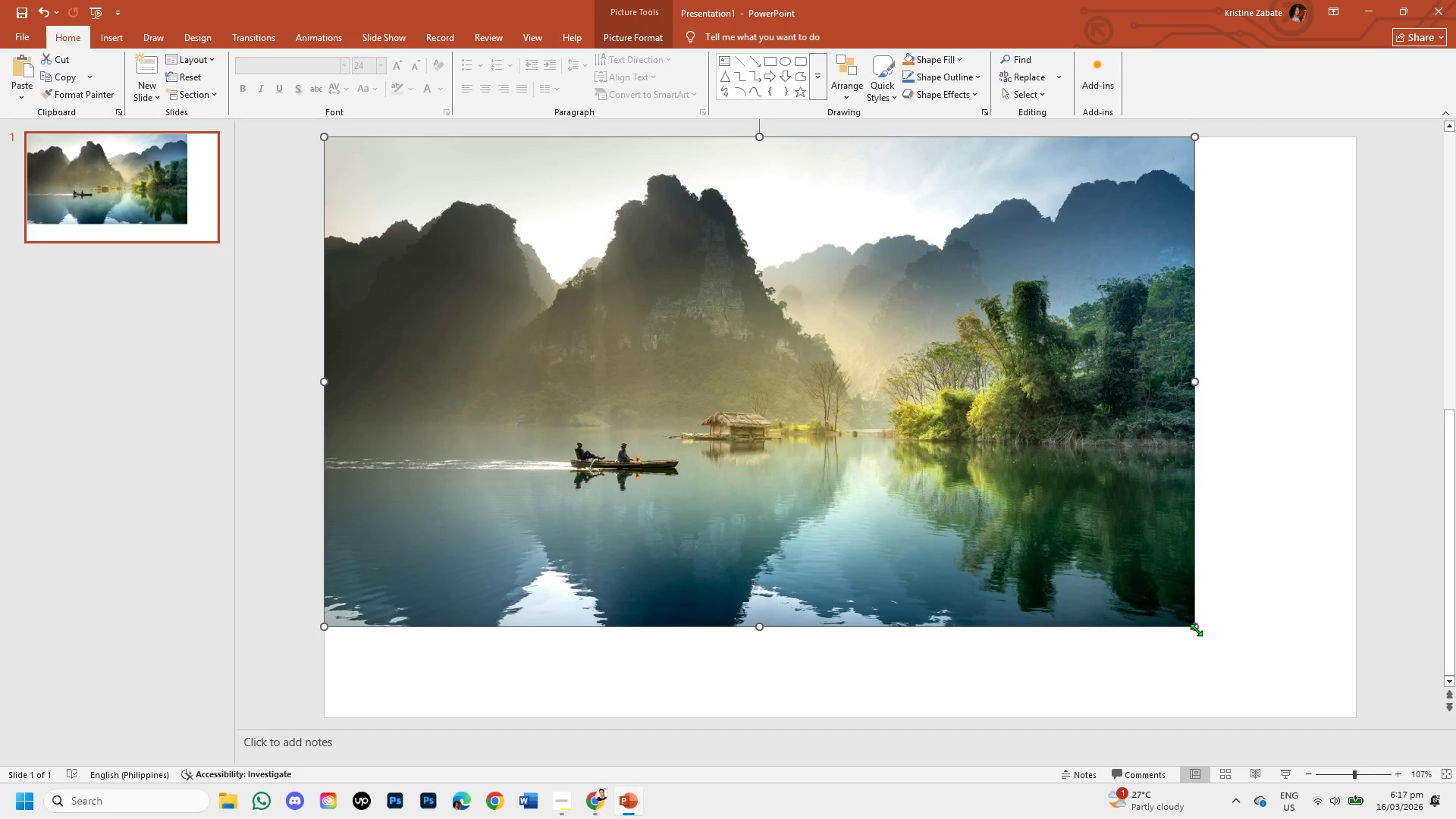 
left_click_drag(start_coordinate=[1196, 629], to_coordinate=[1326, 717])
 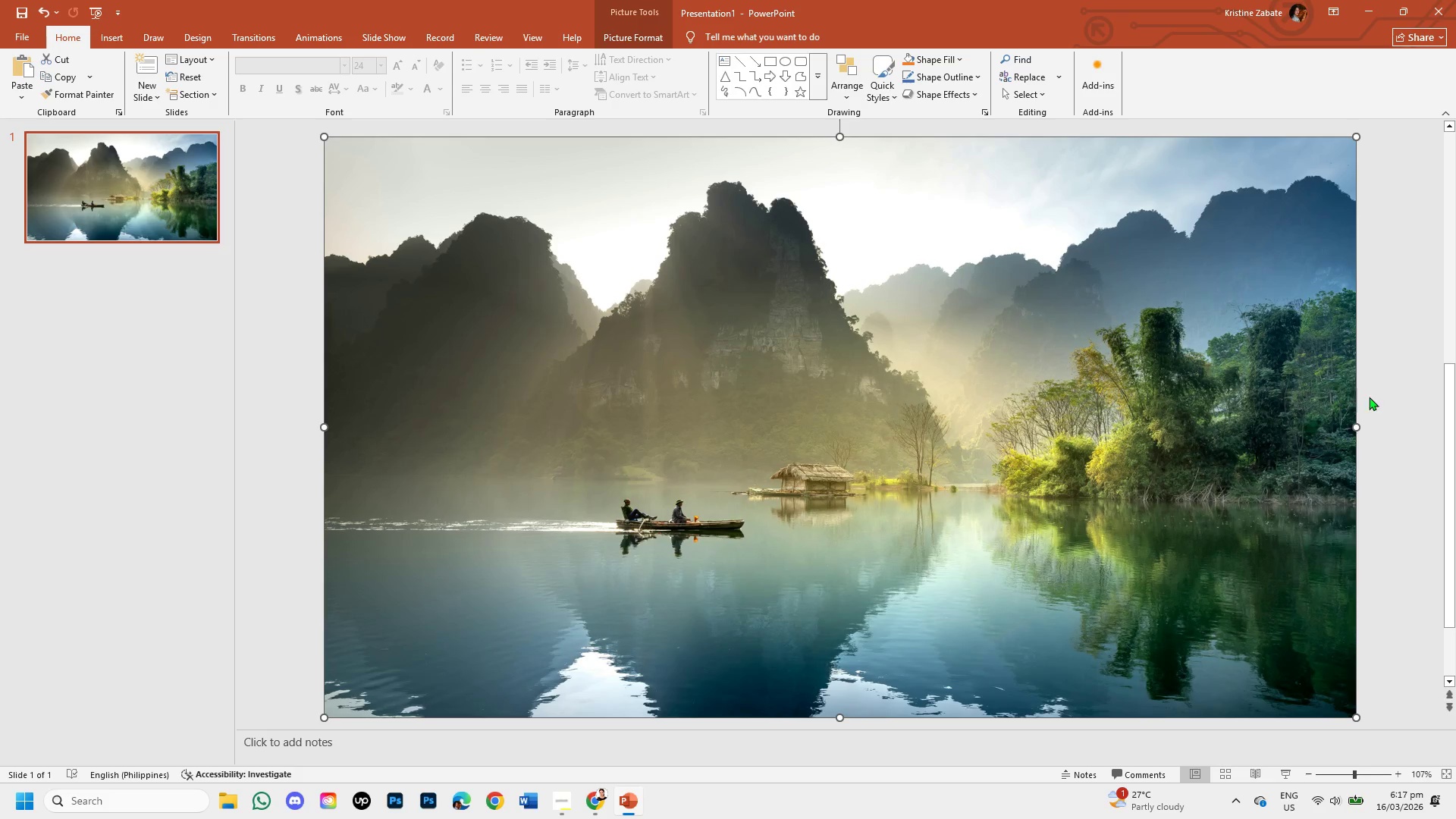 
left_click([1389, 410])
 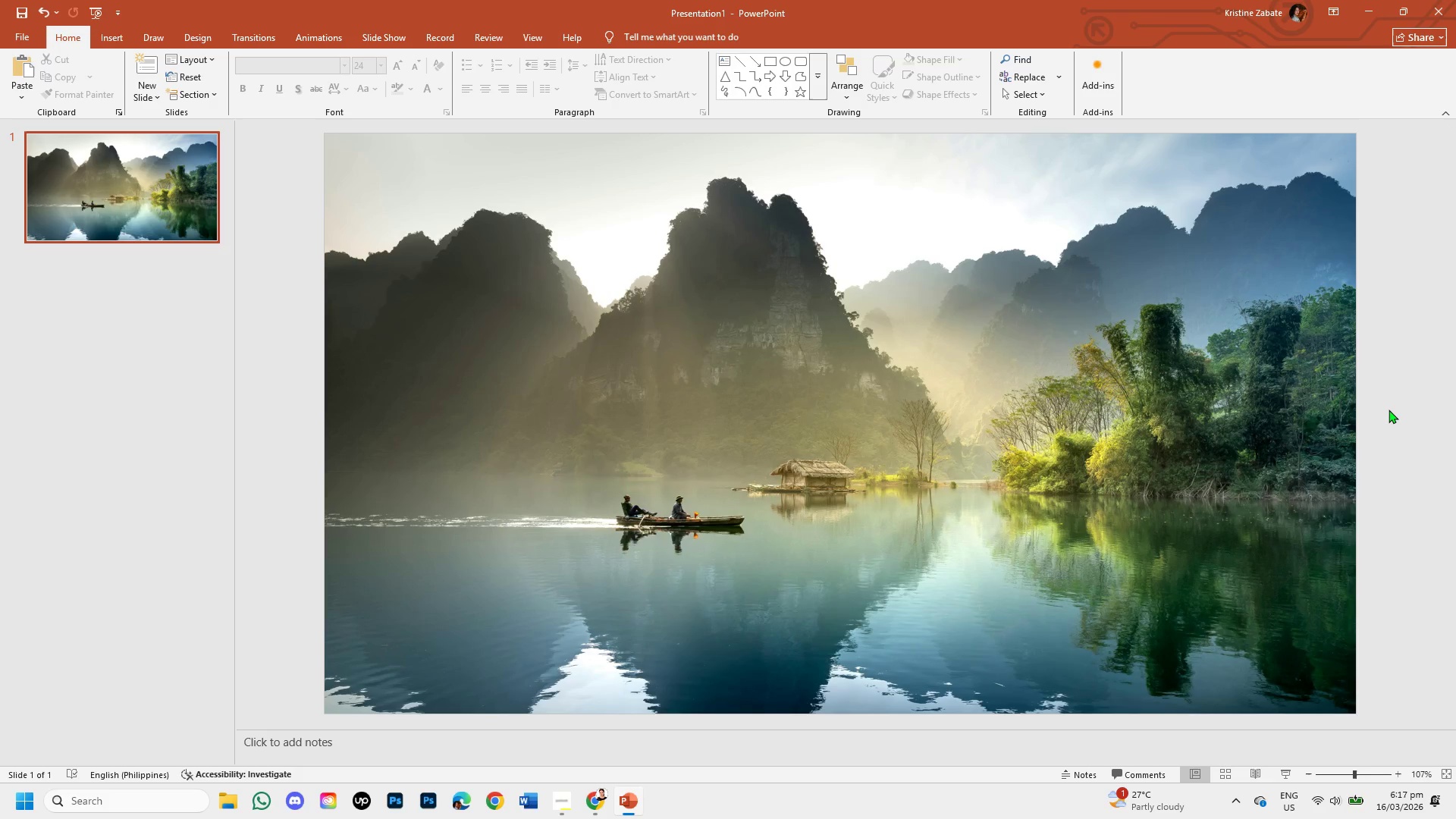 
wait(19.33)
 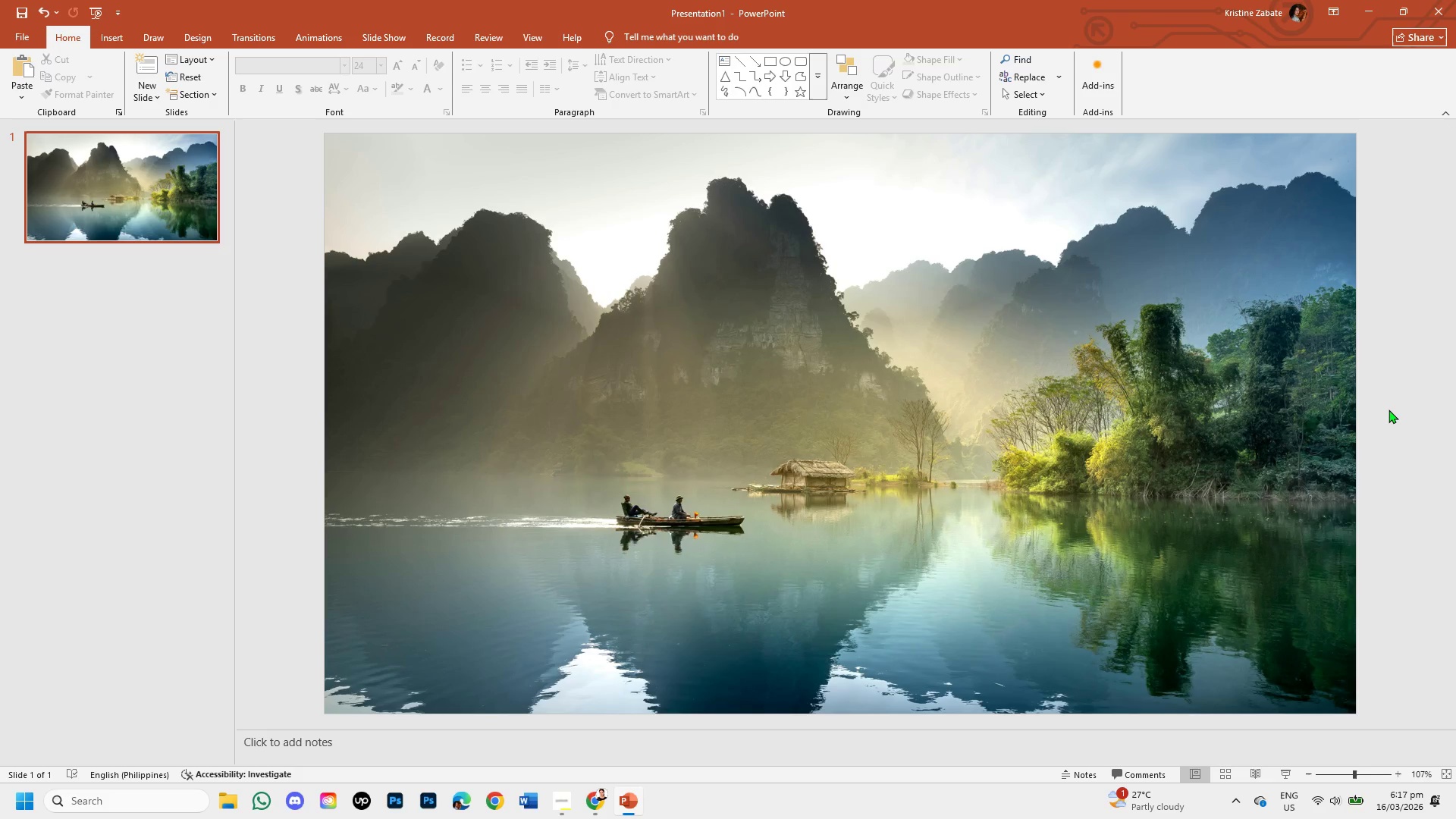 
scroll: coordinate [1228, 657], scroll_direction: up, amount: 3.0
 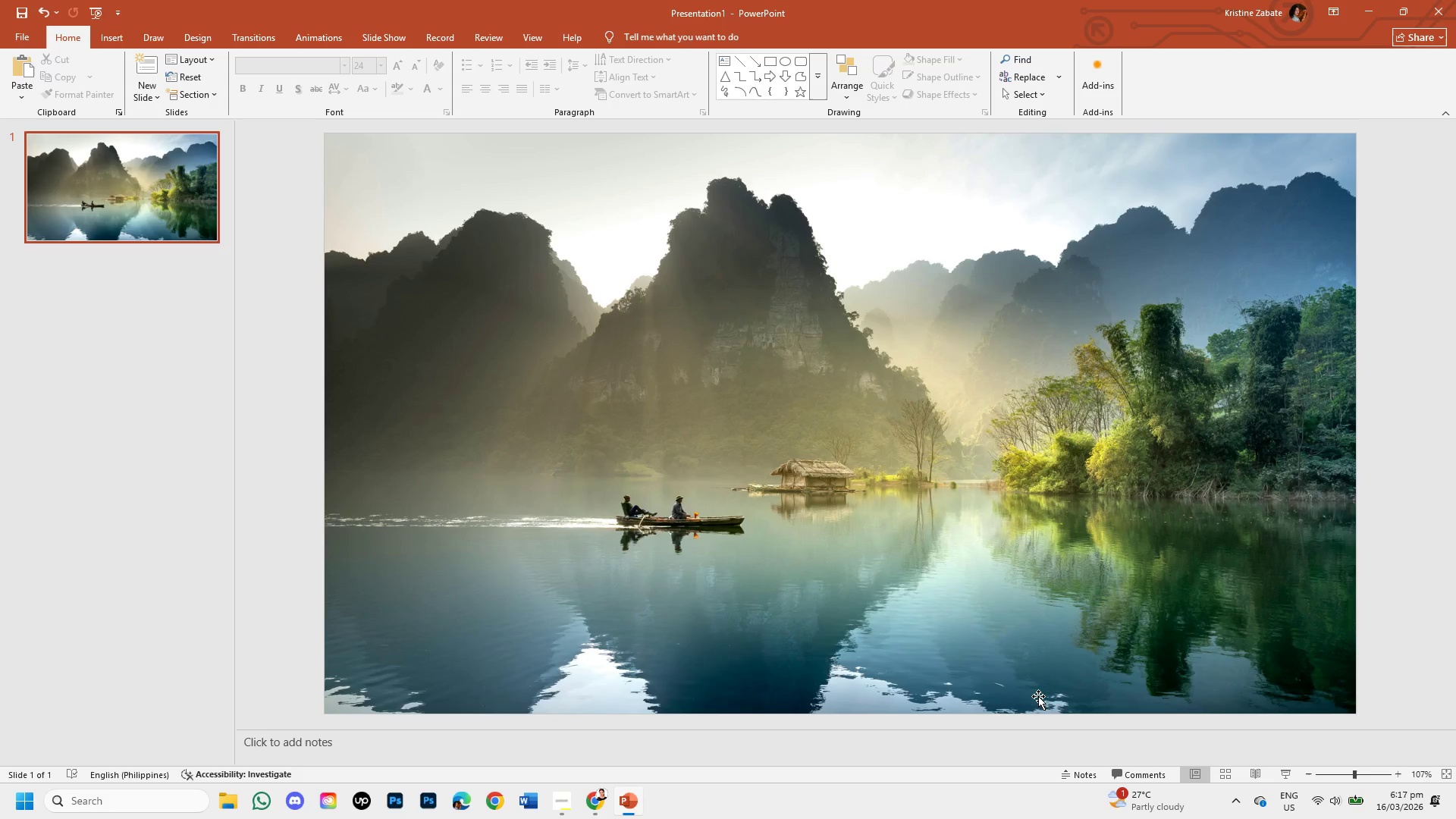 
wait(7.76)
 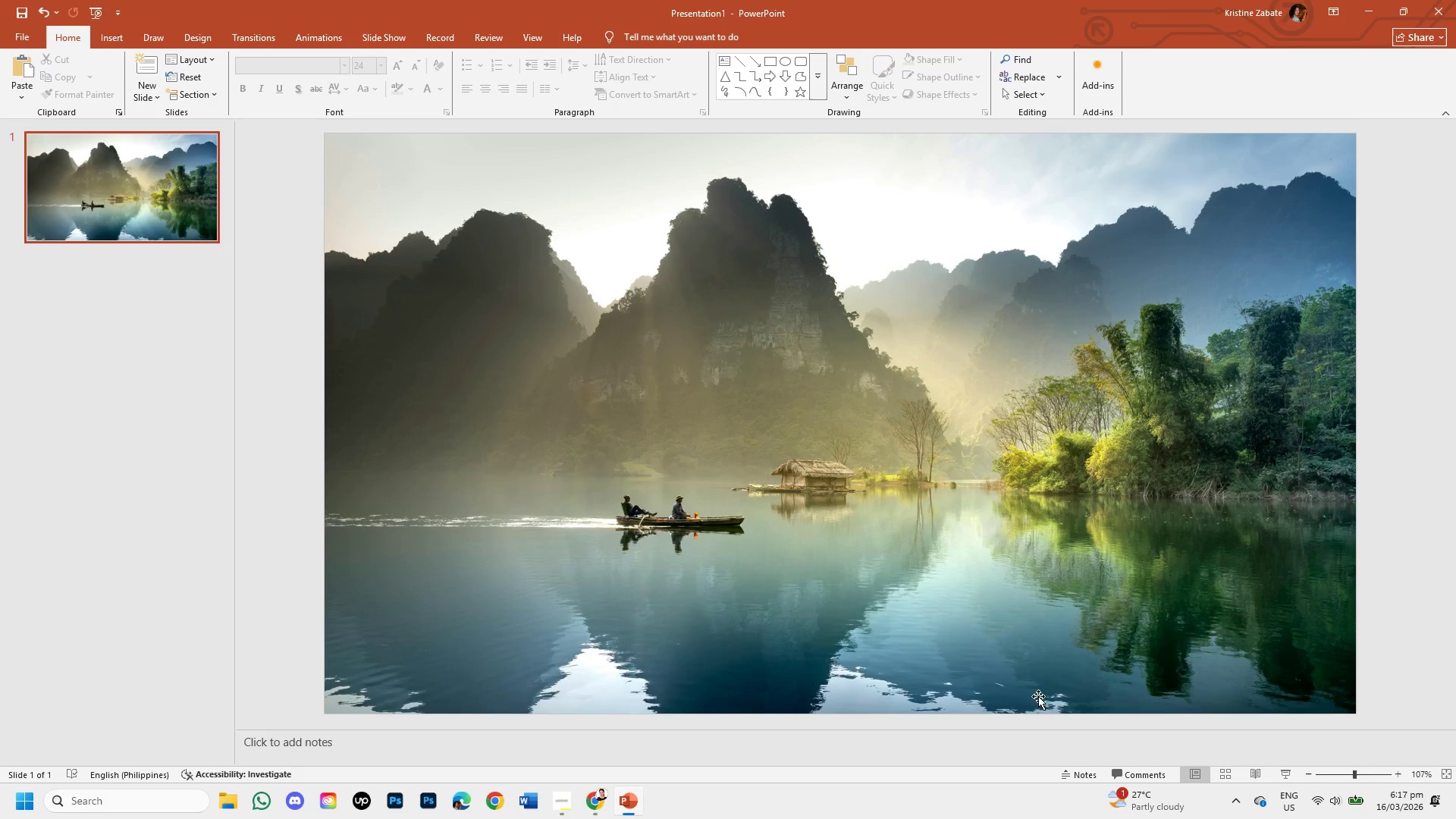 
left_click([112, 27])
 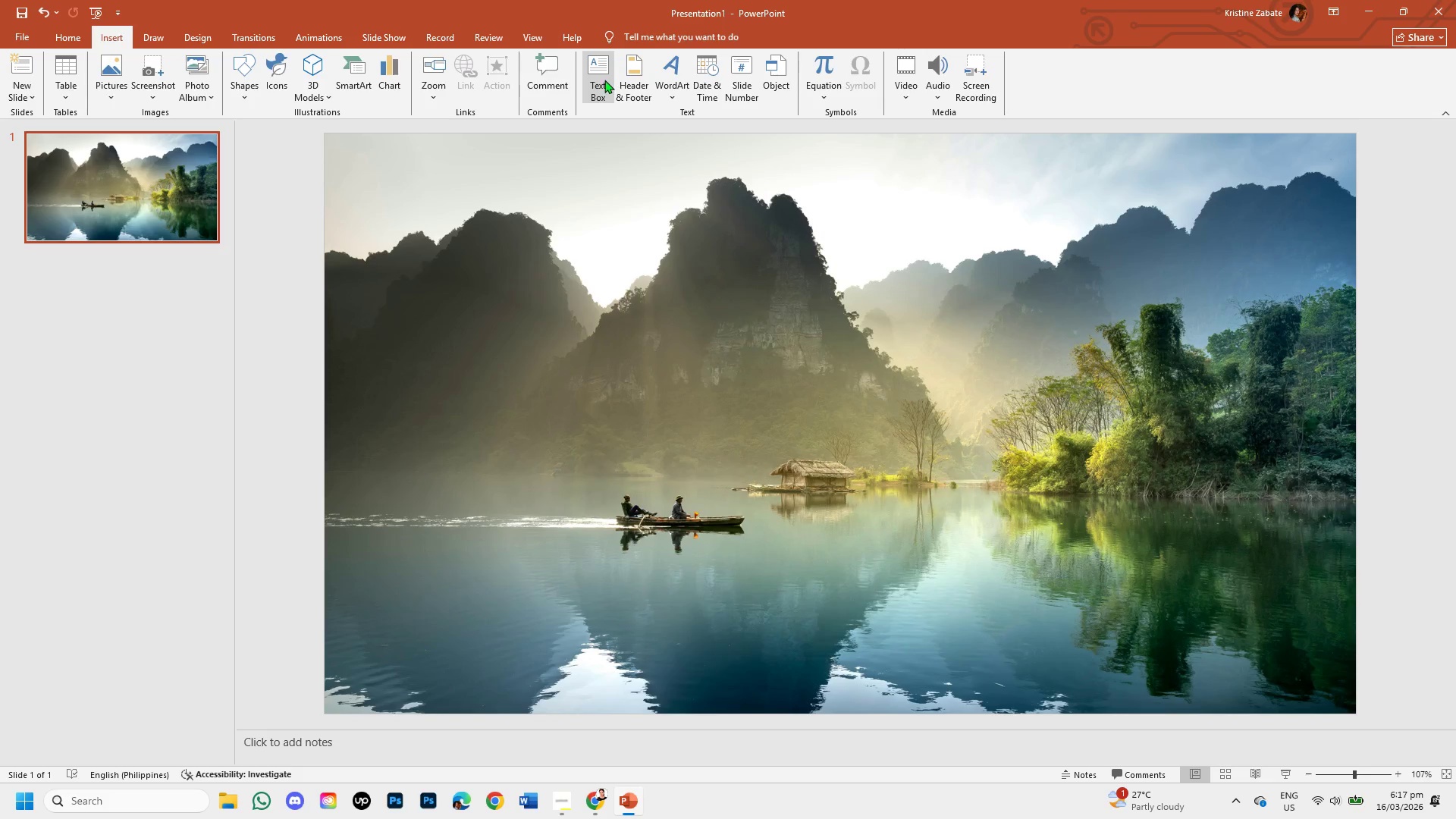 
left_click([603, 79])
 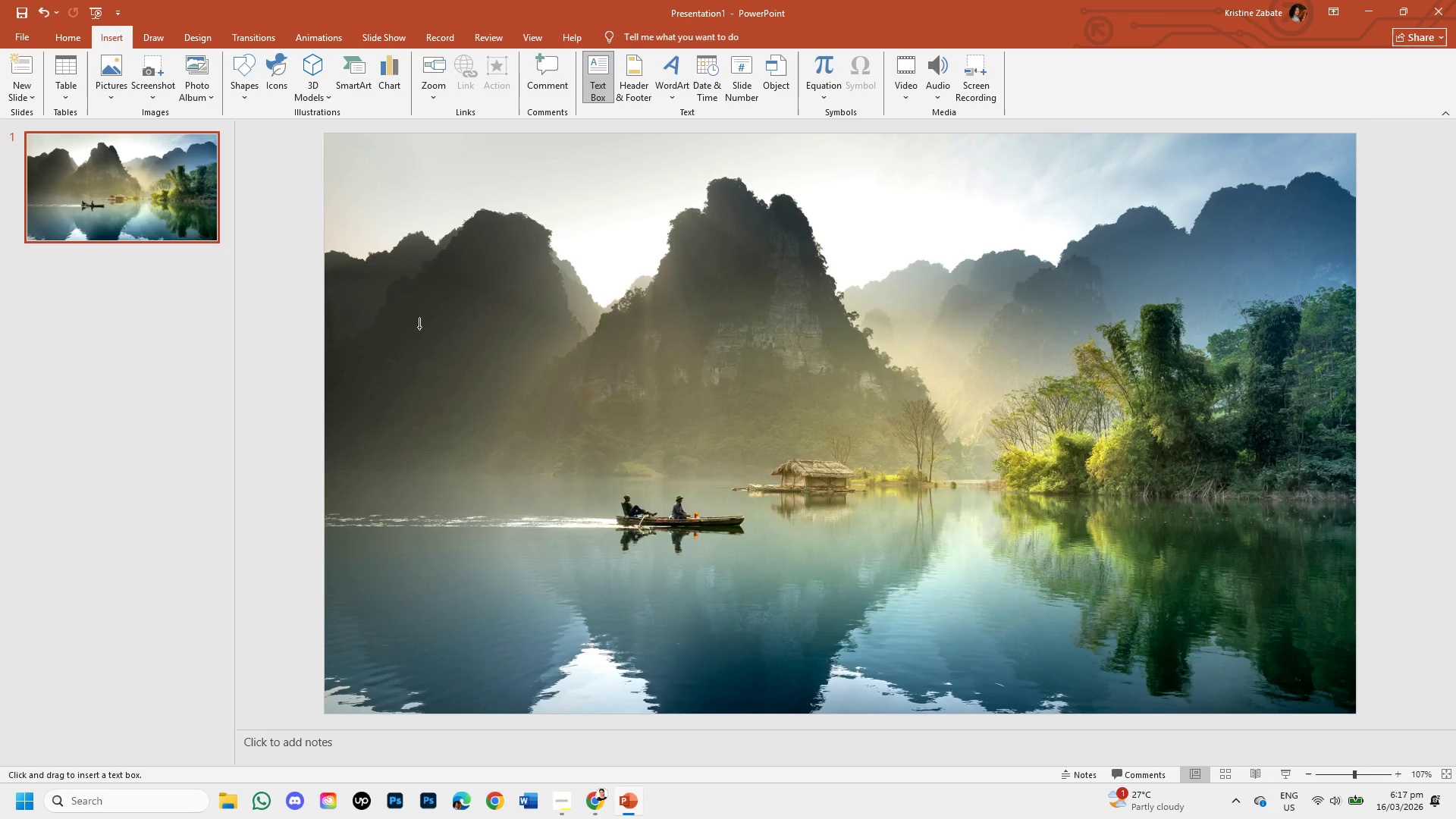 
left_click_drag(start_coordinate=[419, 327], to_coordinate=[925, 453])
 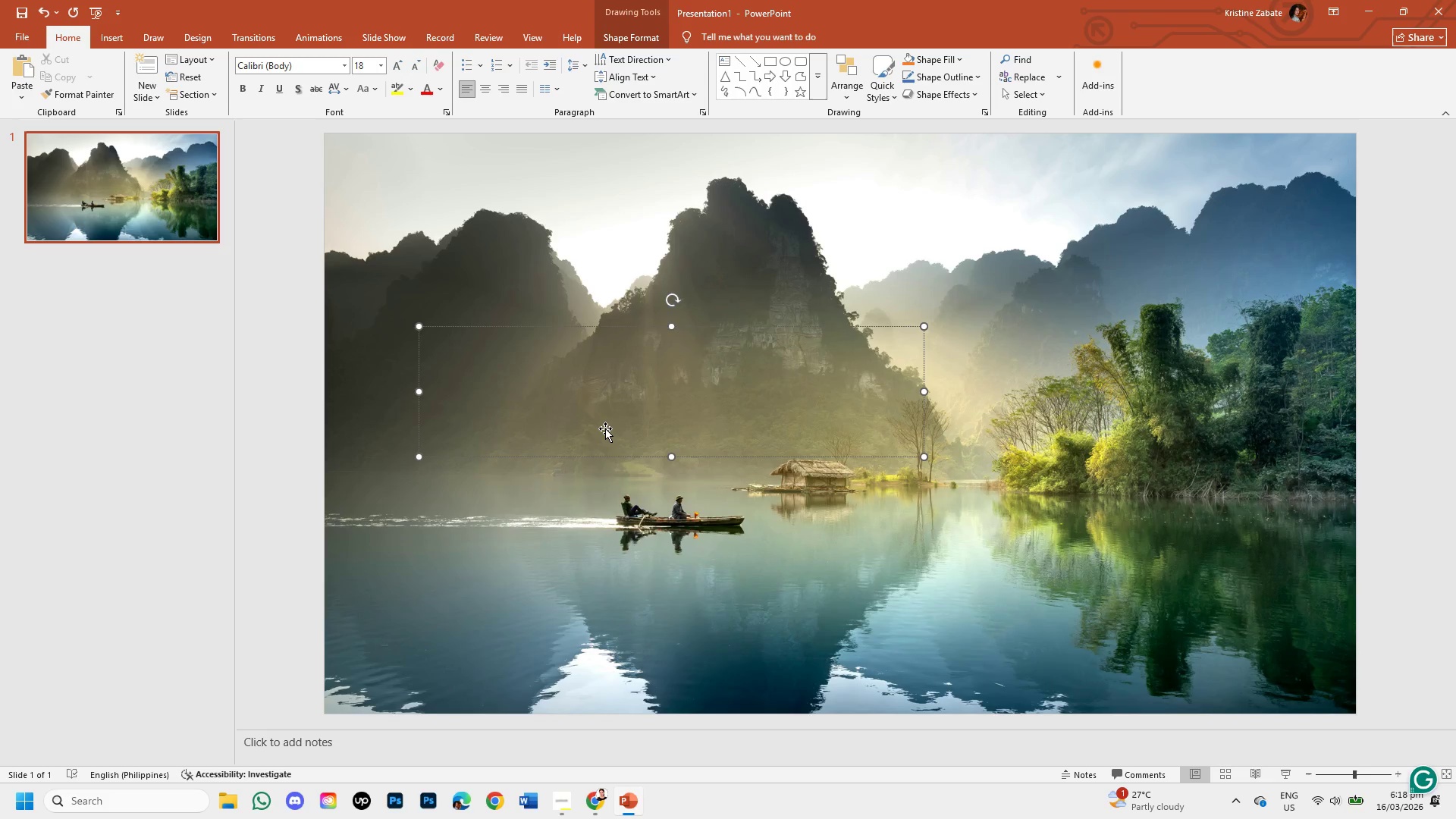 
type(VIETNAM)
 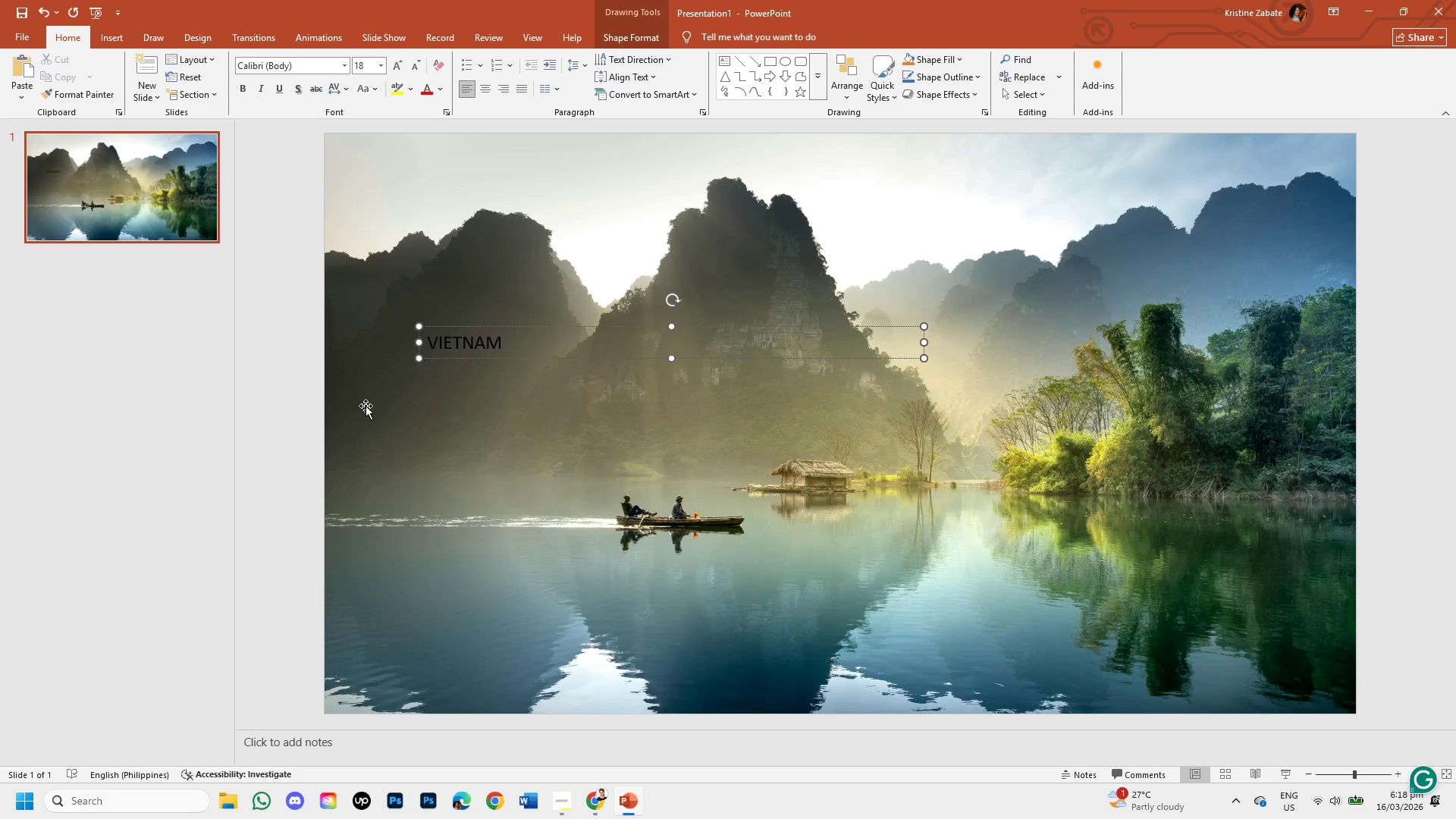 
wait(6.81)
 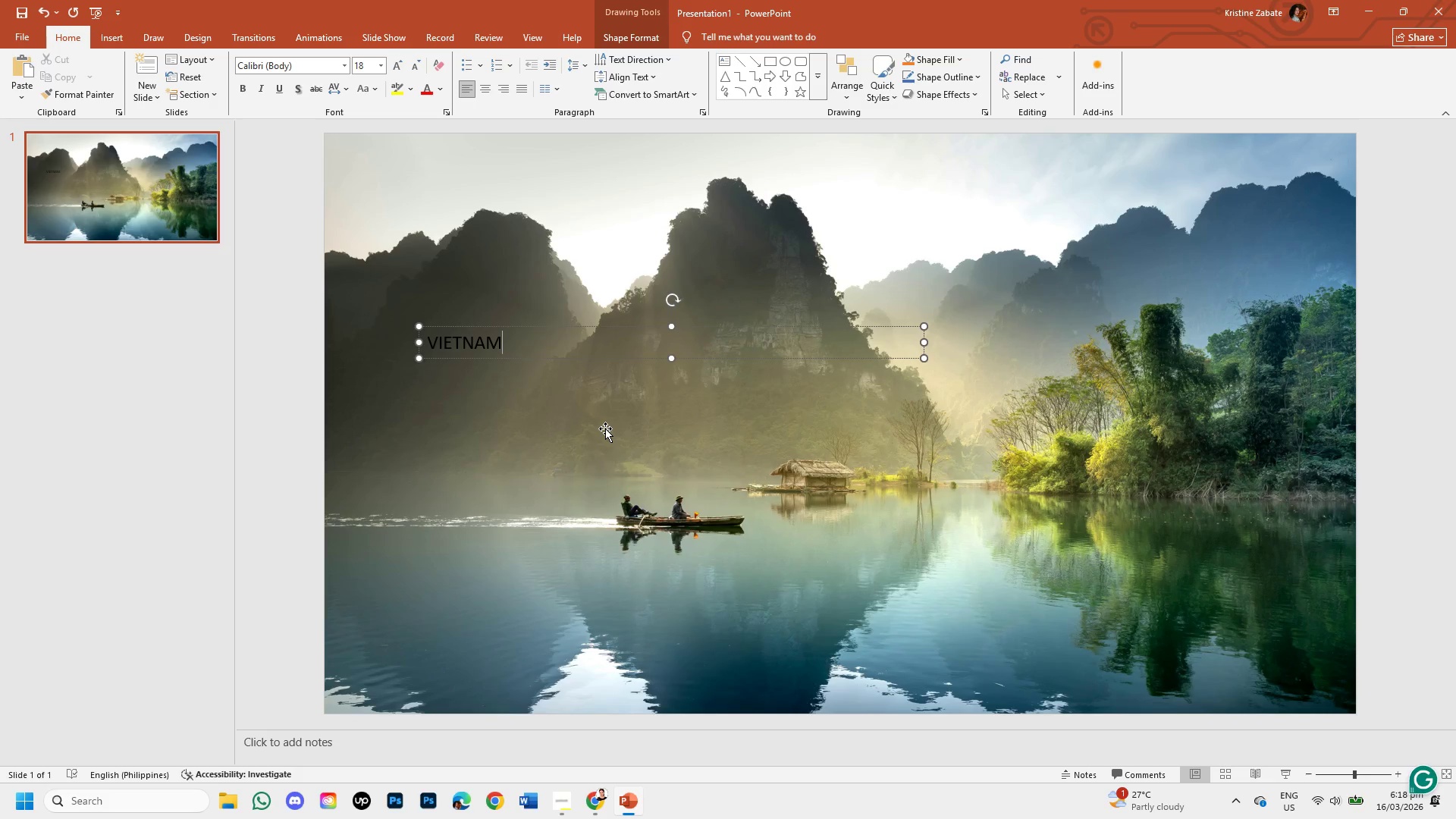 
left_click_drag(start_coordinate=[500, 342], to_coordinate=[438, 357])
 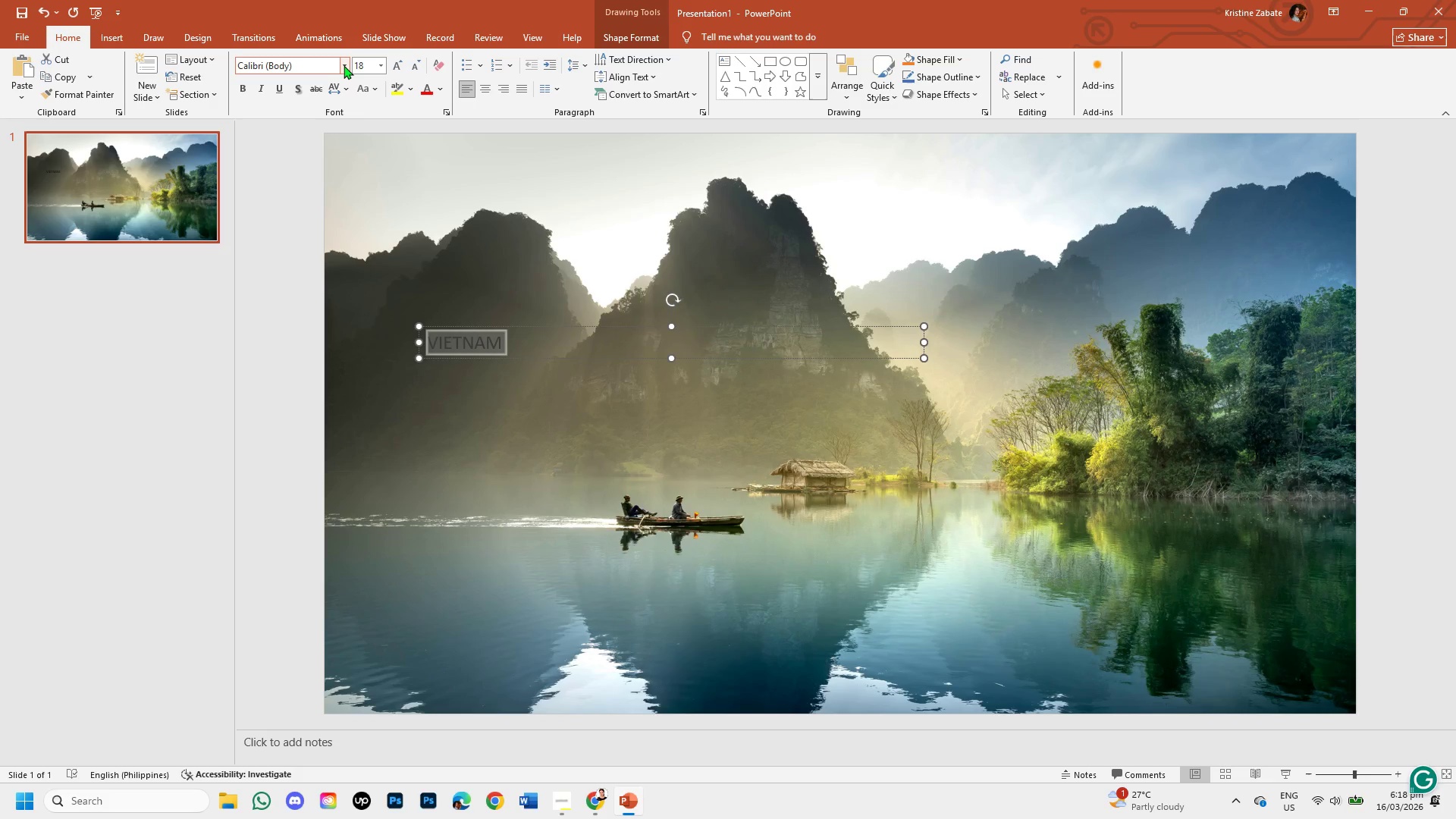 
left_click([344, 65])
 